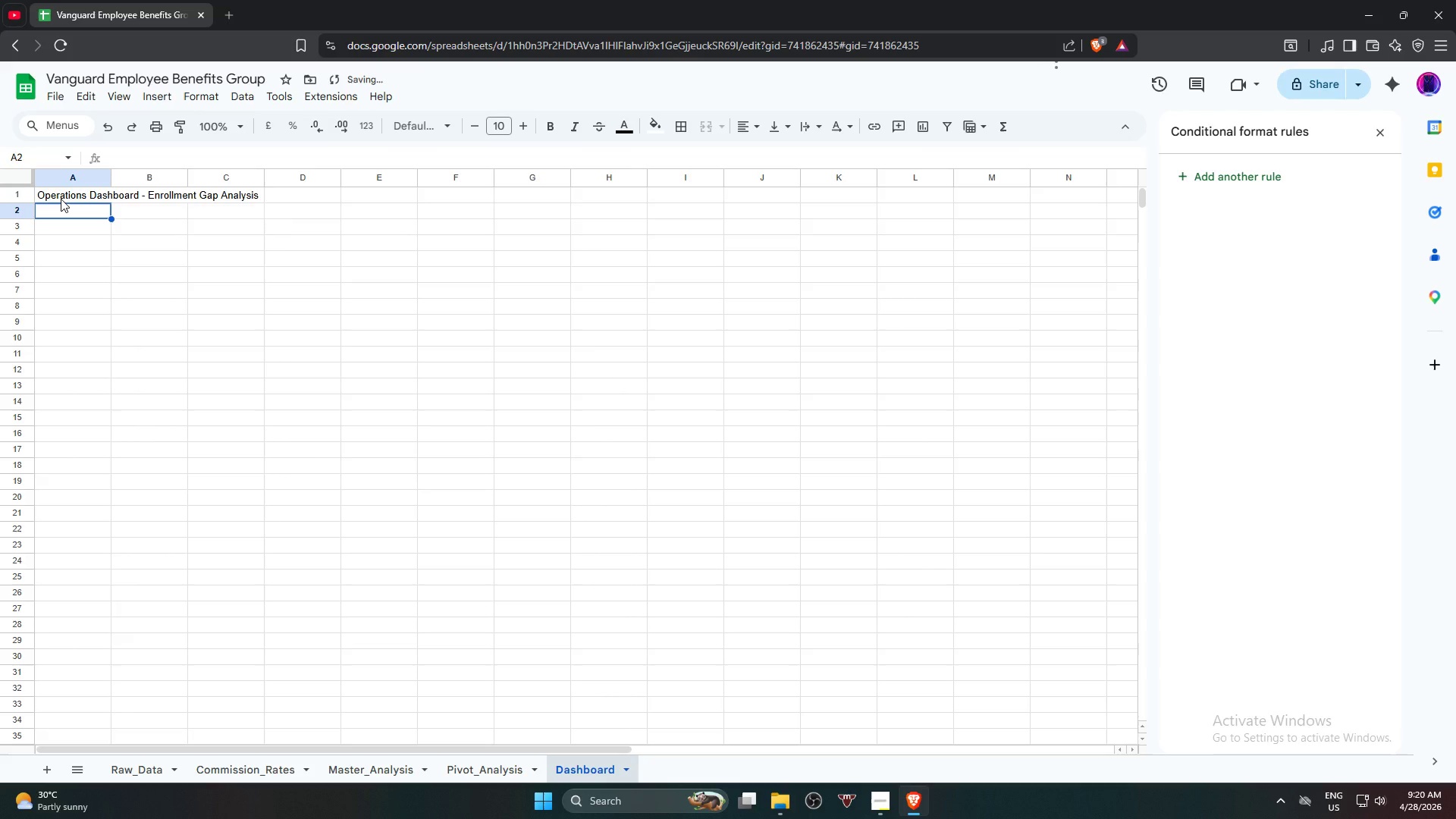 
 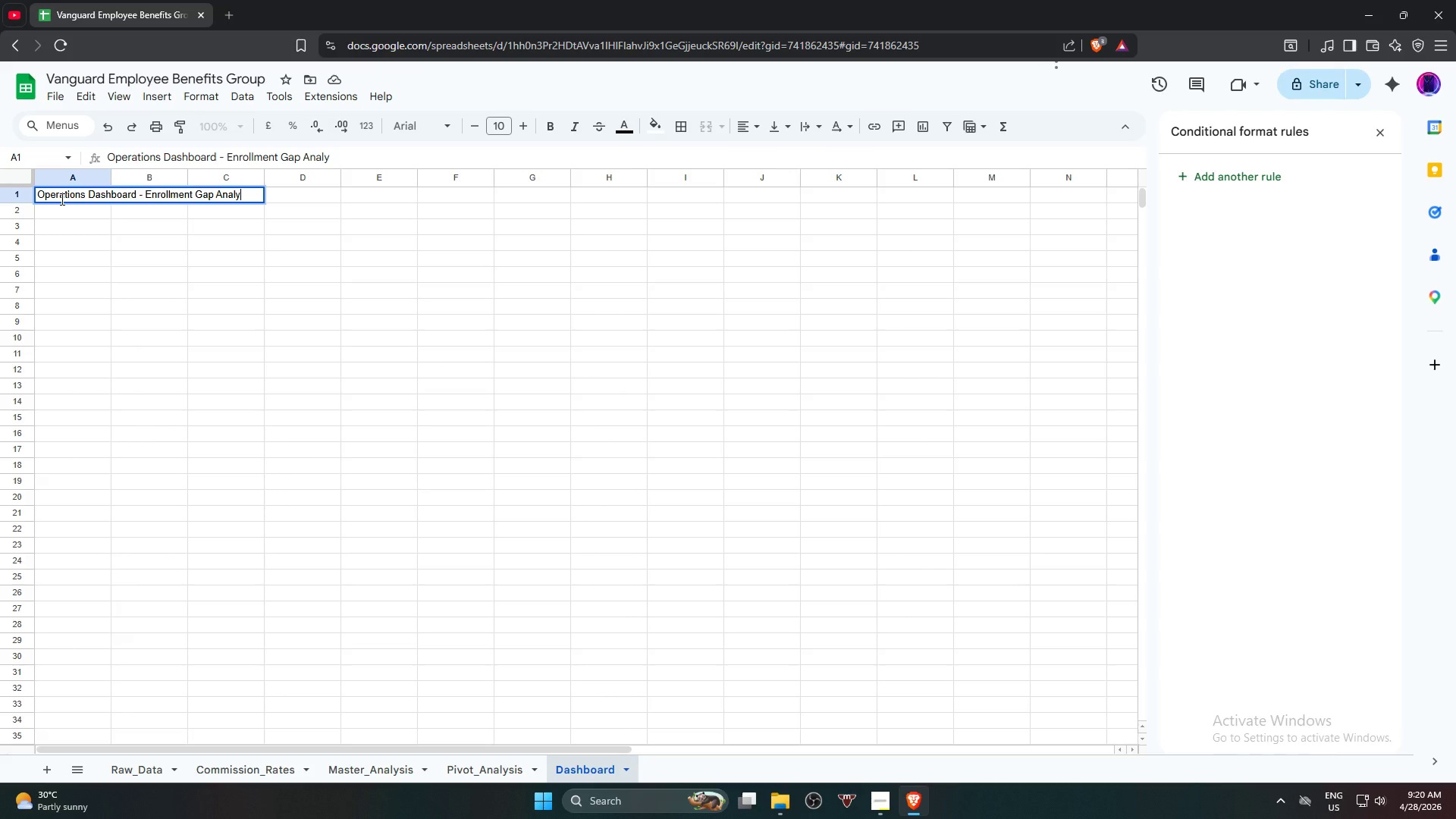 
key(Enter)
 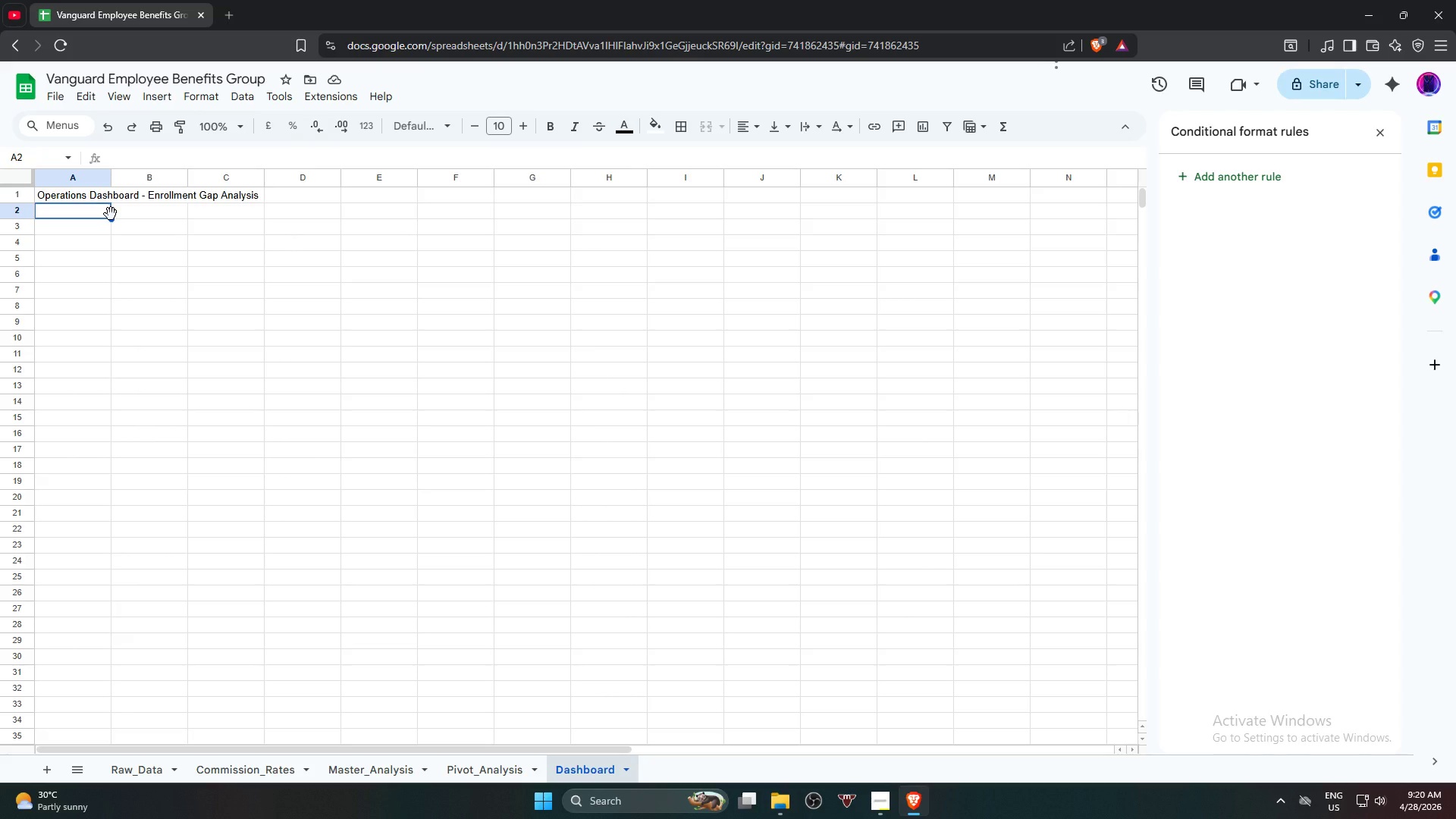 
wait(7.84)
 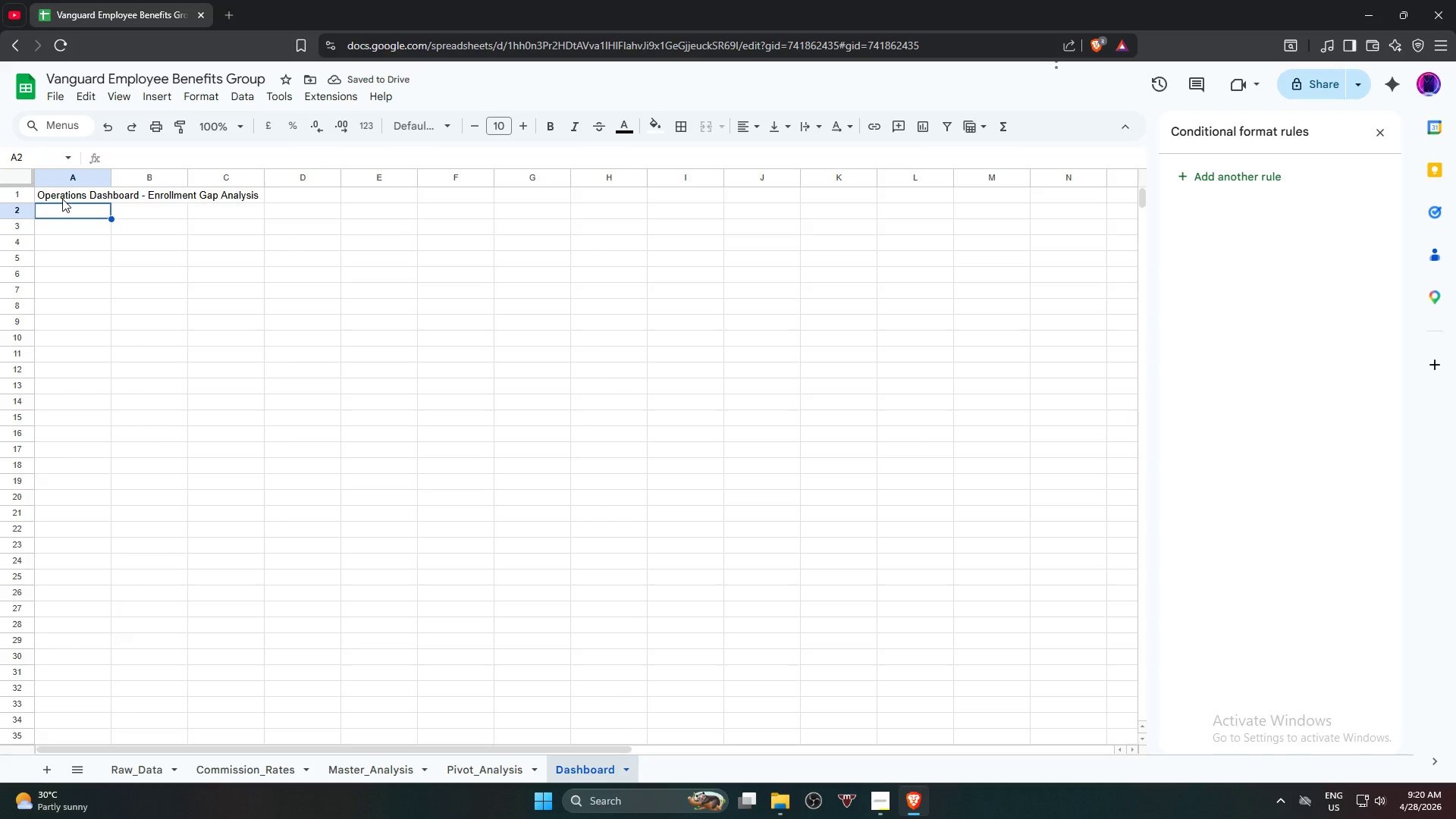 
type(Filter By)
key(Backspace)
type(b)
key(Backspace)
key(Backspace)
type(v)
key(Backspace)
type(bt)
key(Backspace)
type(y Client)
 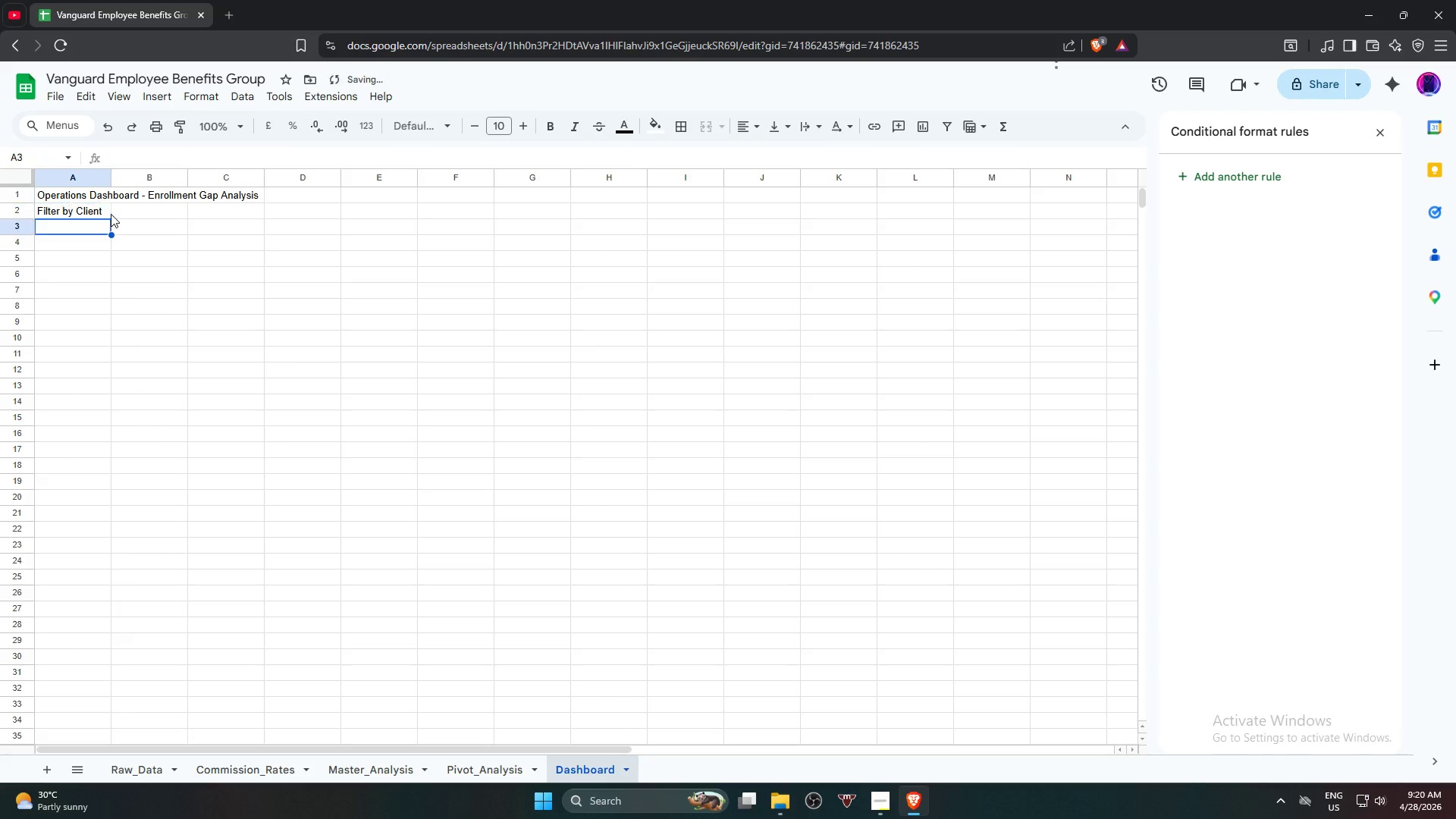 
 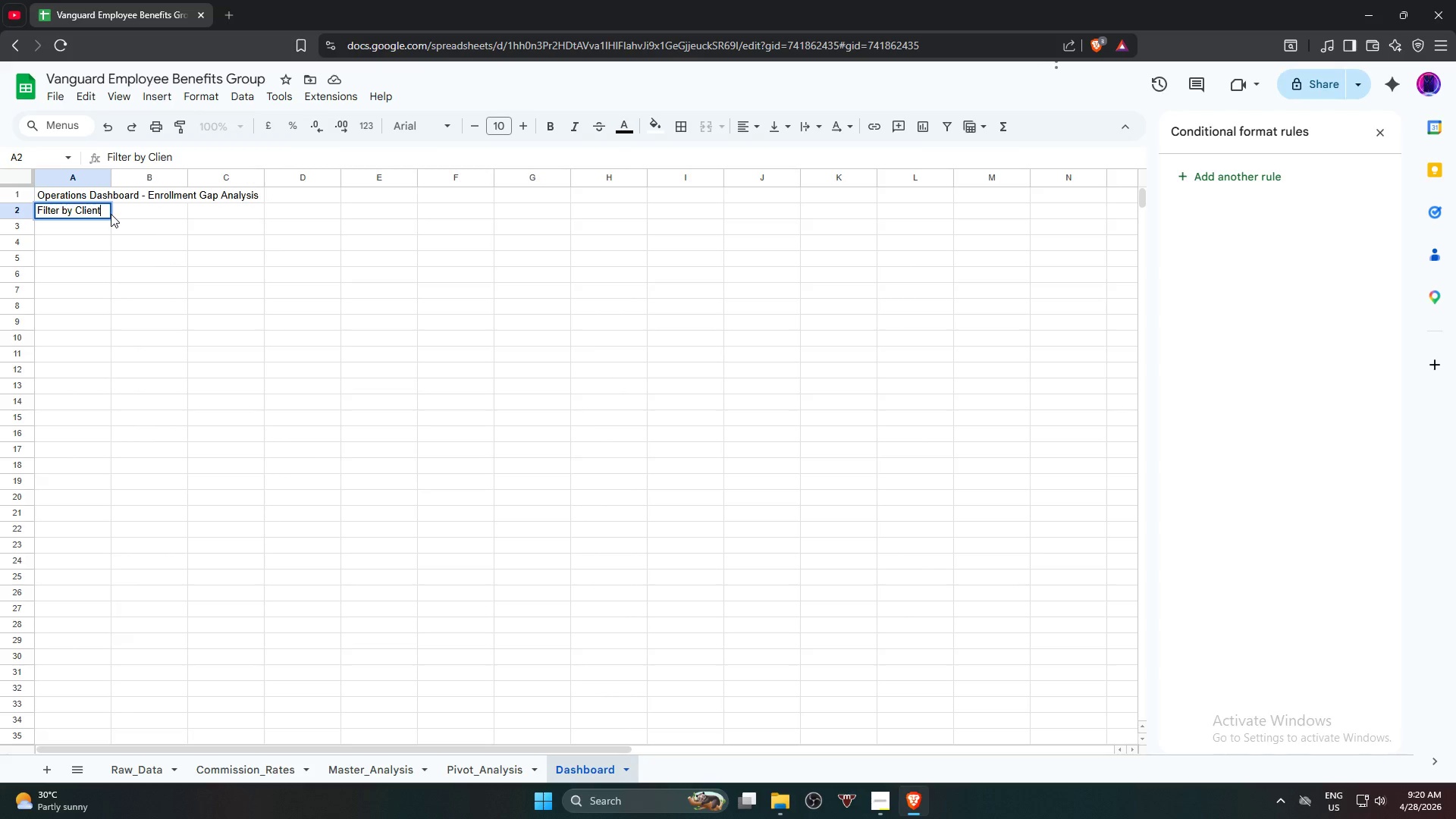 
key(Enter)
 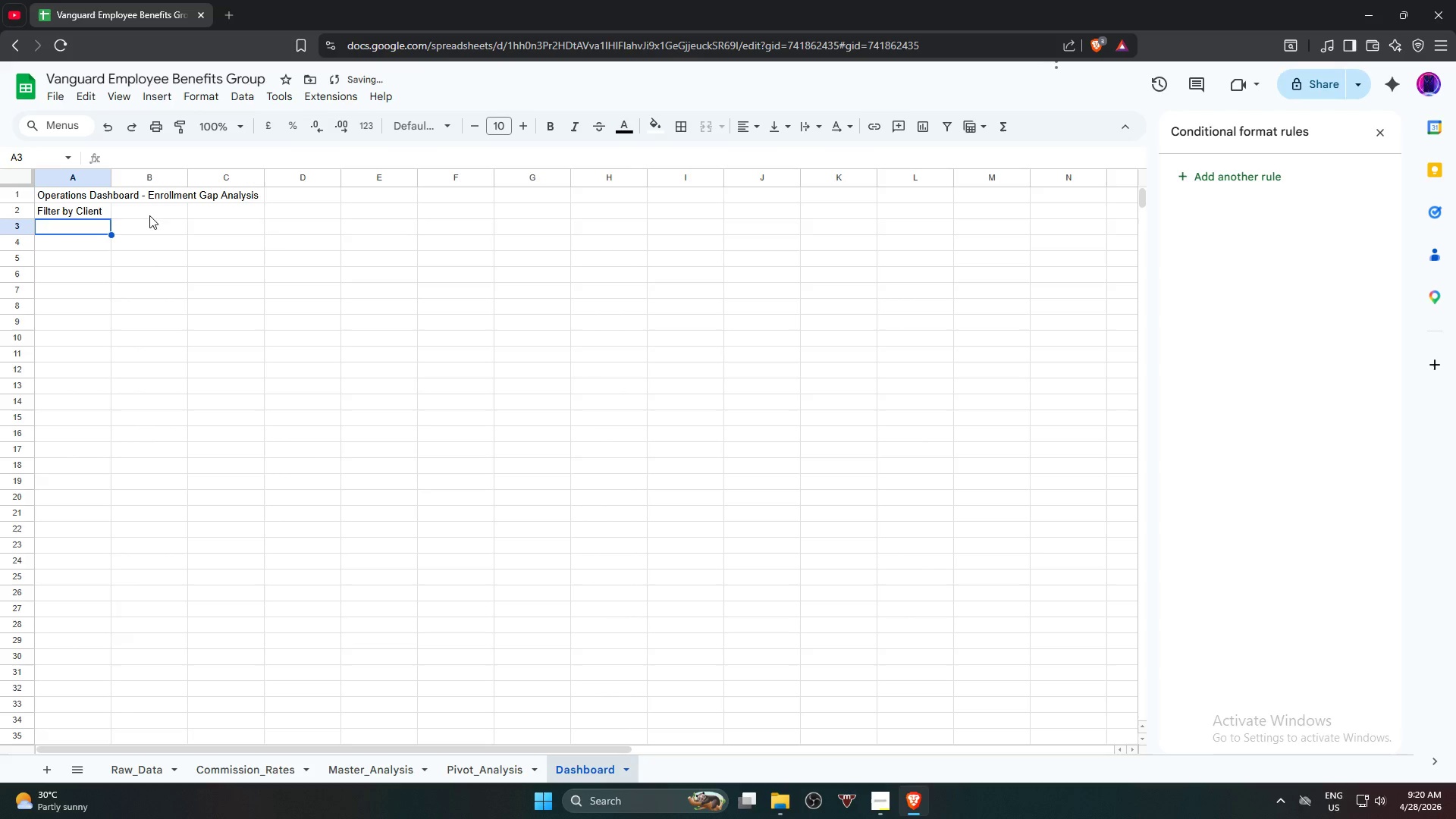 
left_click([156, 216])
 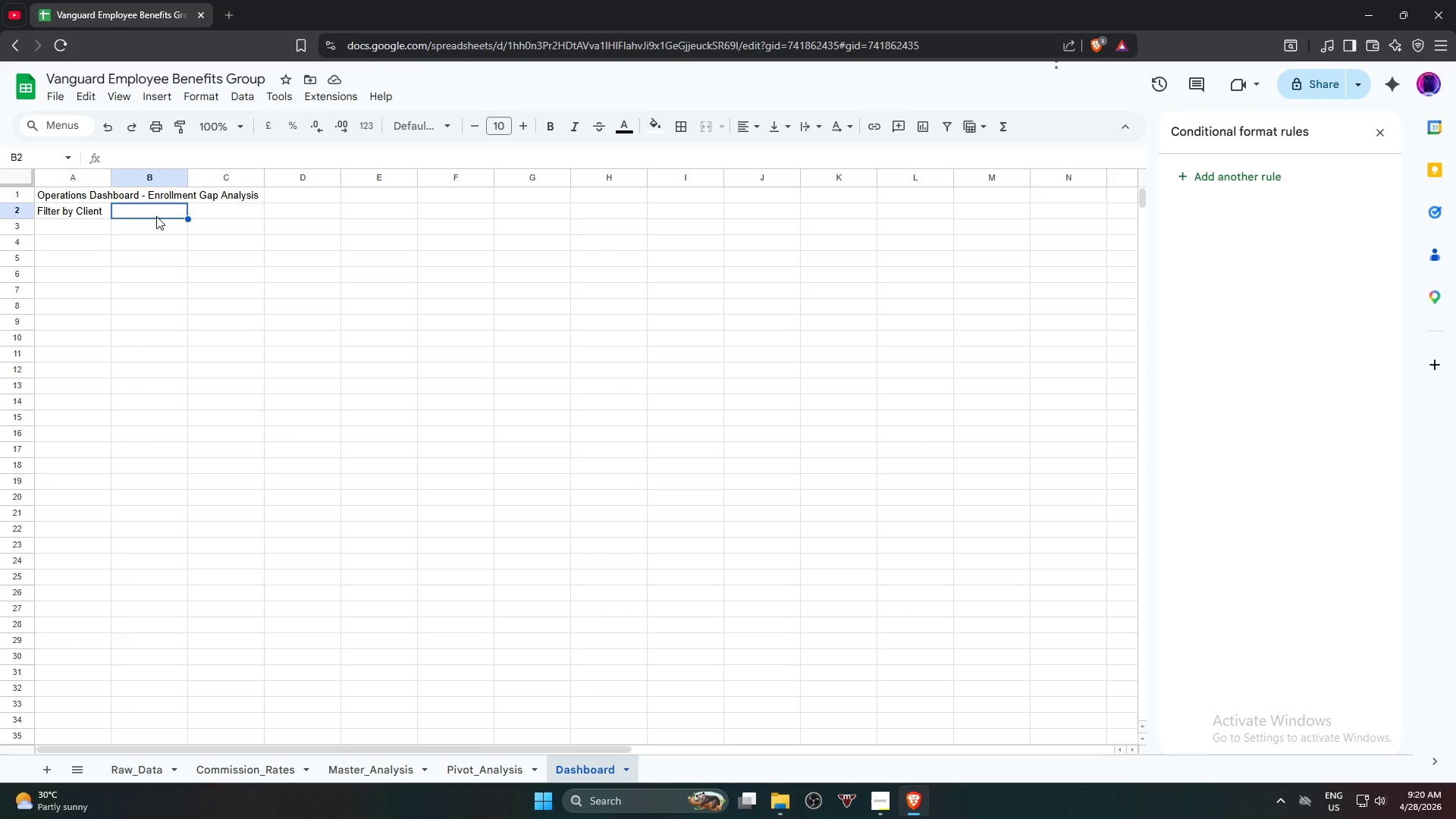 
wait(5.98)
 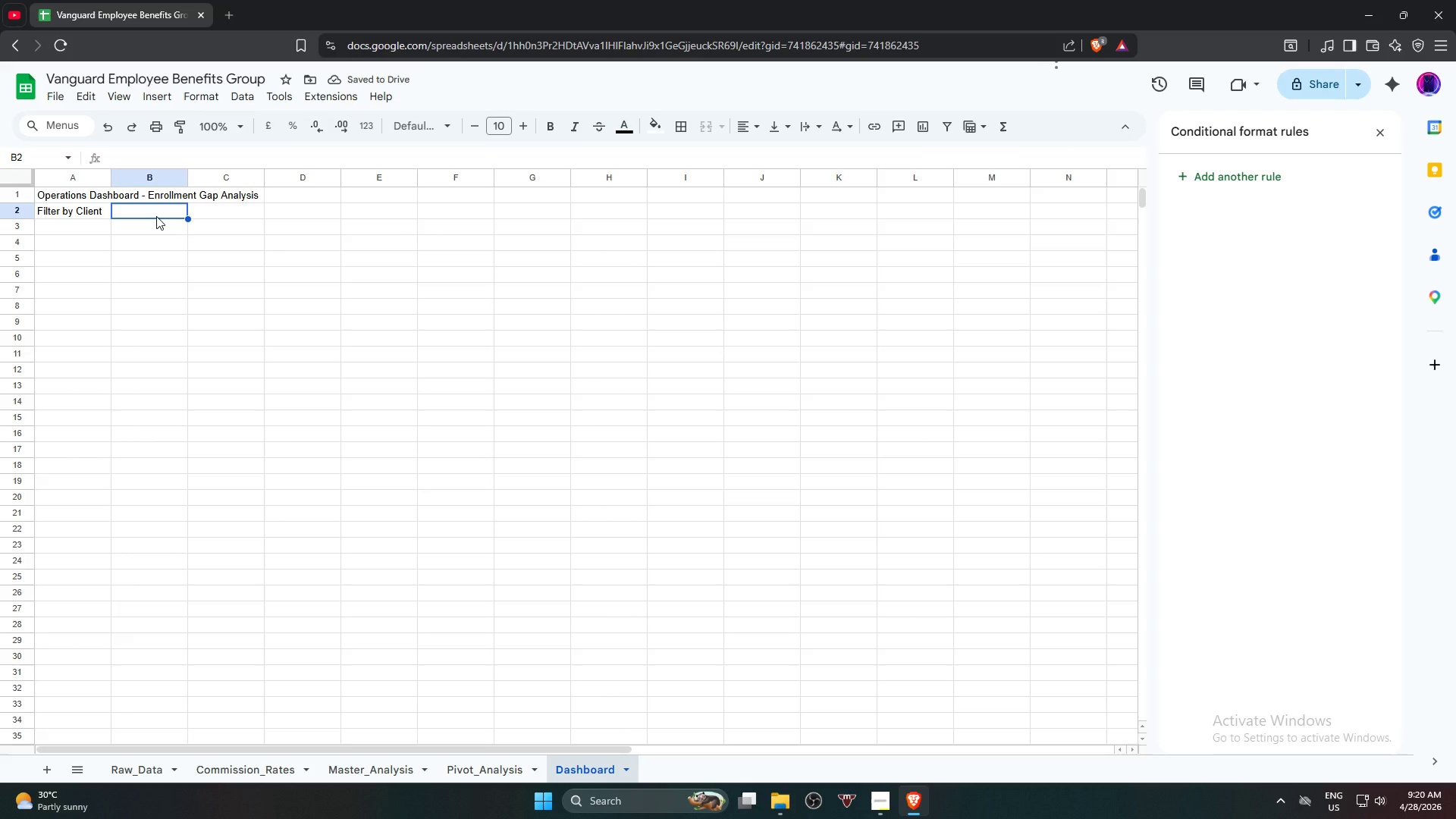 
double_click([167, 215])
 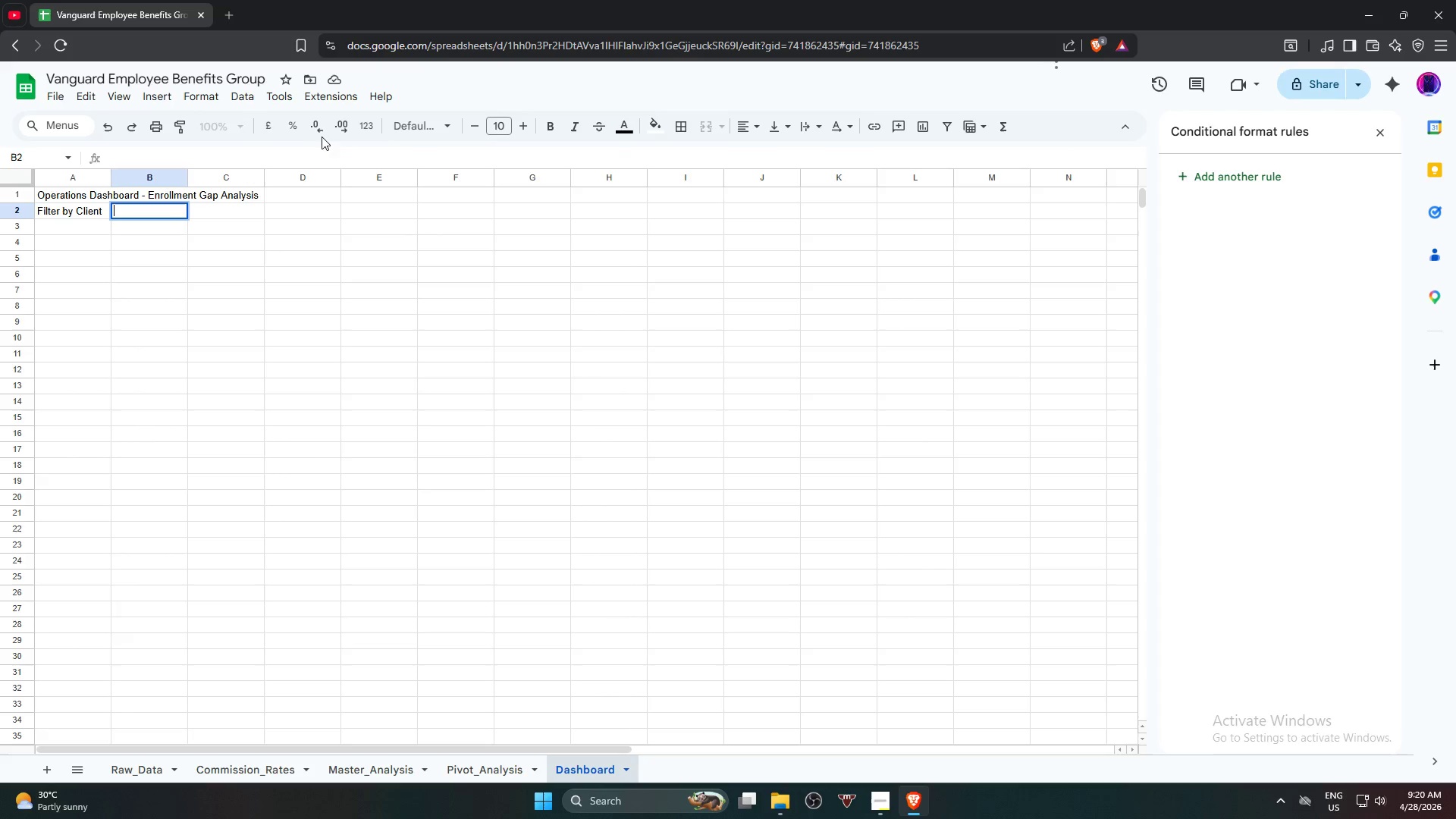 
left_click([245, 99])
 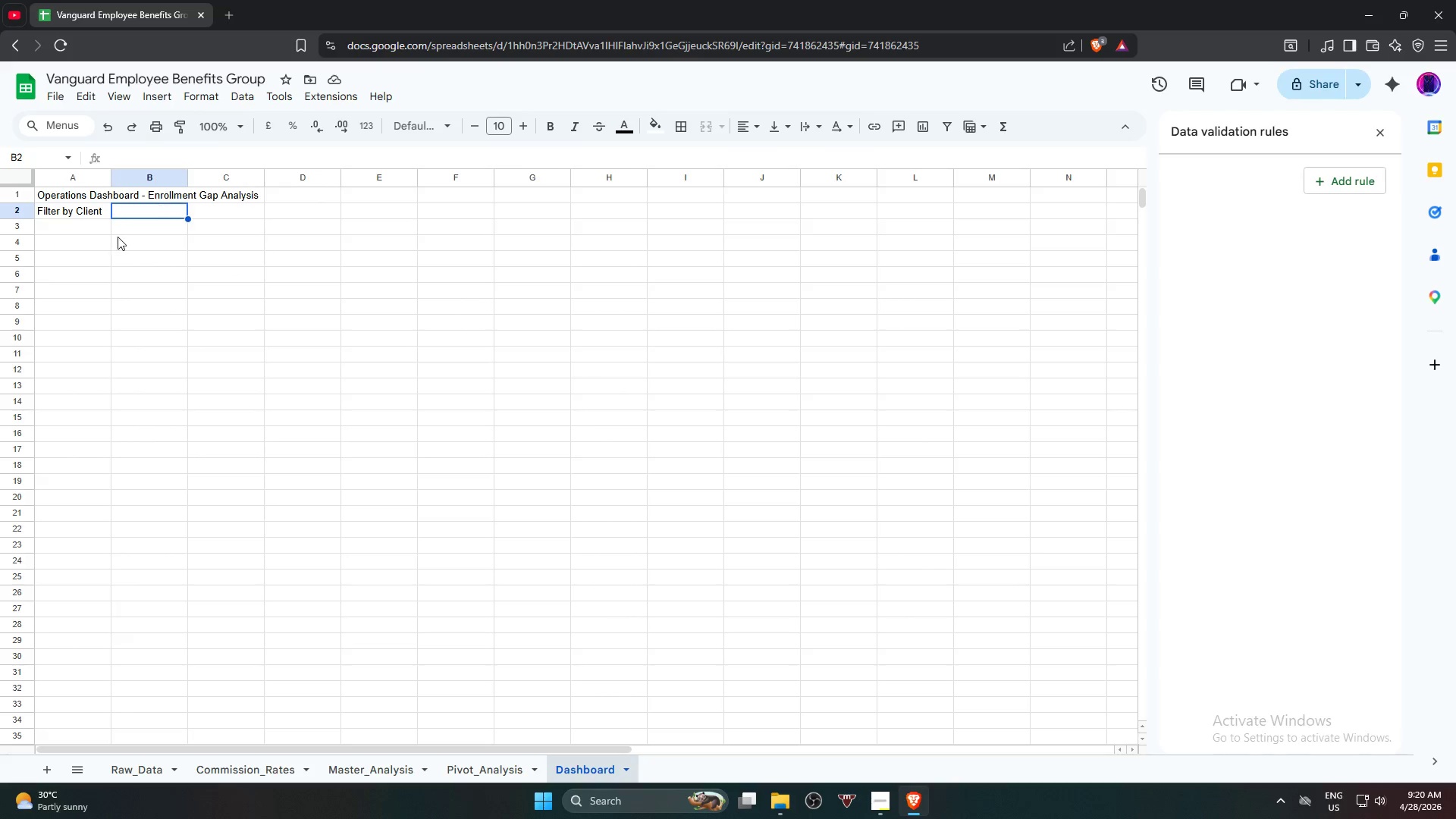 
left_click([1355, 193])
 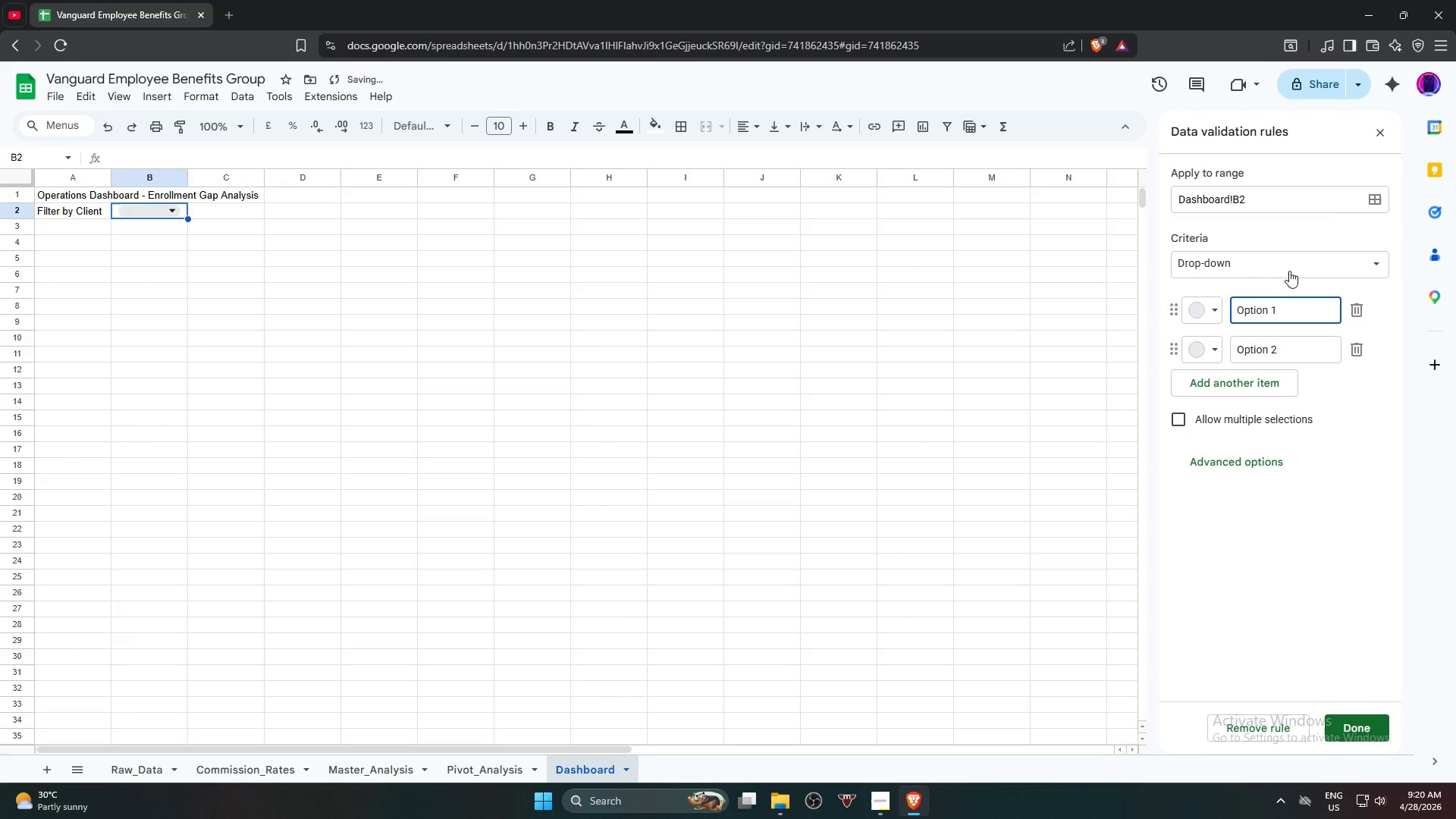 
left_click([1295, 264])
 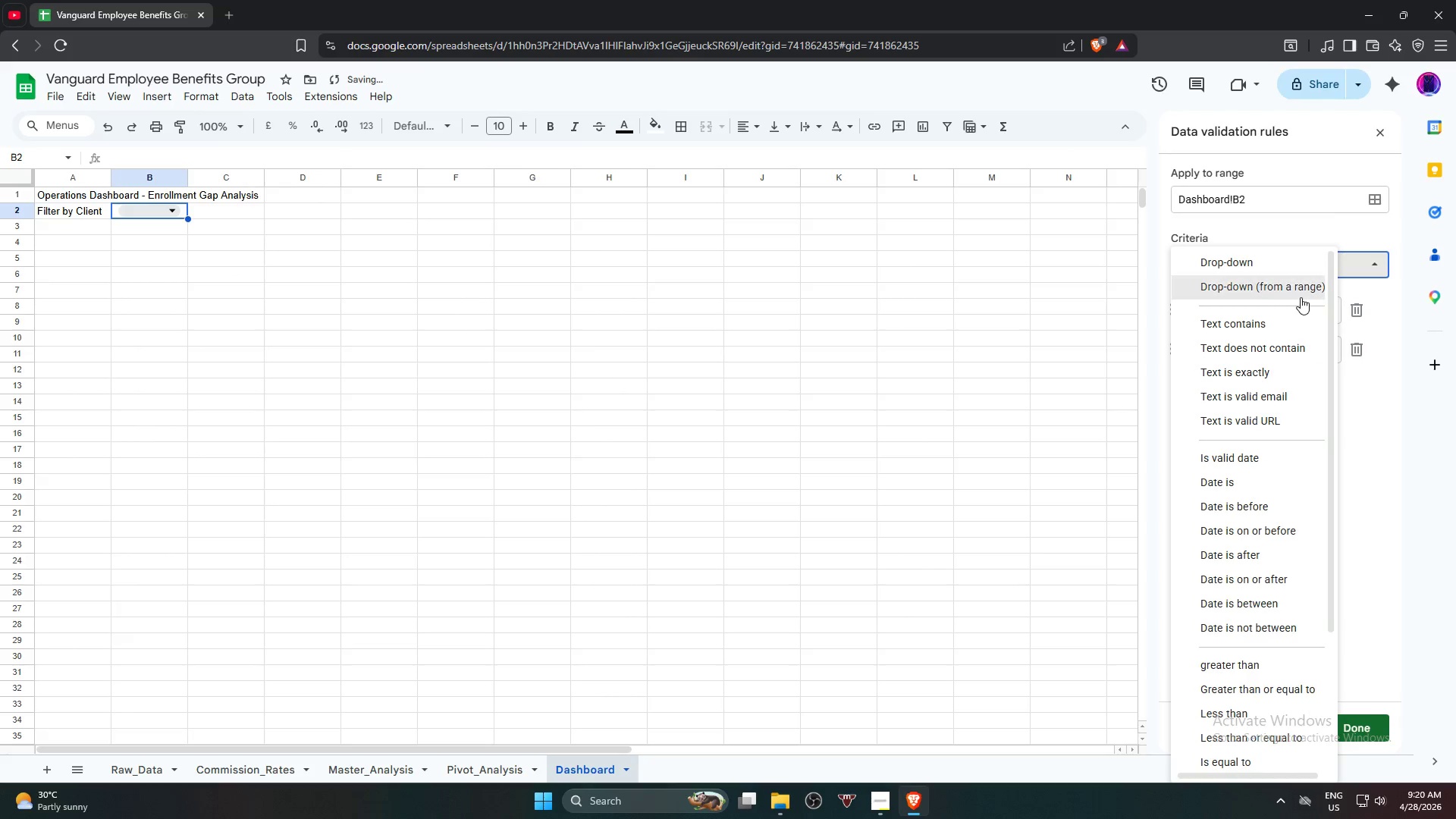 
left_click([1301, 297])
 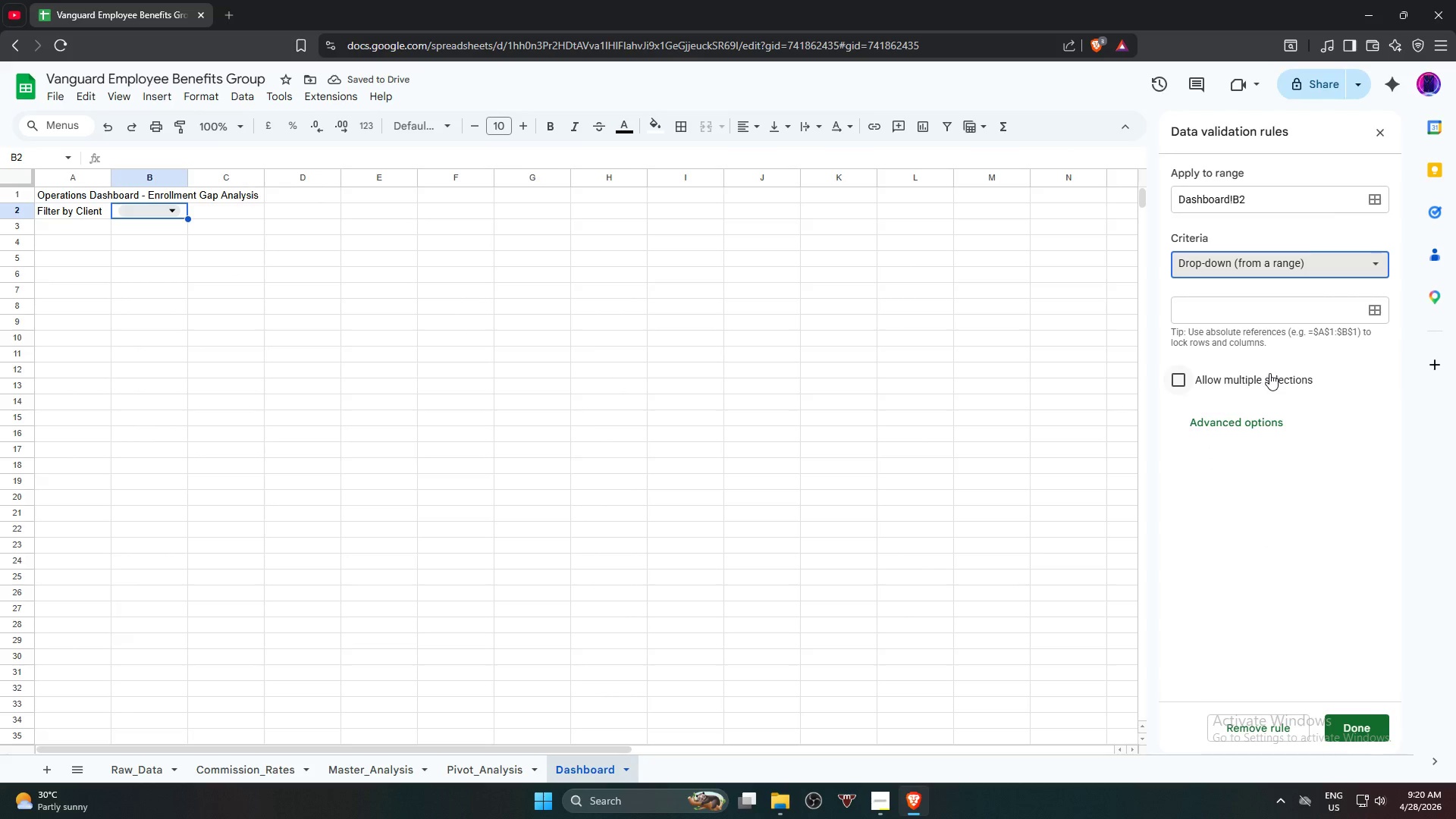 
left_click([1371, 310])
 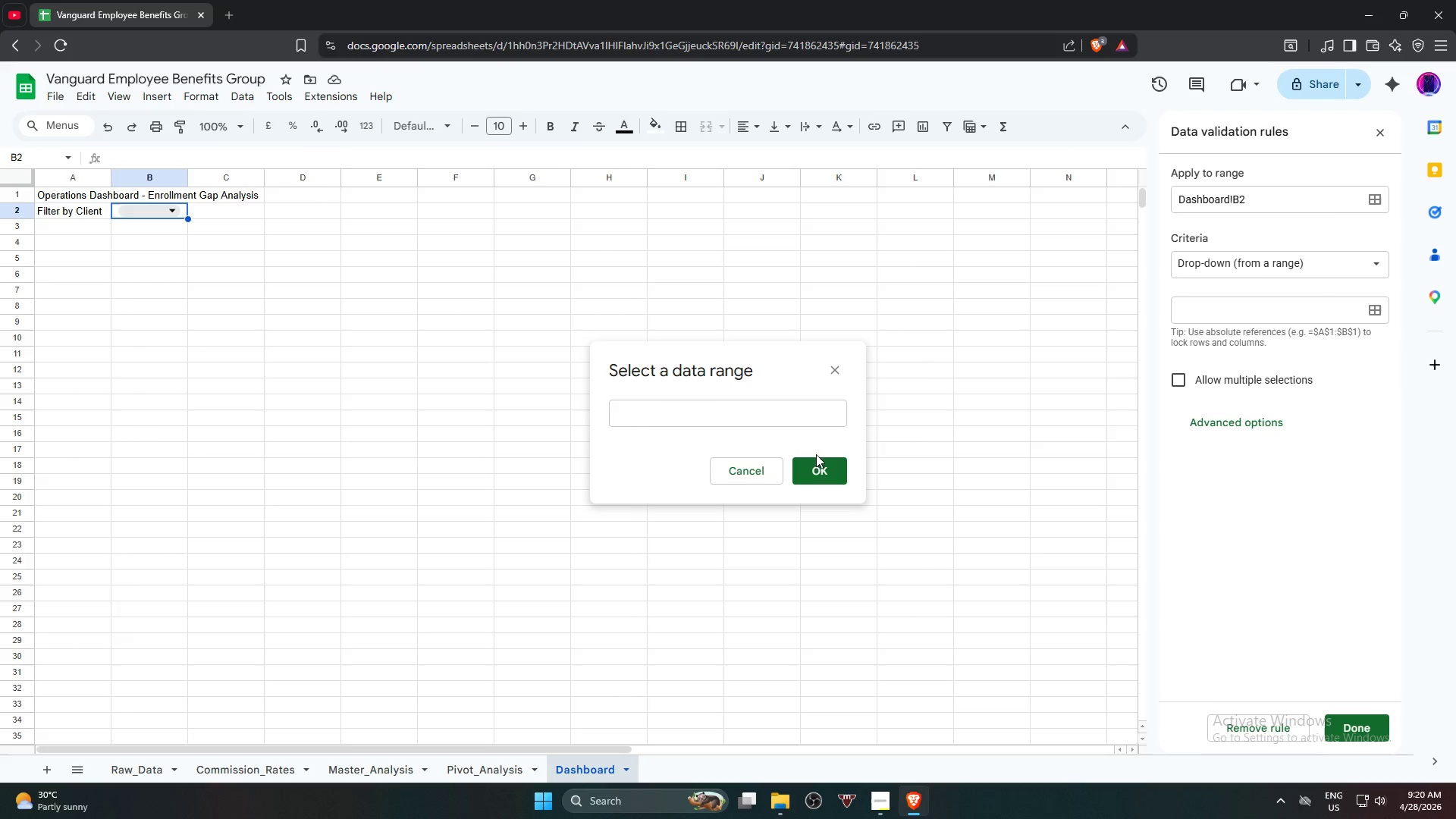 
left_click([778, 414])
 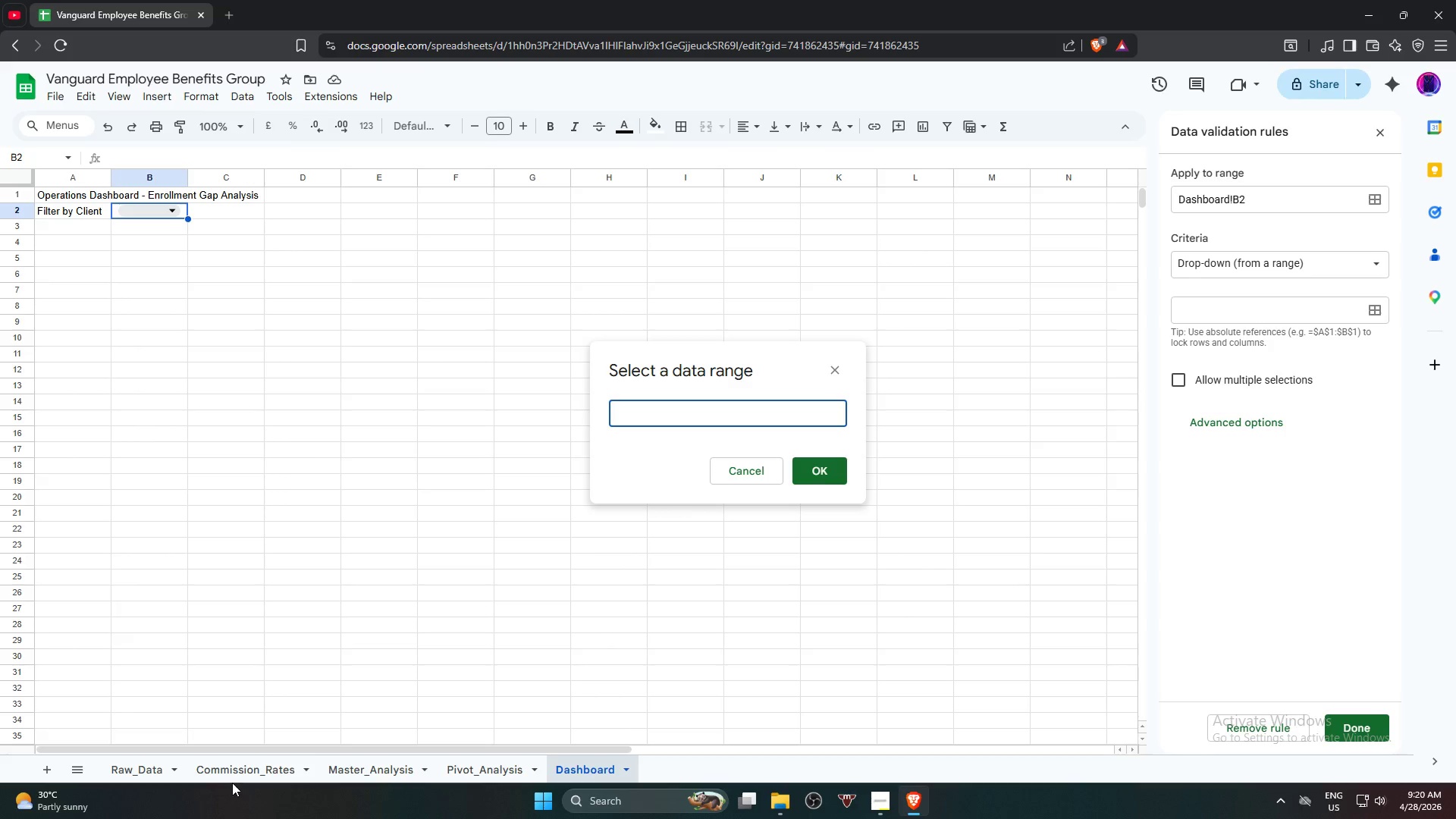 
left_click([240, 776])
 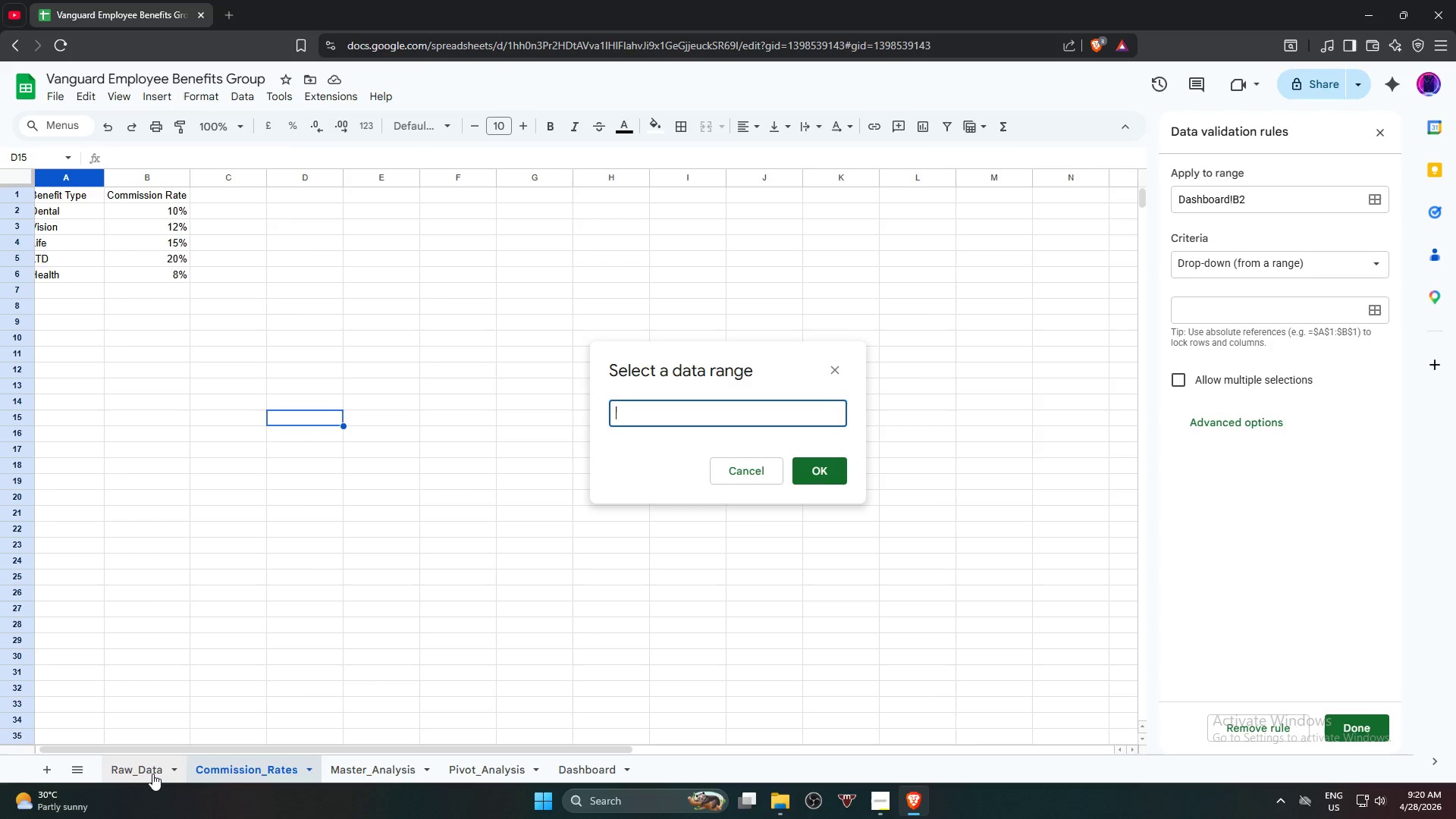 
left_click([346, 774])
 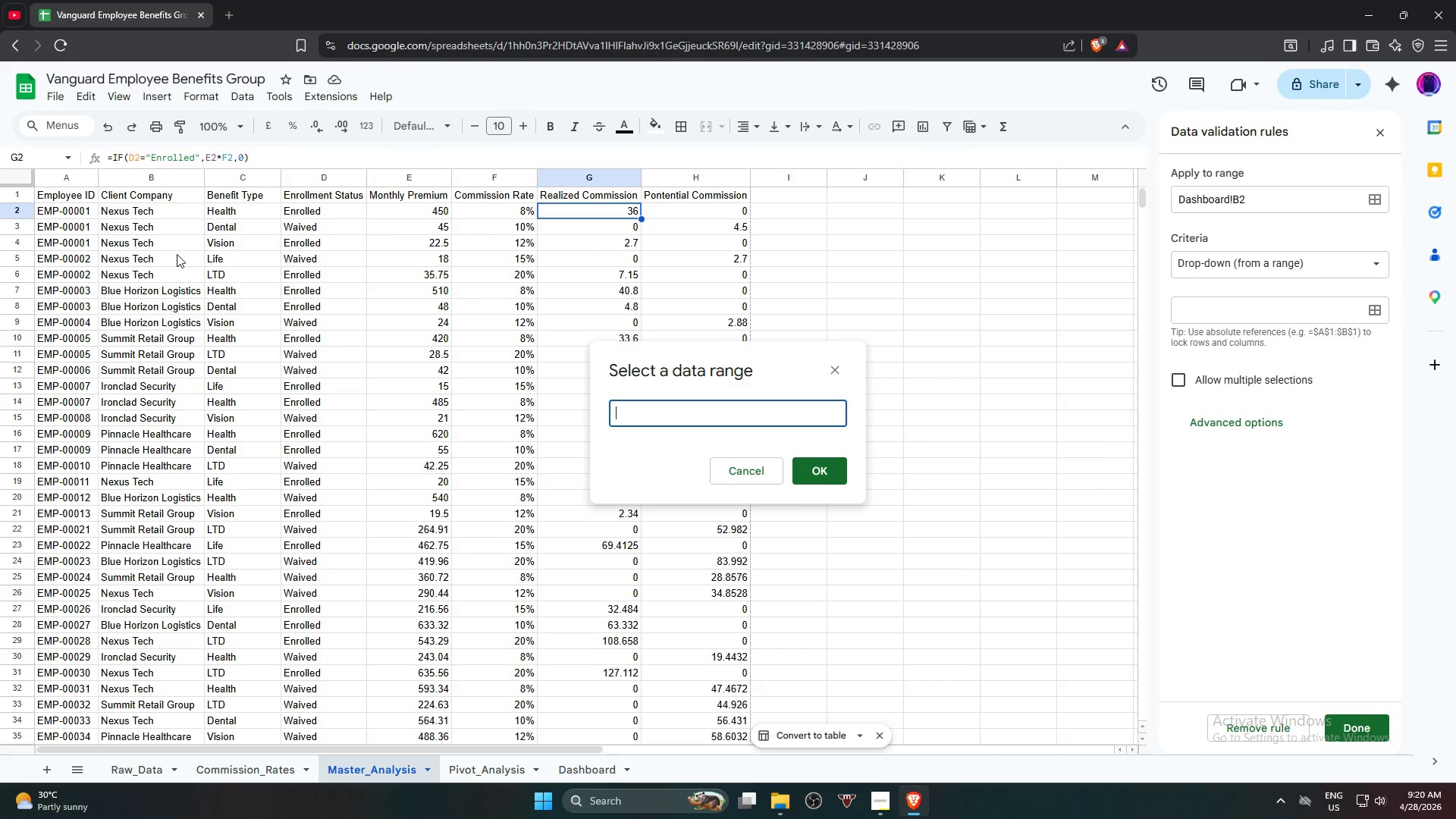 
left_click([167, 179])
 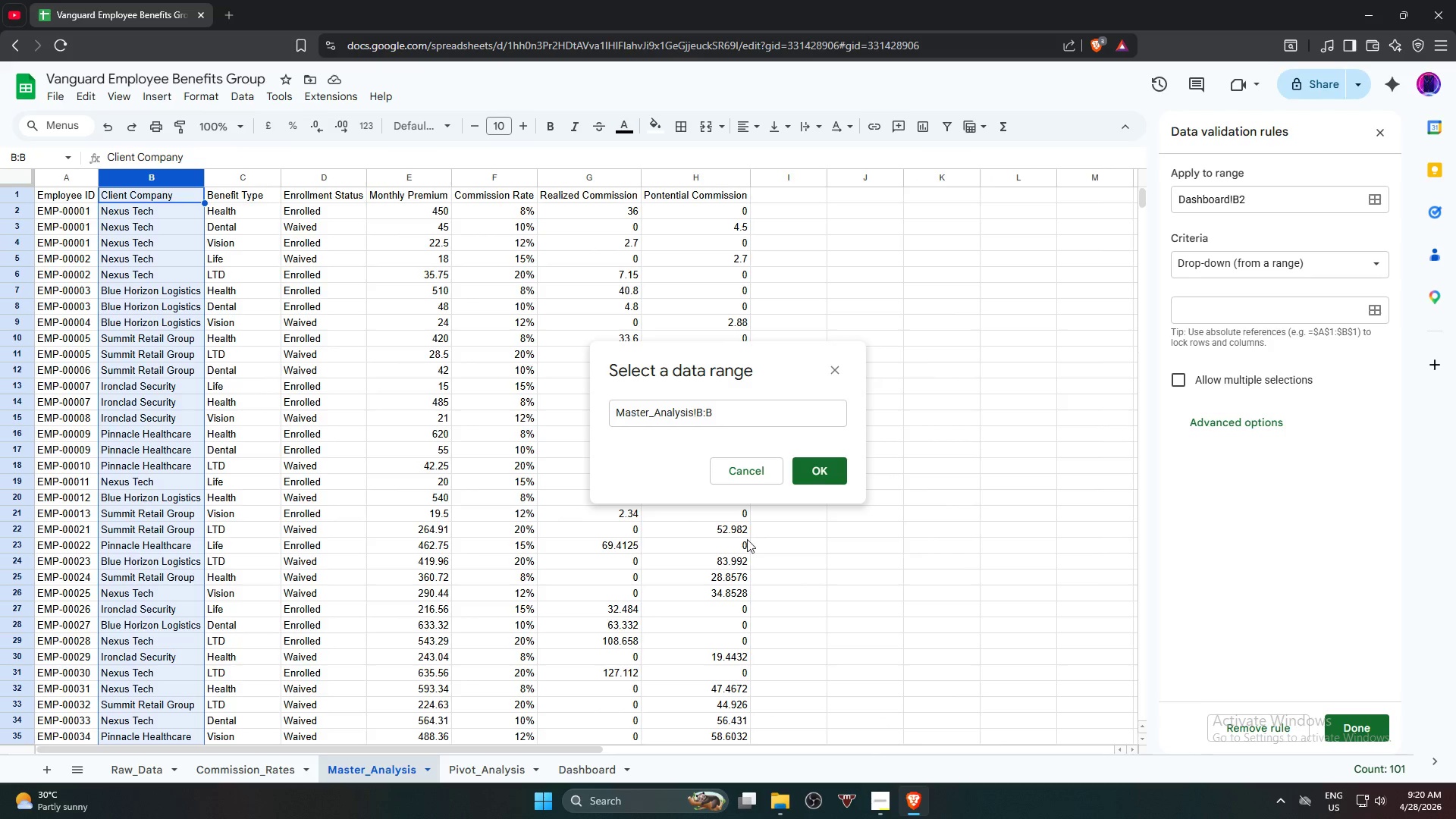 
left_click([816, 470])
 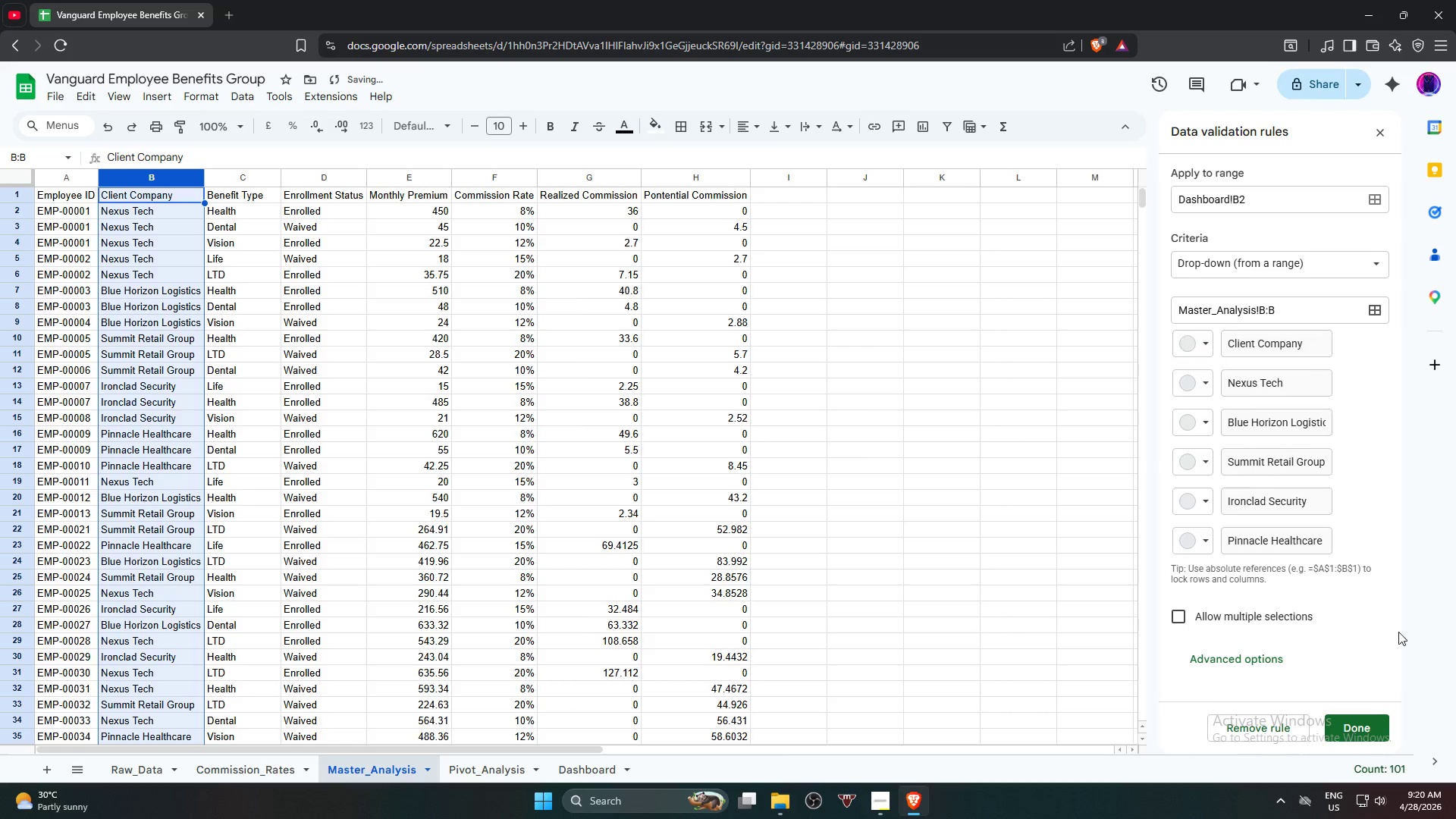 
left_click([1370, 729])
 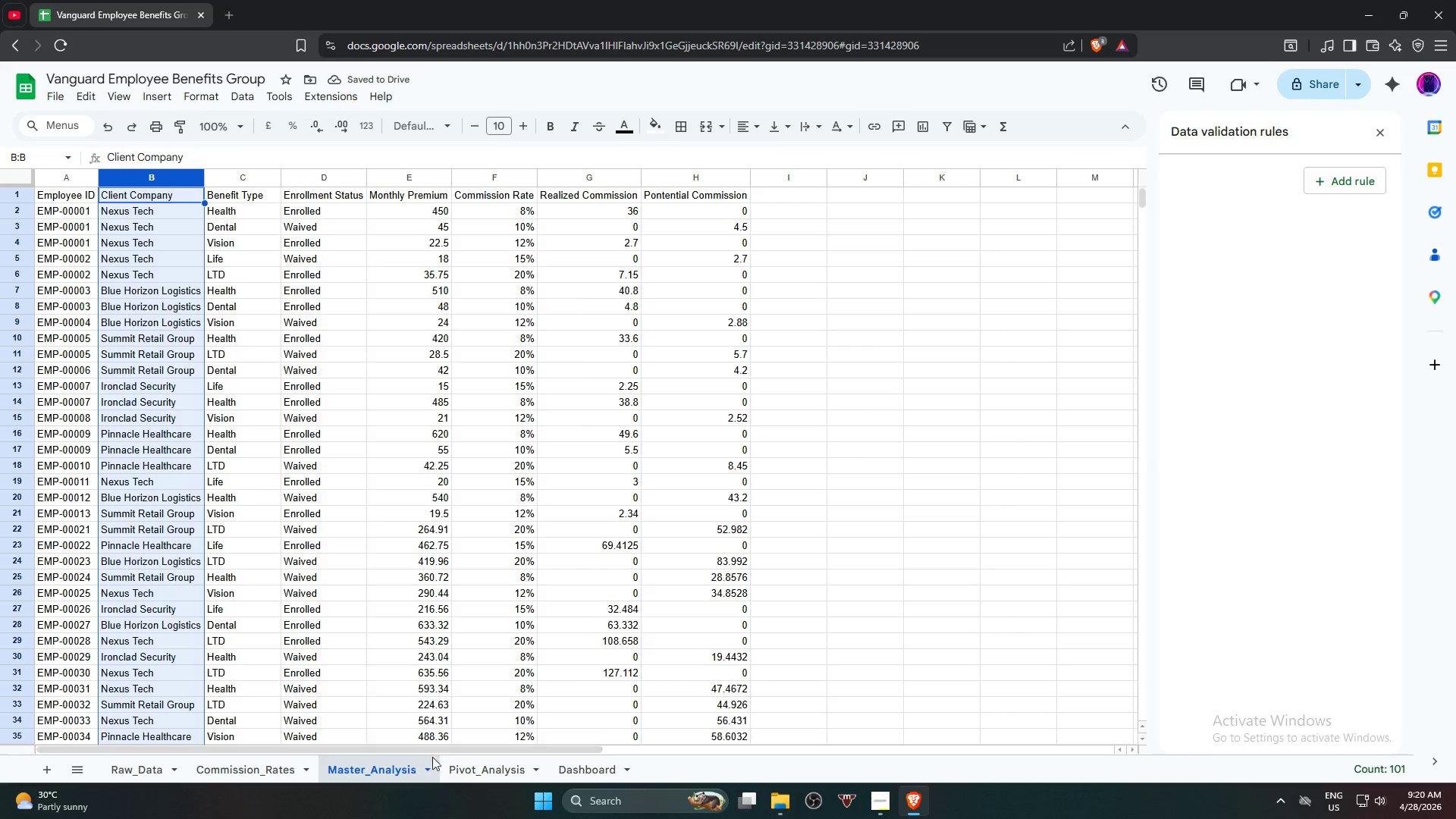 
left_click([474, 767])
 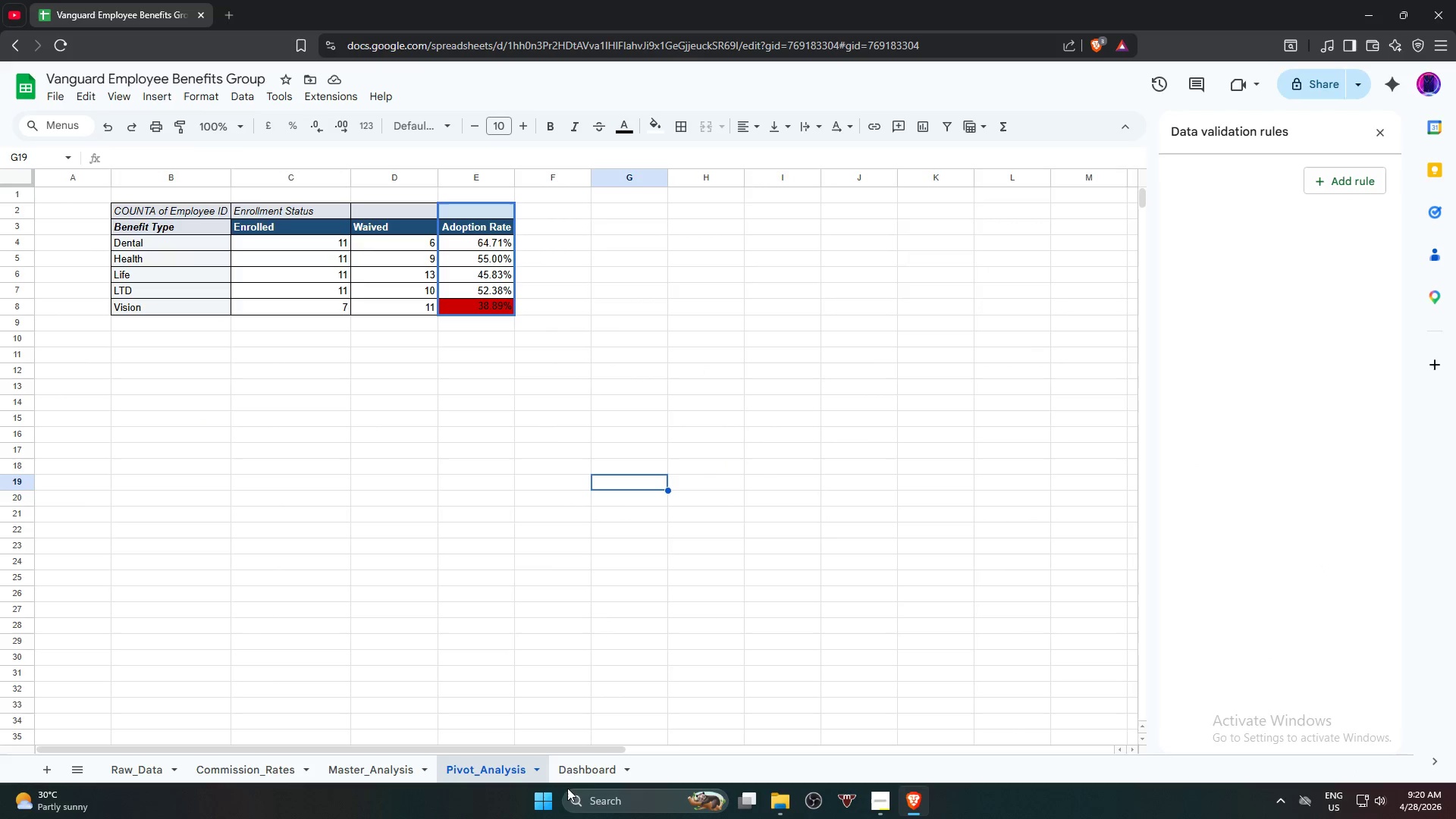 
left_click([589, 773])
 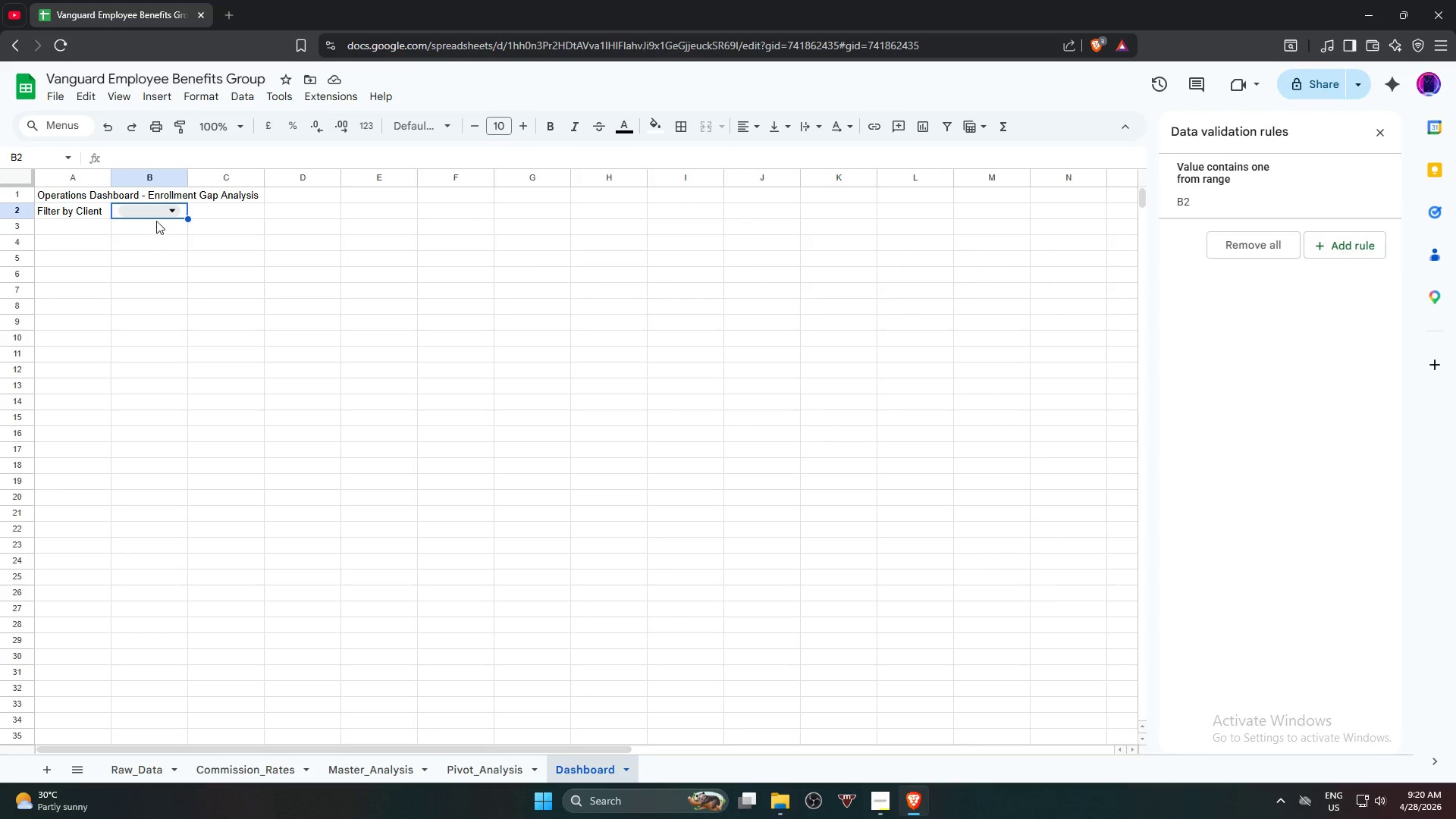 
left_click([163, 213])
 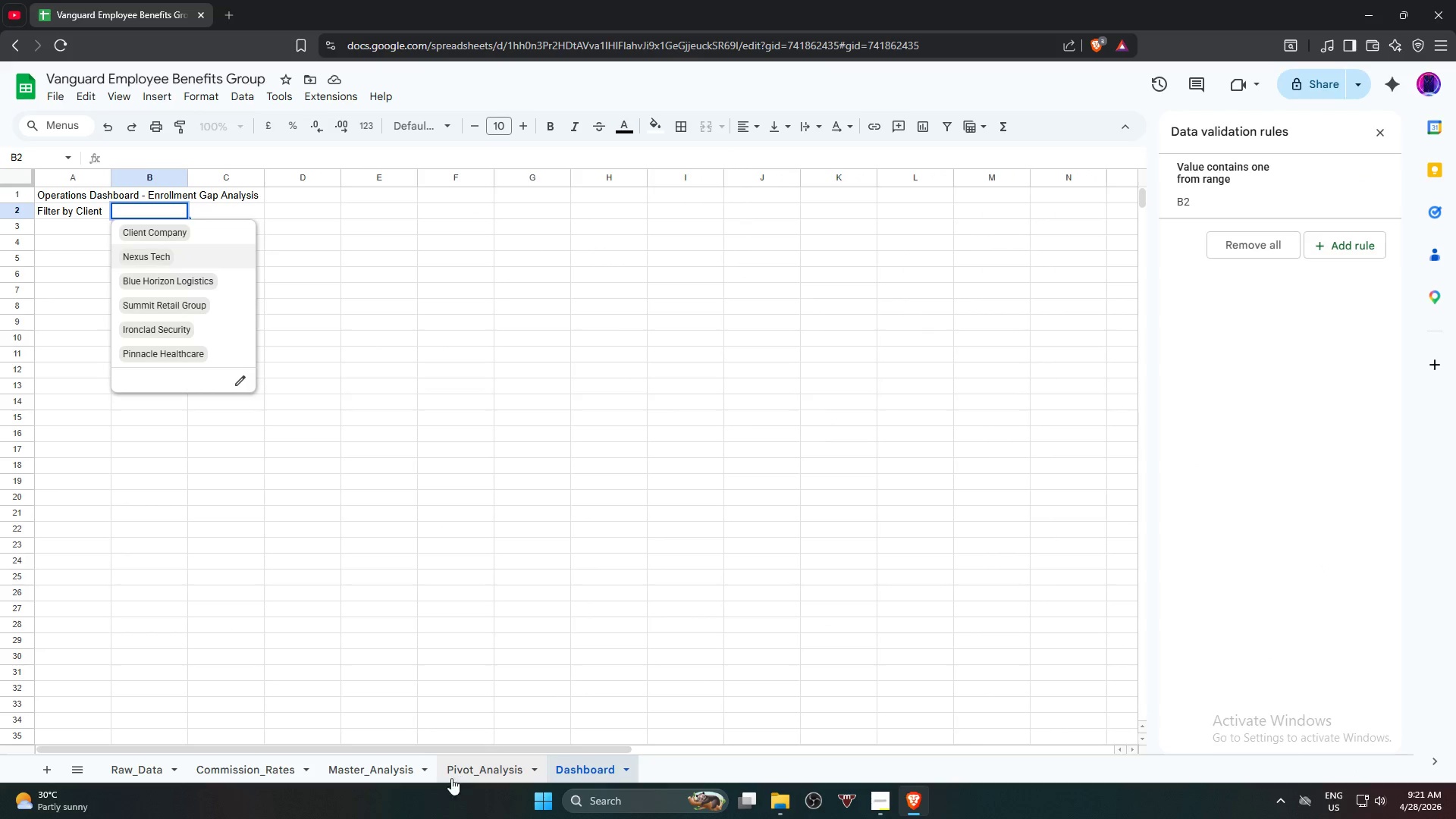 
wait(5.39)
 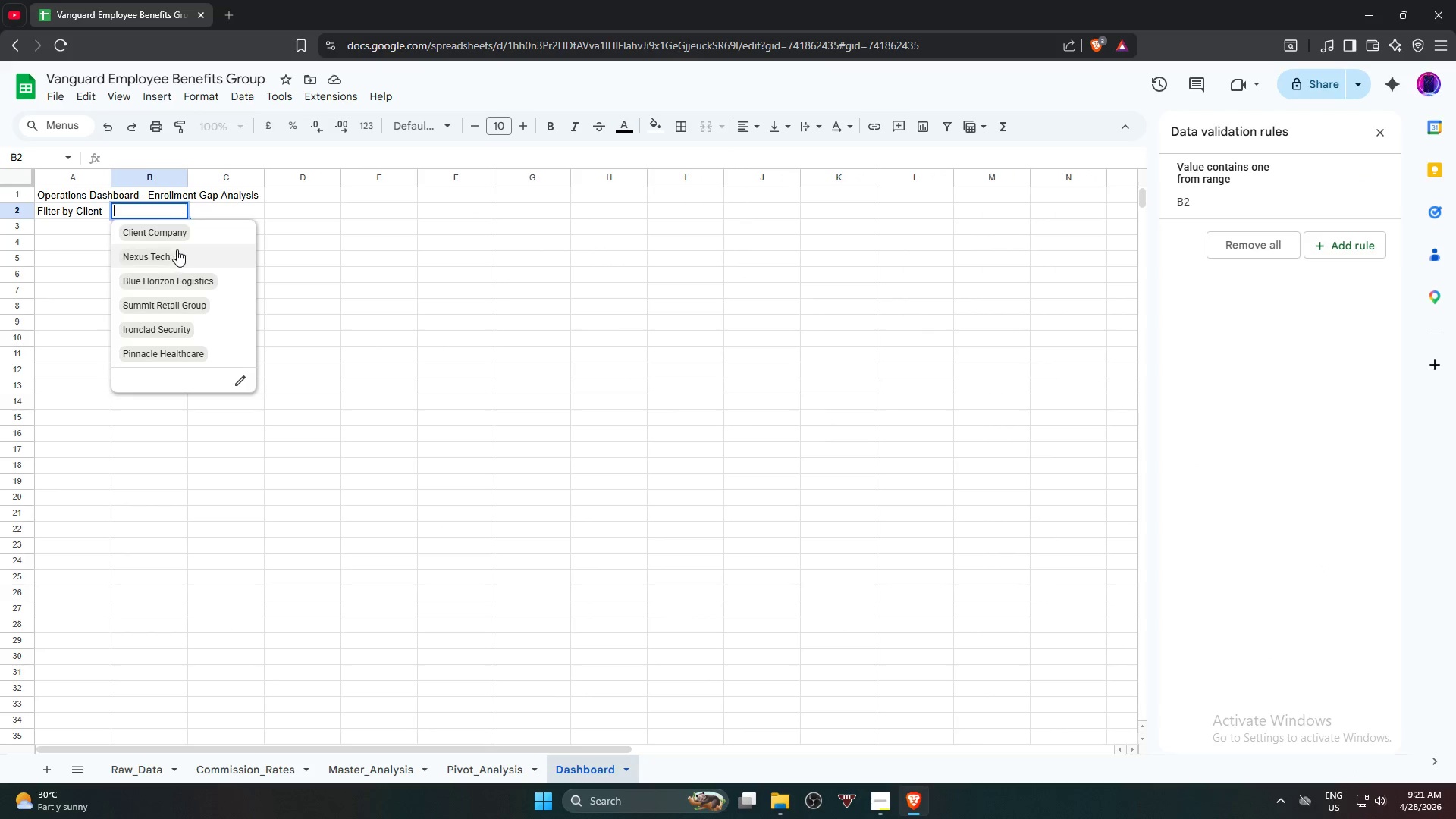 
left_click([1277, 187])
 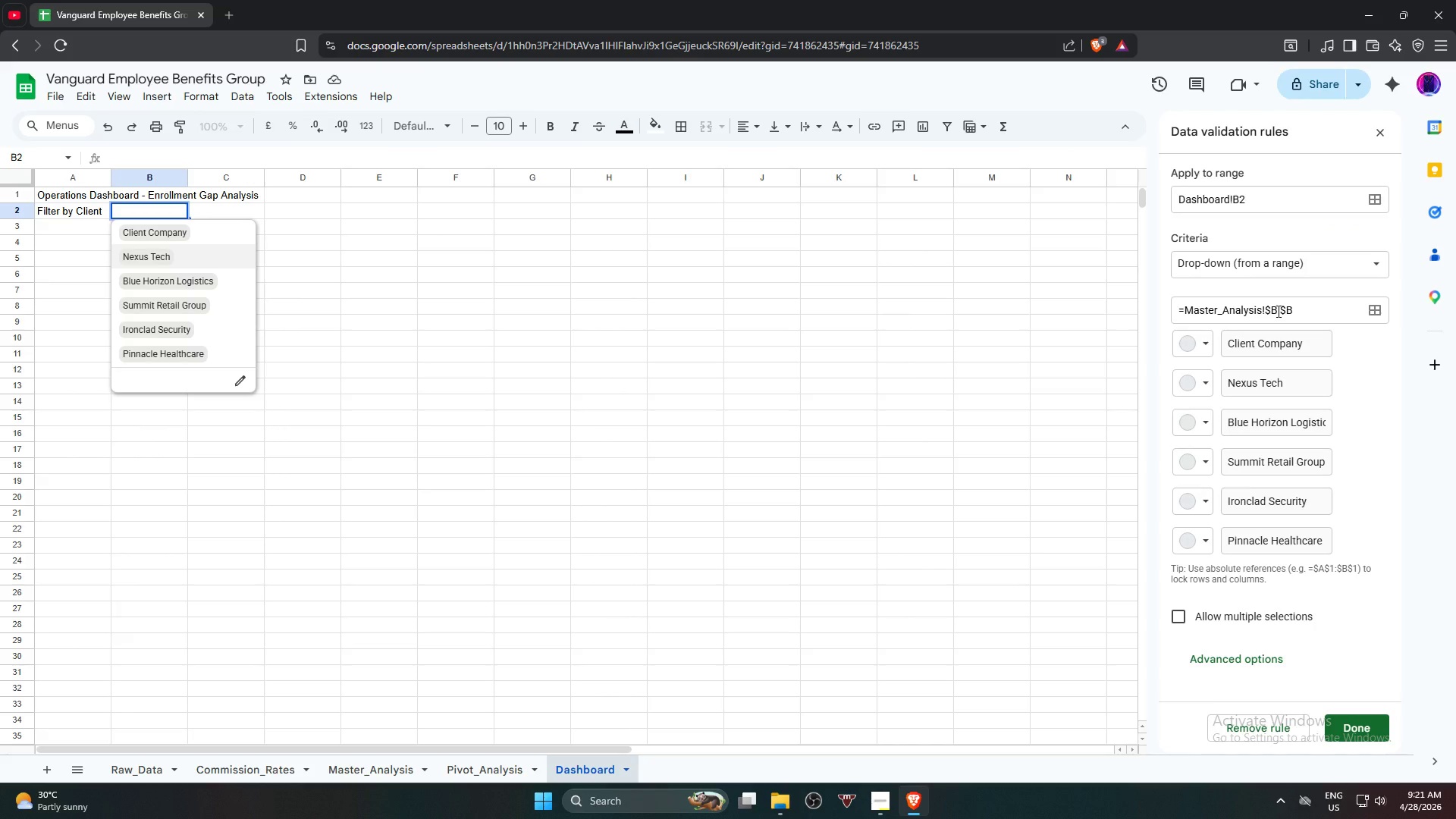 
left_click([1276, 311])
 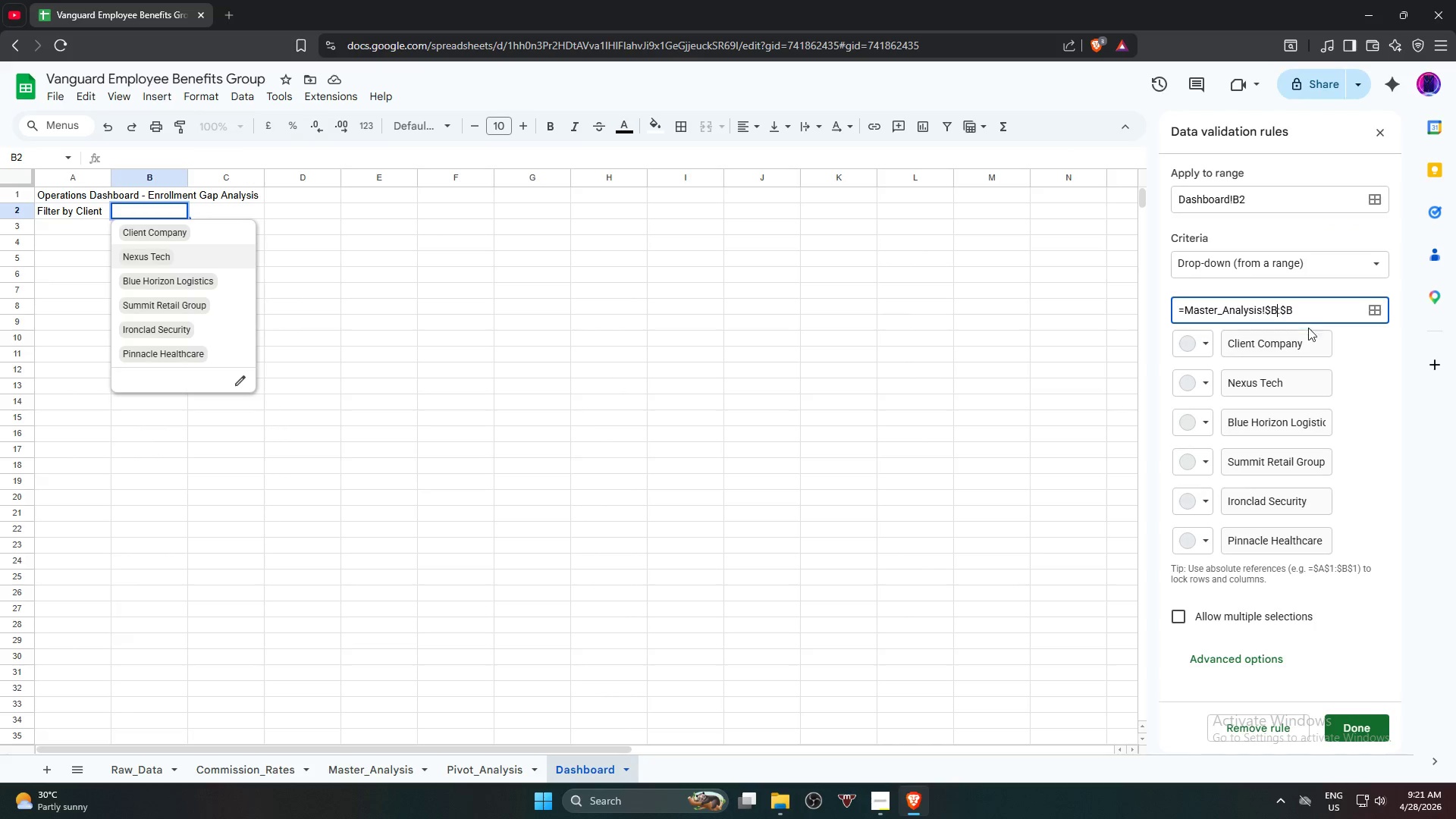 
key(2)
 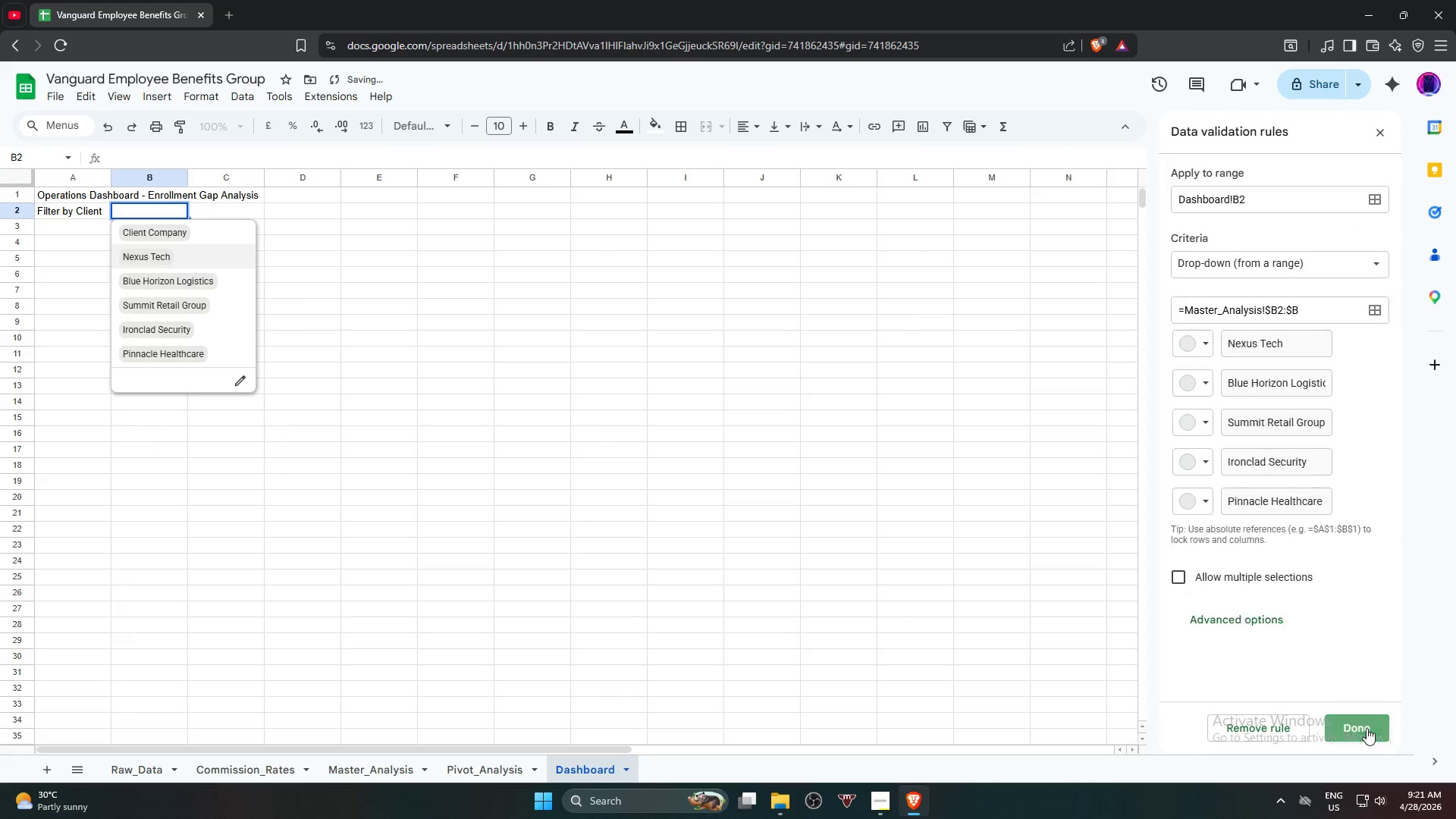 
left_click([735, 544])
 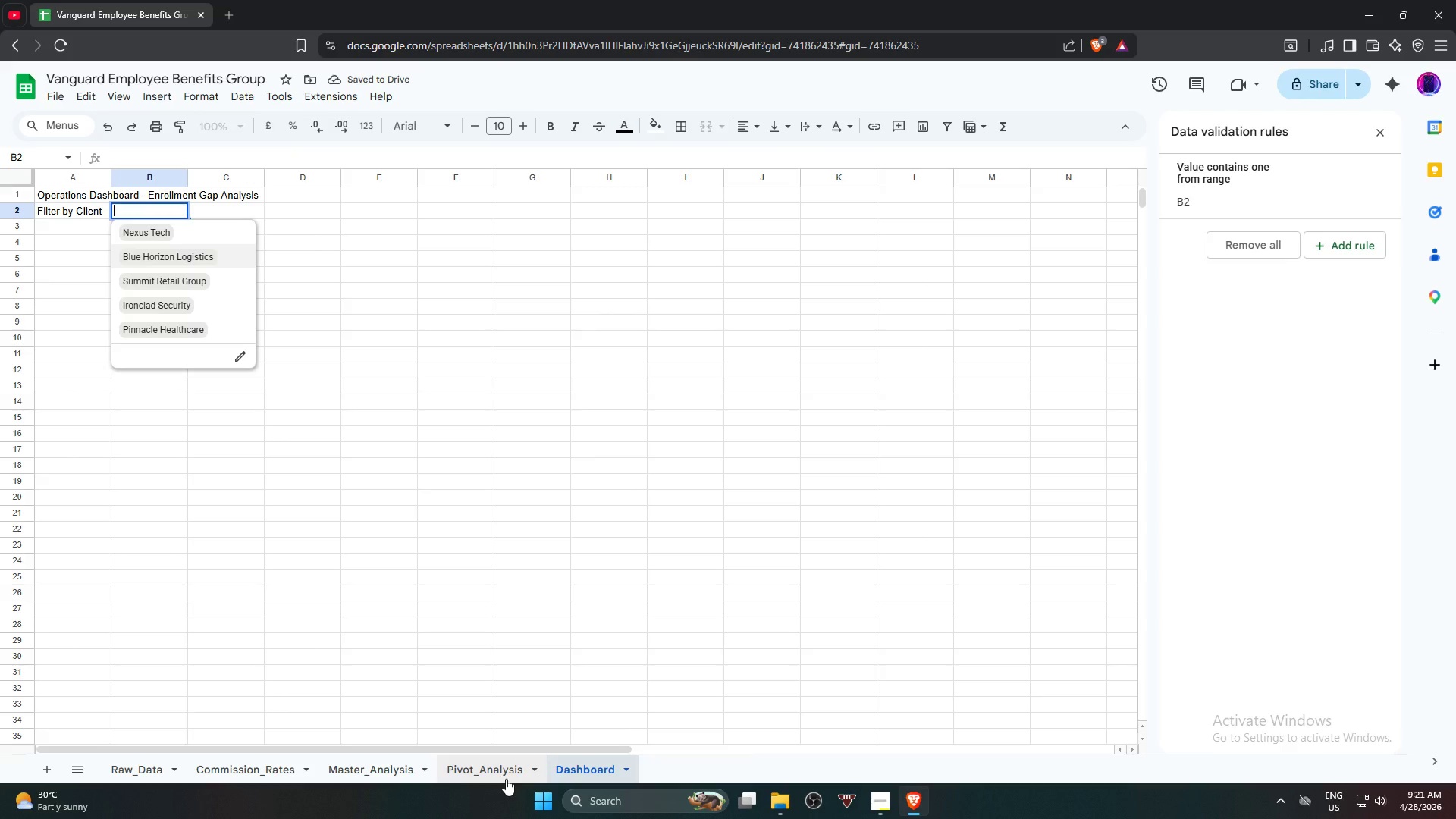 
wait(9.09)
 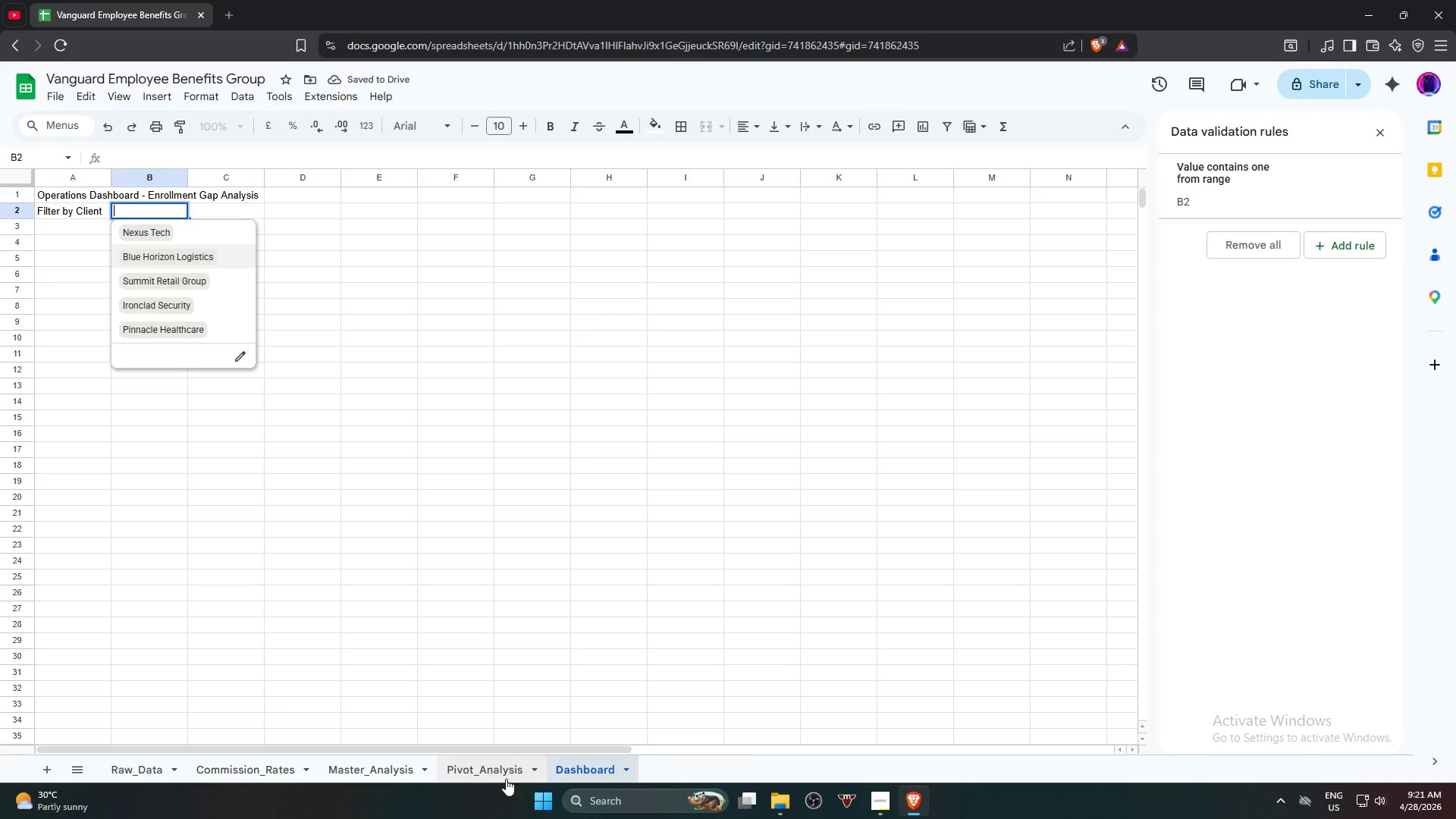 
left_click([355, 765])
 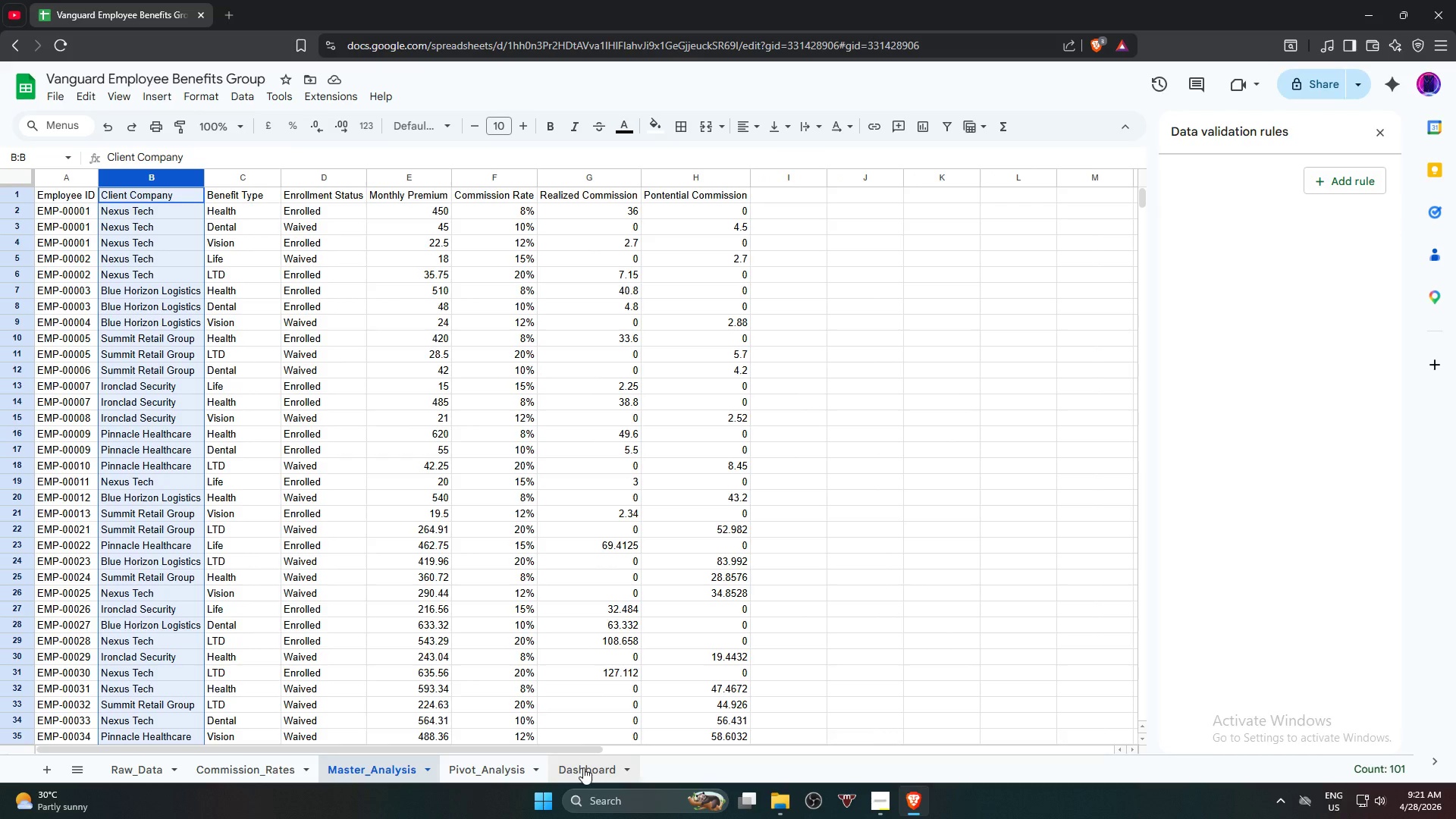 
left_click([582, 767])
 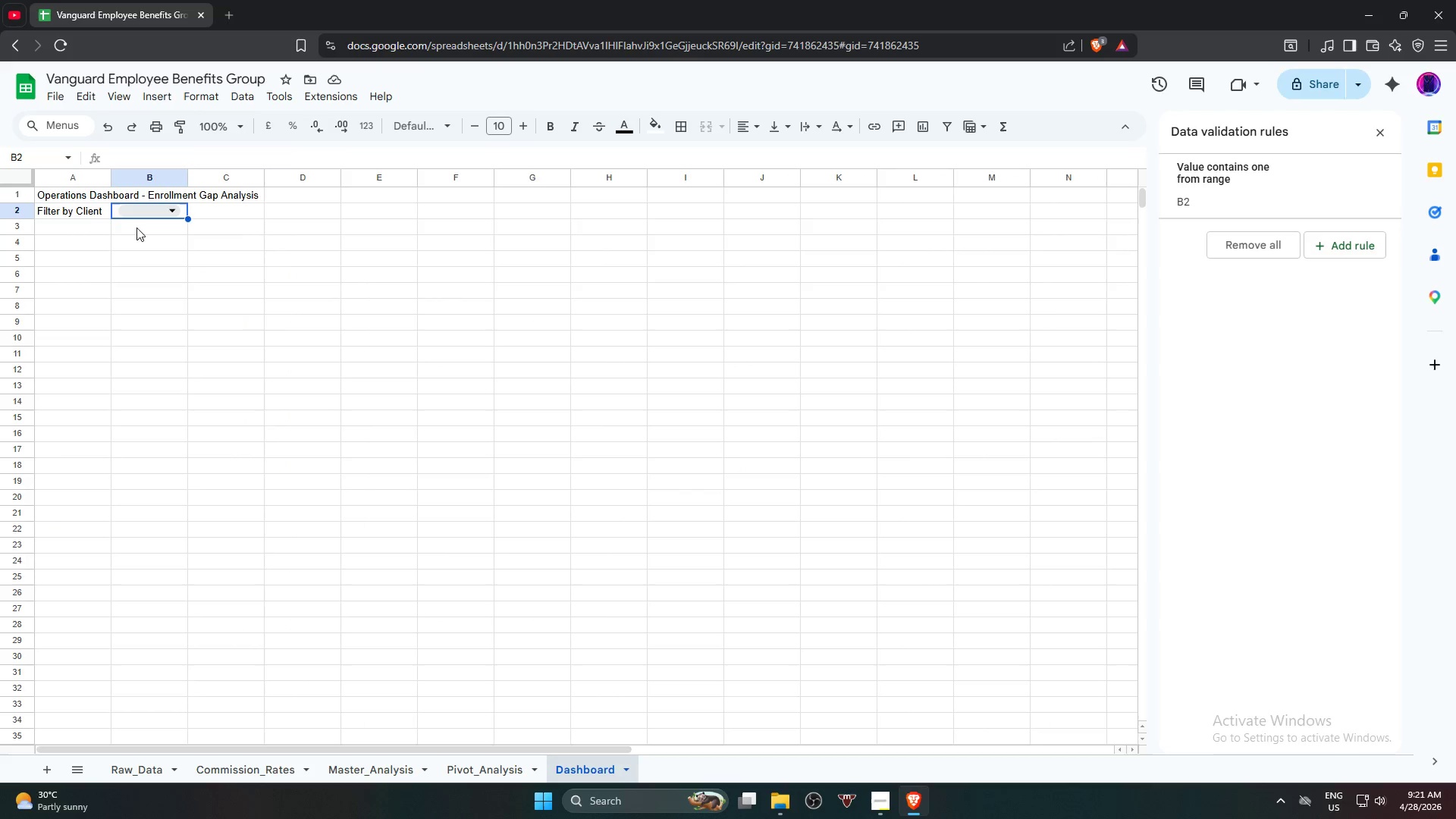 
left_click([150, 214])
 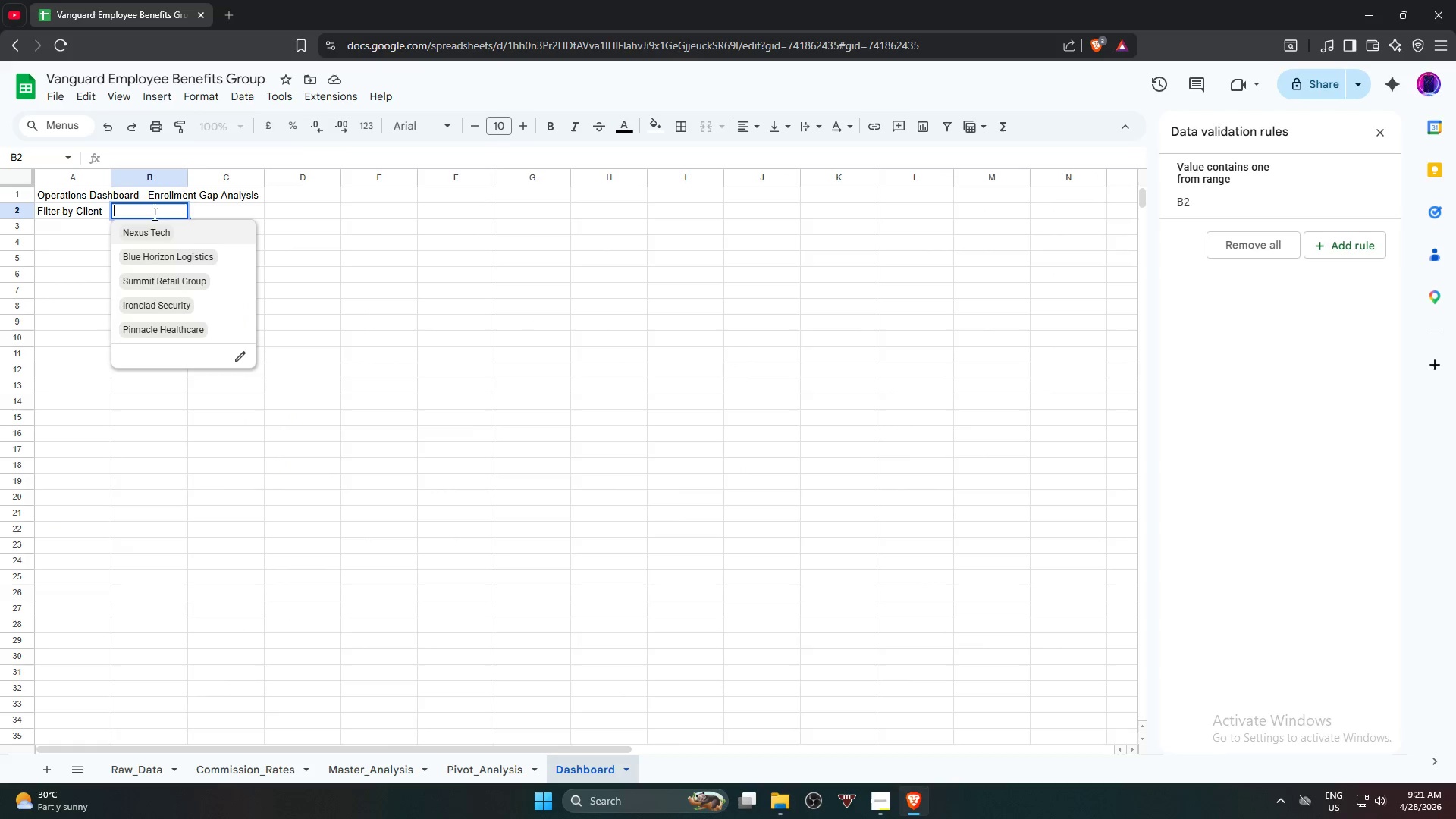 
key(Control+Z)
 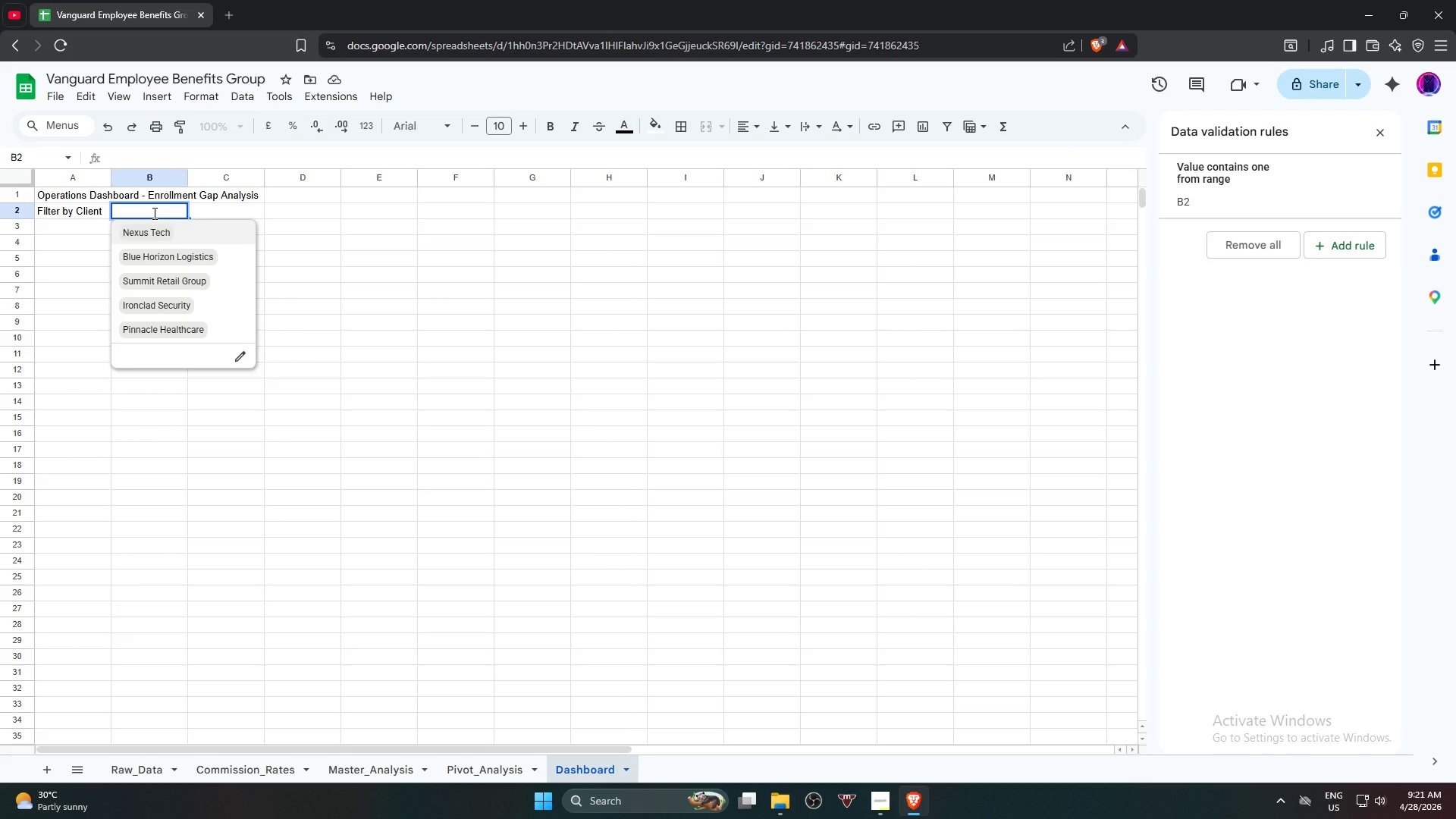 
key(Control+Z)
 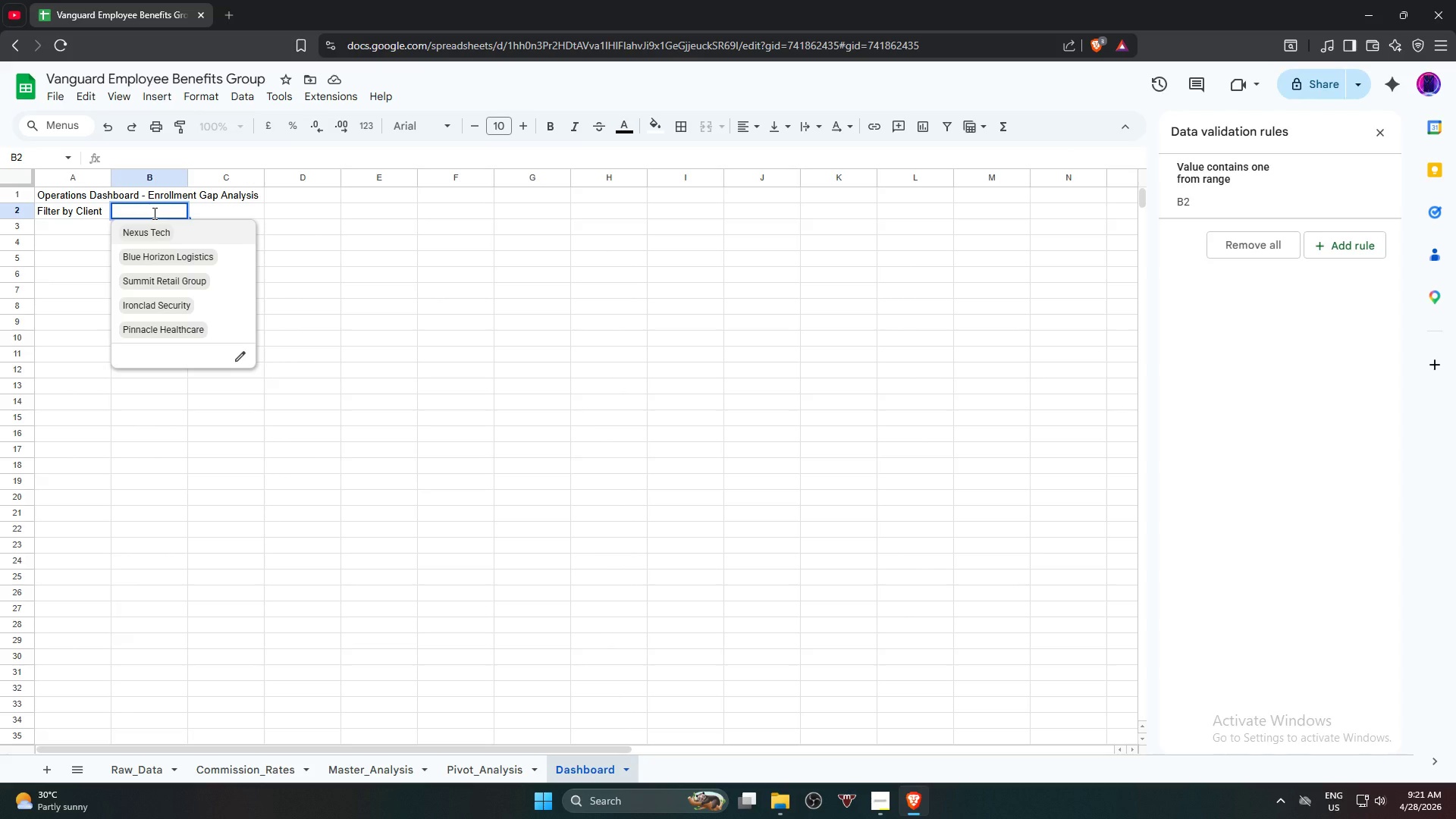 
key(Control+Z)
 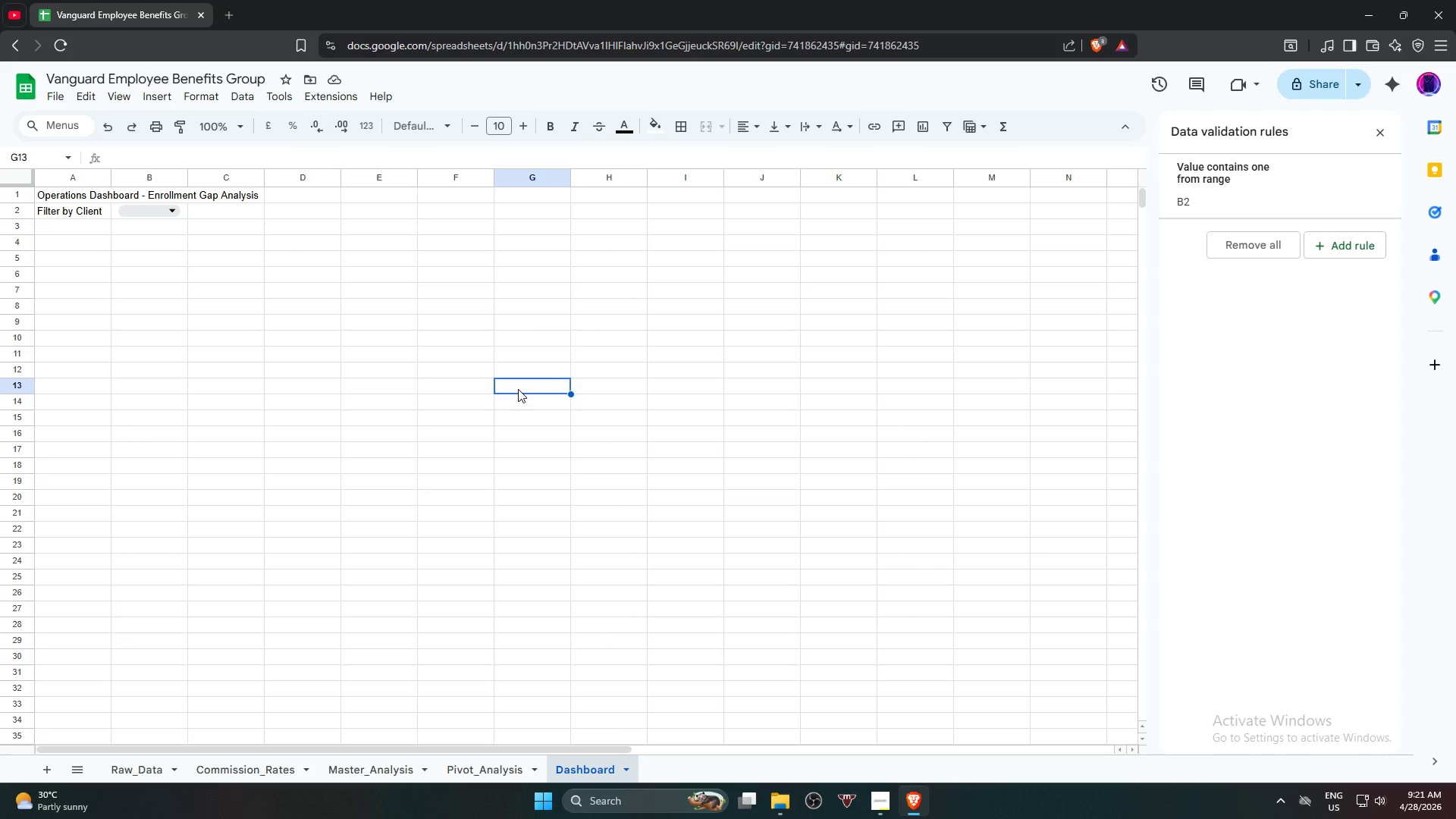 
key(Control+Z)
 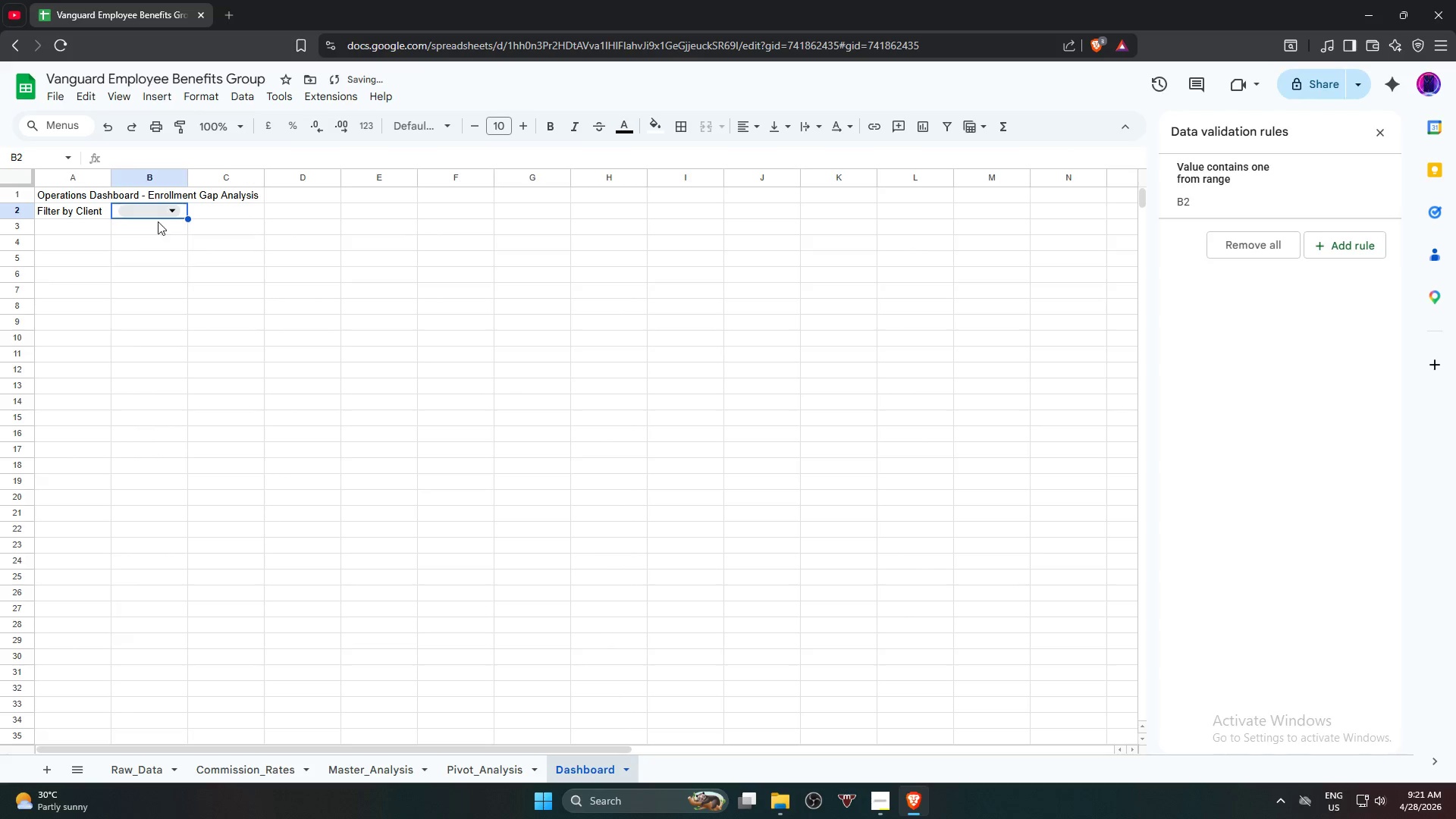 
left_click([155, 218])
 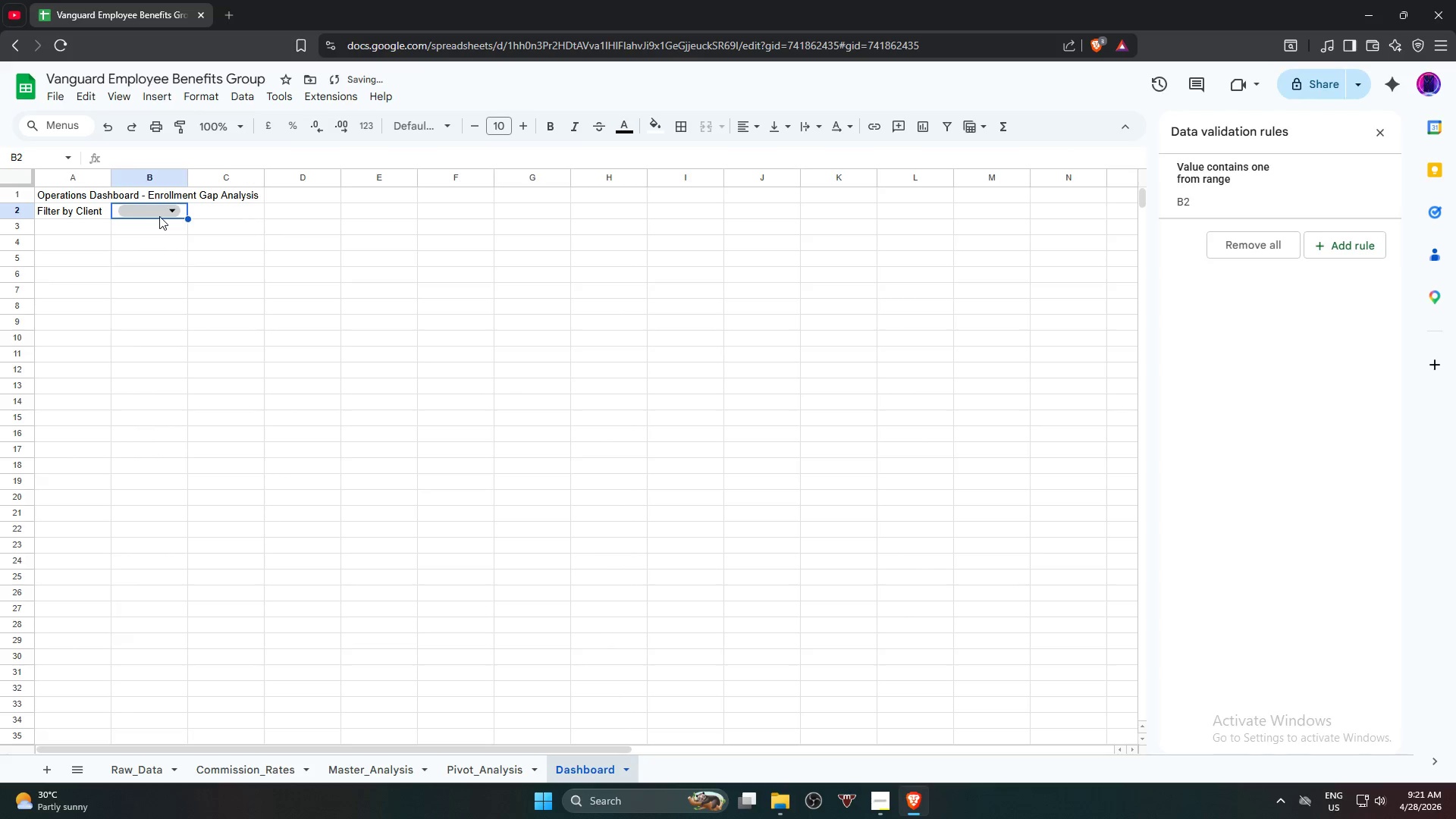 
left_click([159, 216])
 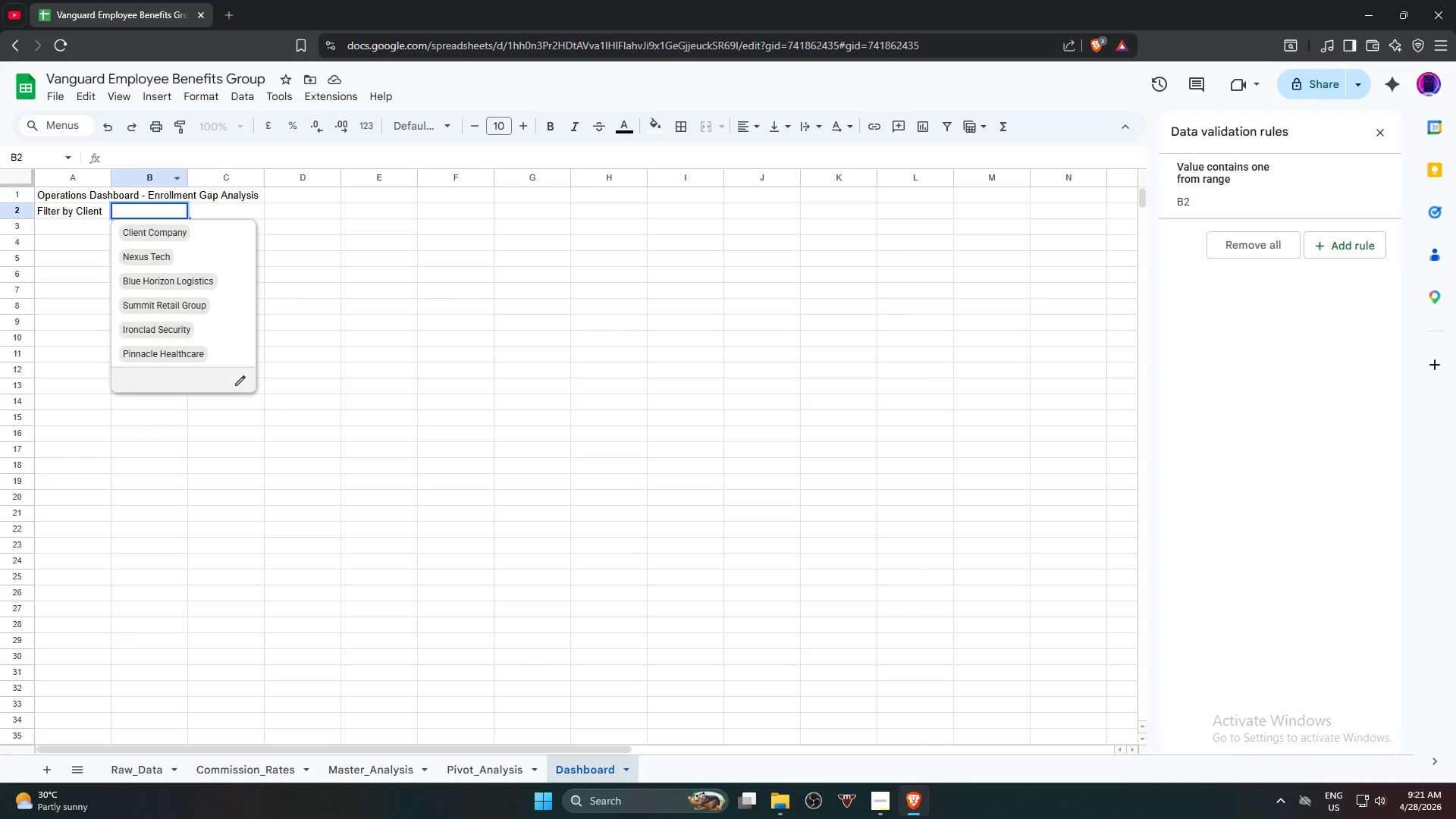 
wait(5.34)
 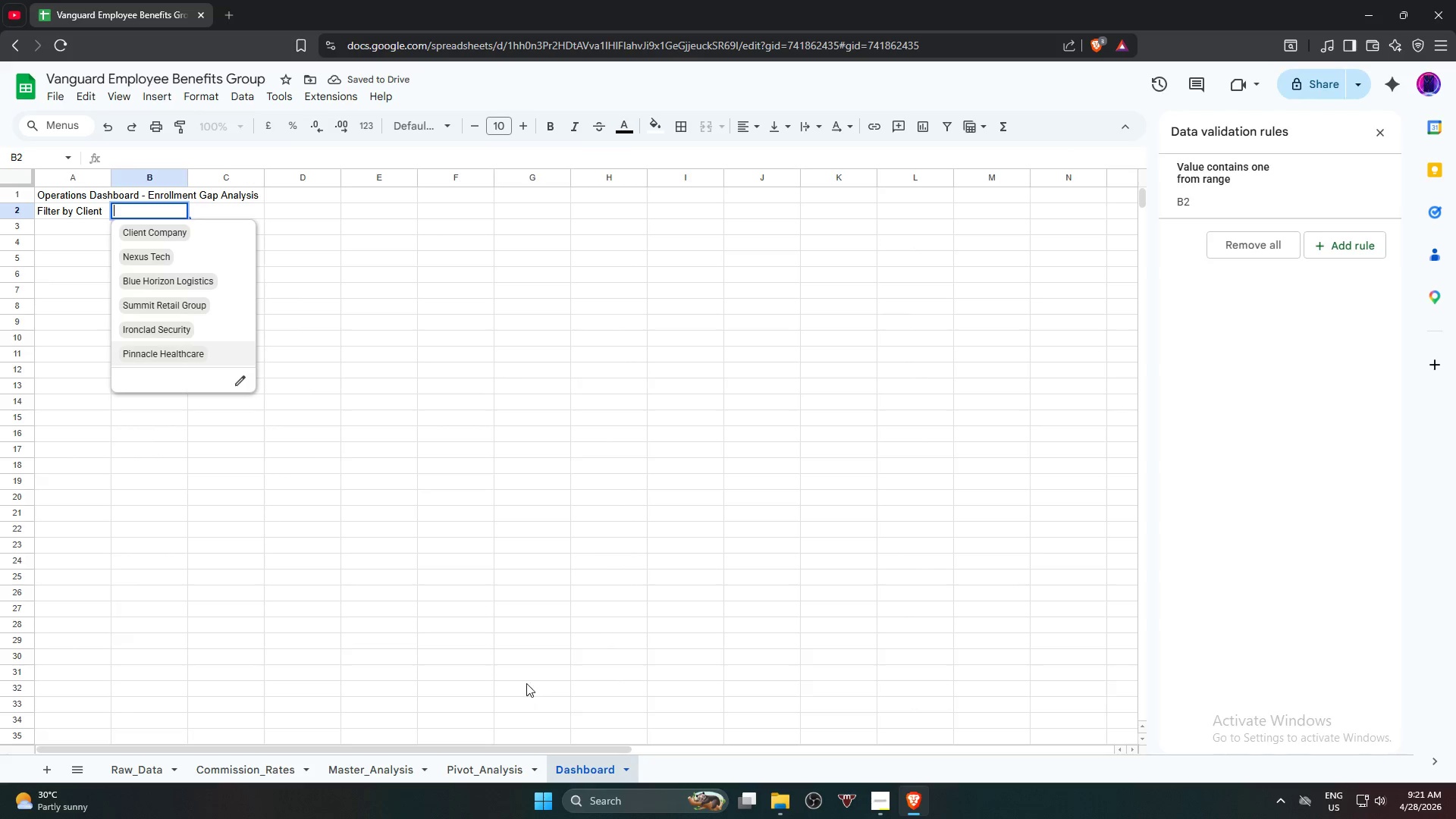 
left_click([379, 764])
 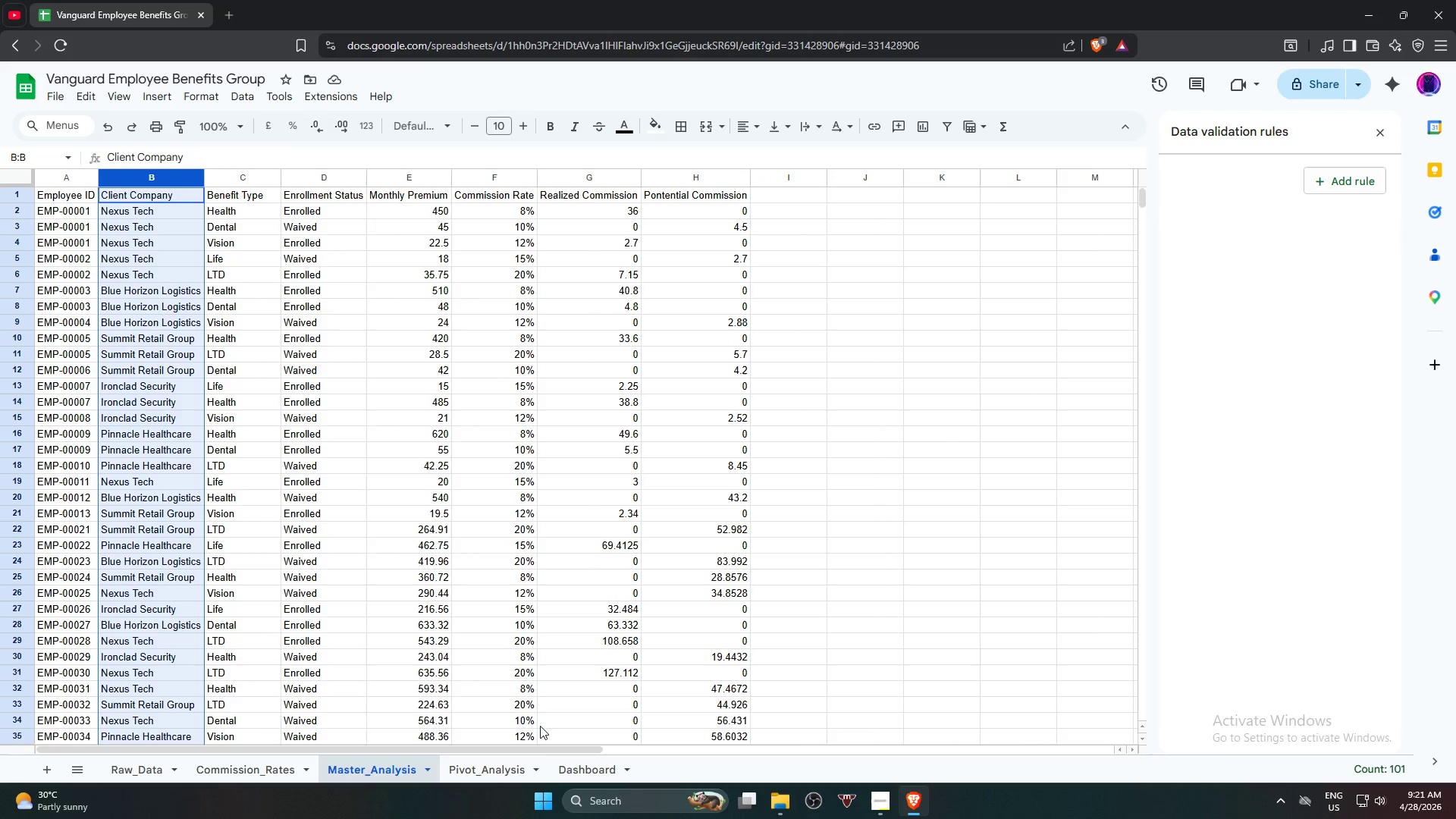 
left_click([555, 775])
 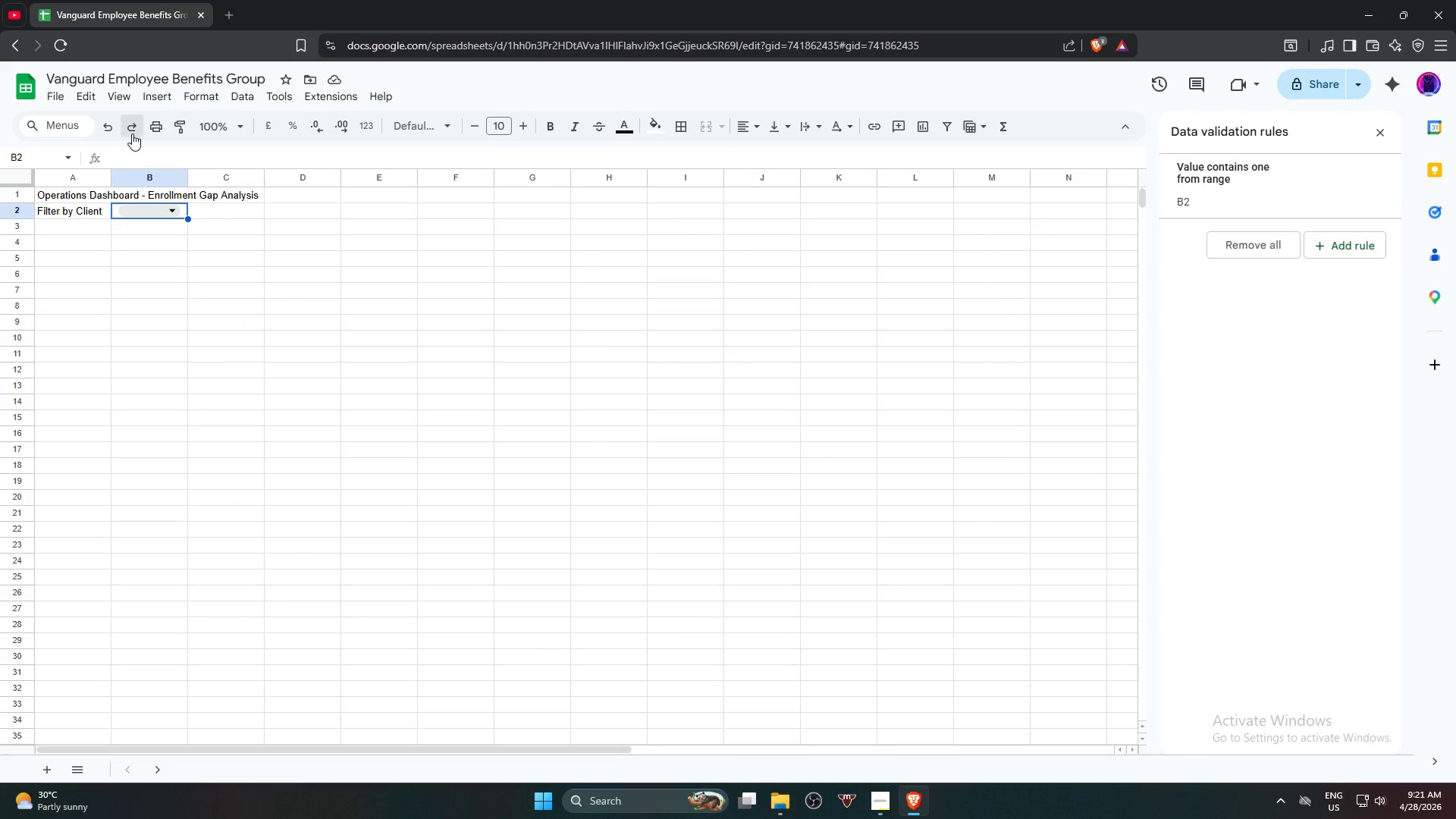 
double_click([132, 133])
 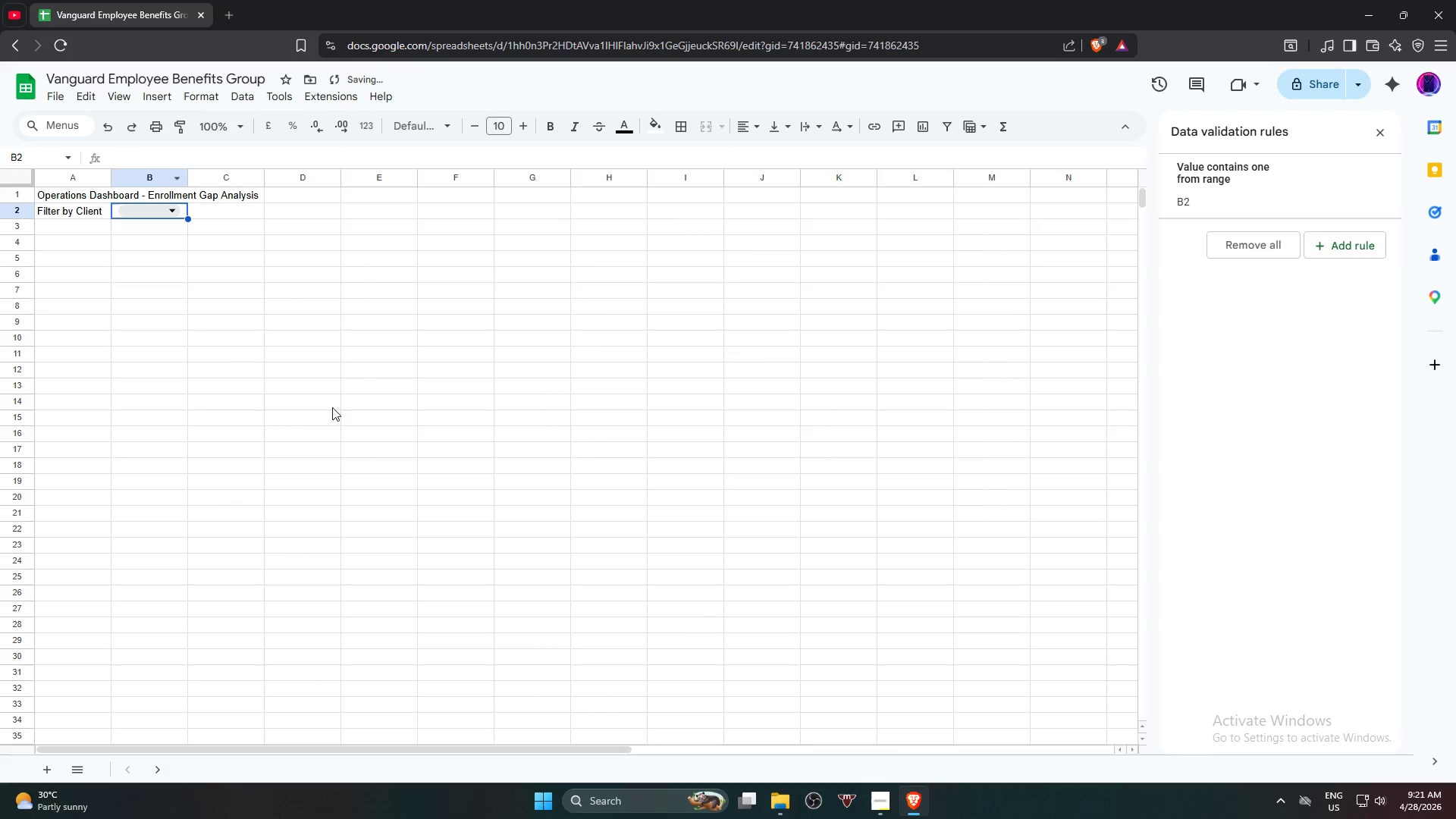 
left_click([333, 419])
 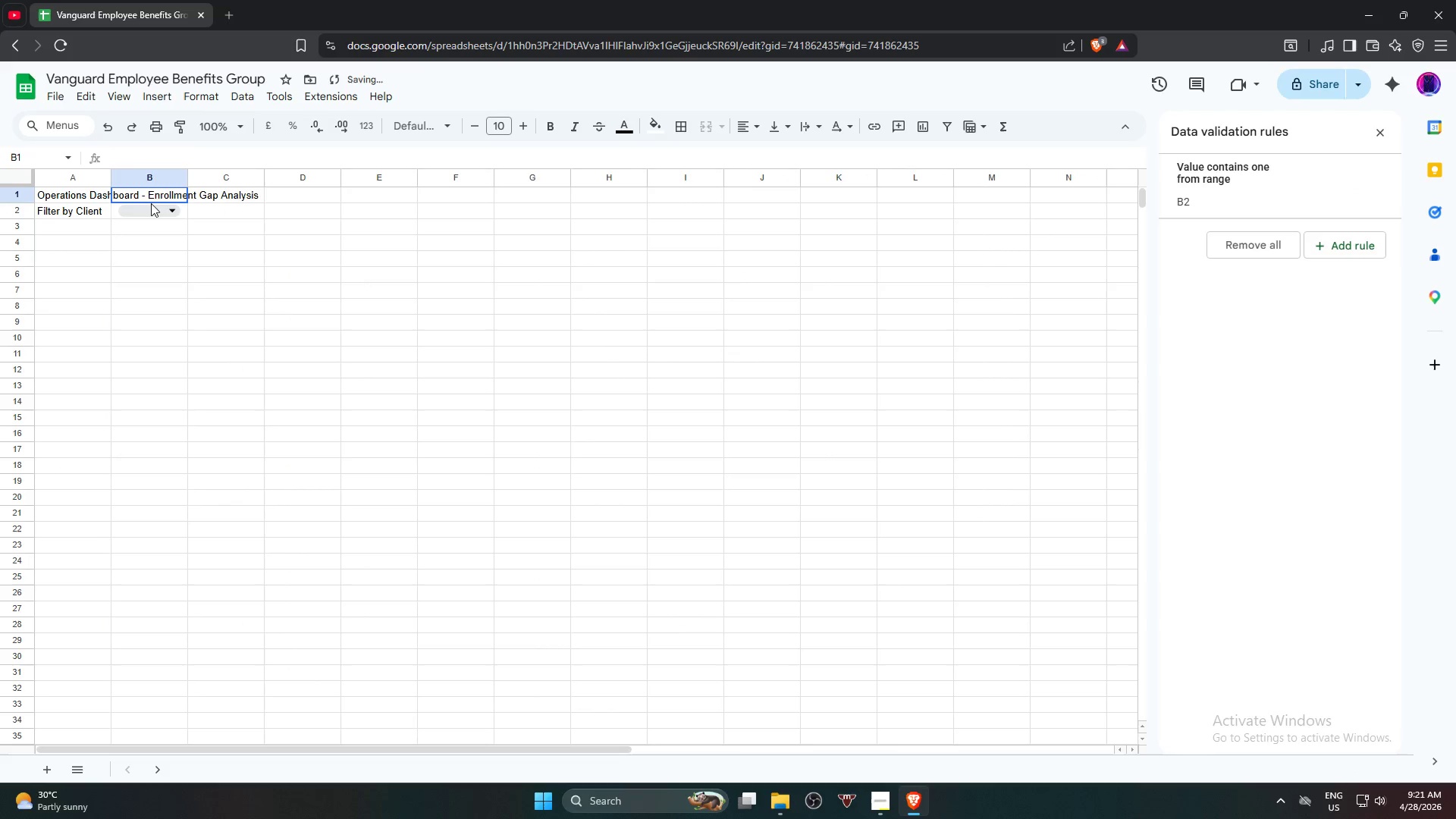 
double_click([147, 215])
 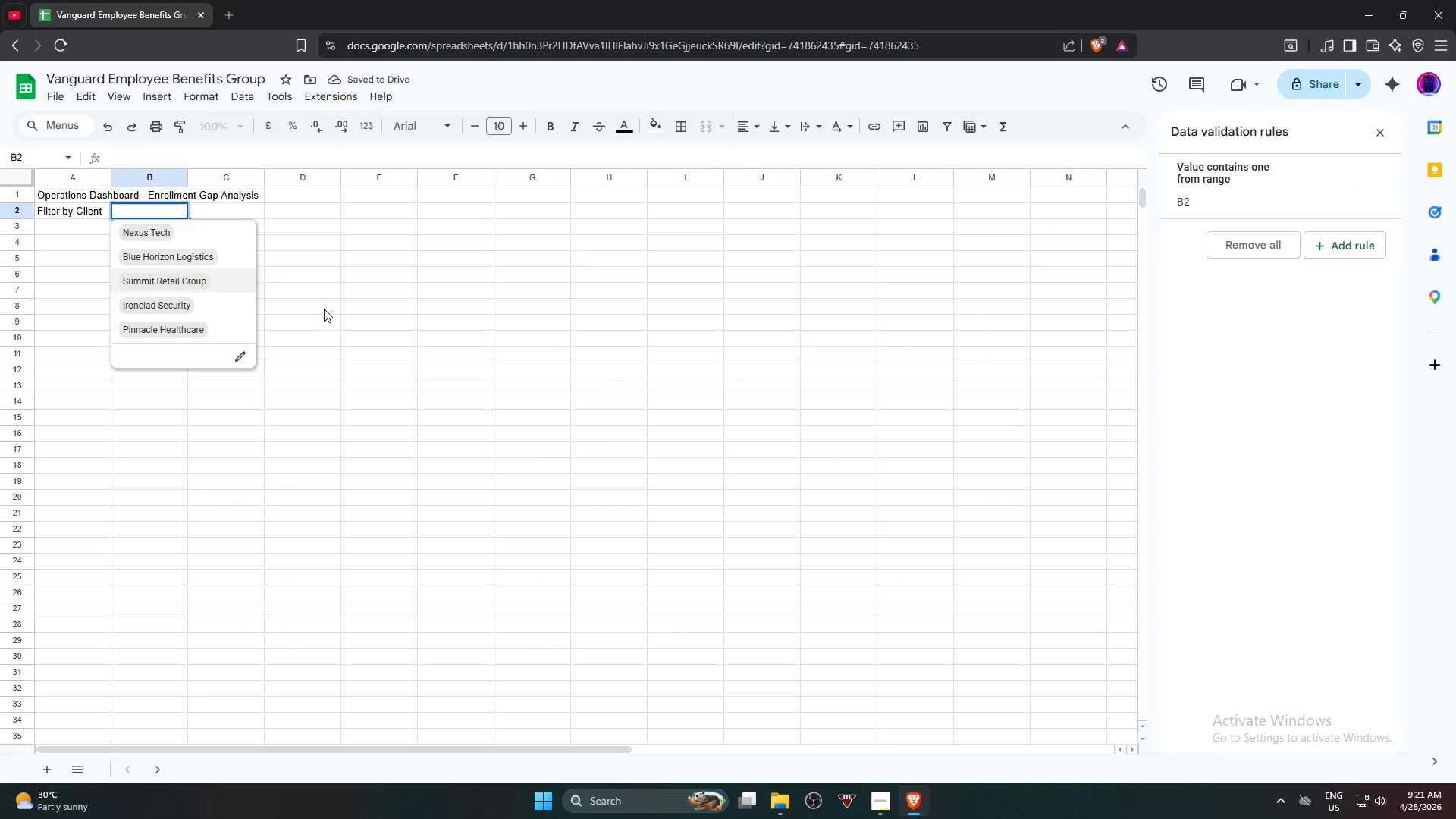 
left_click([378, 343])
 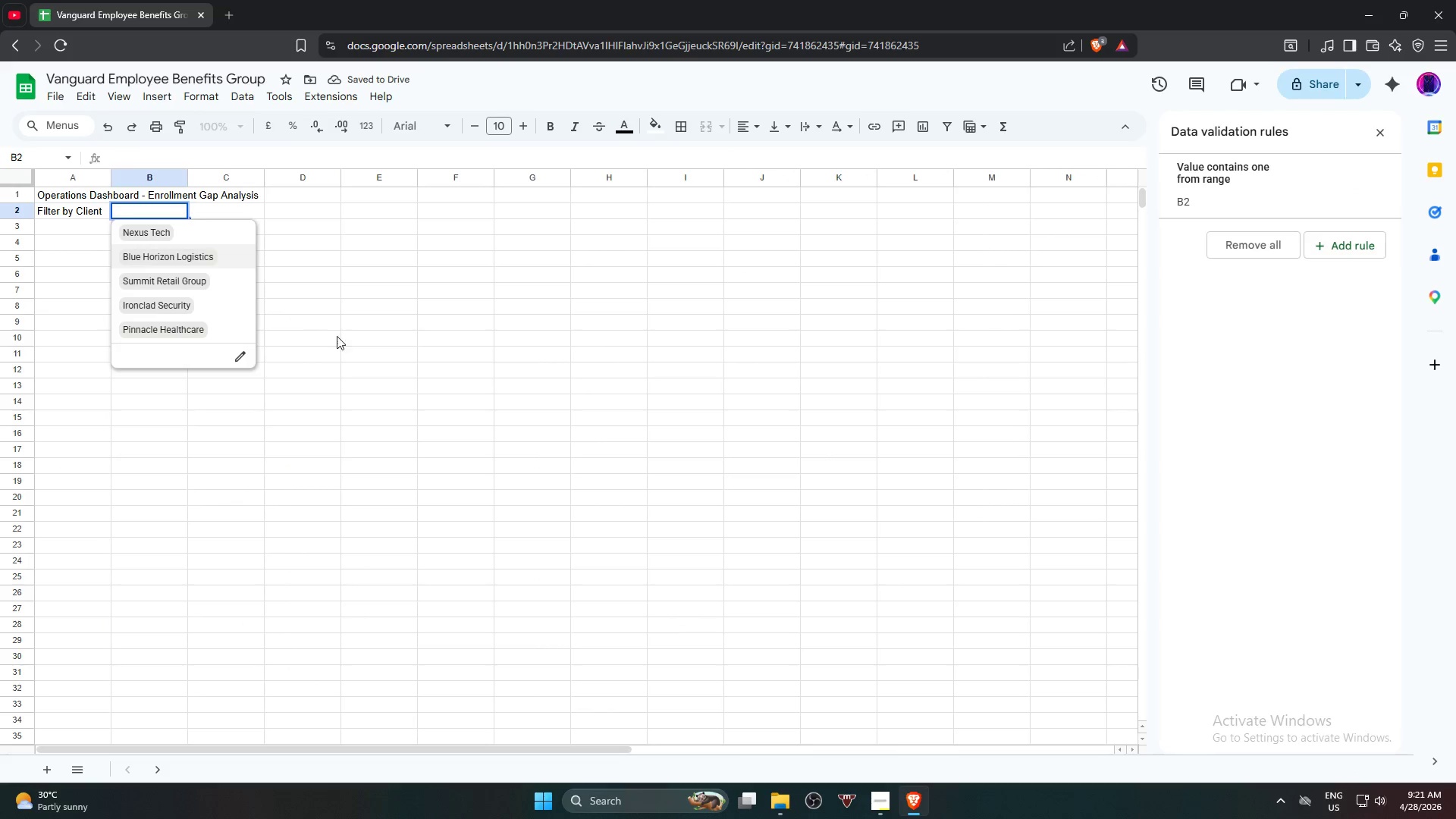 
left_click([417, 398])
 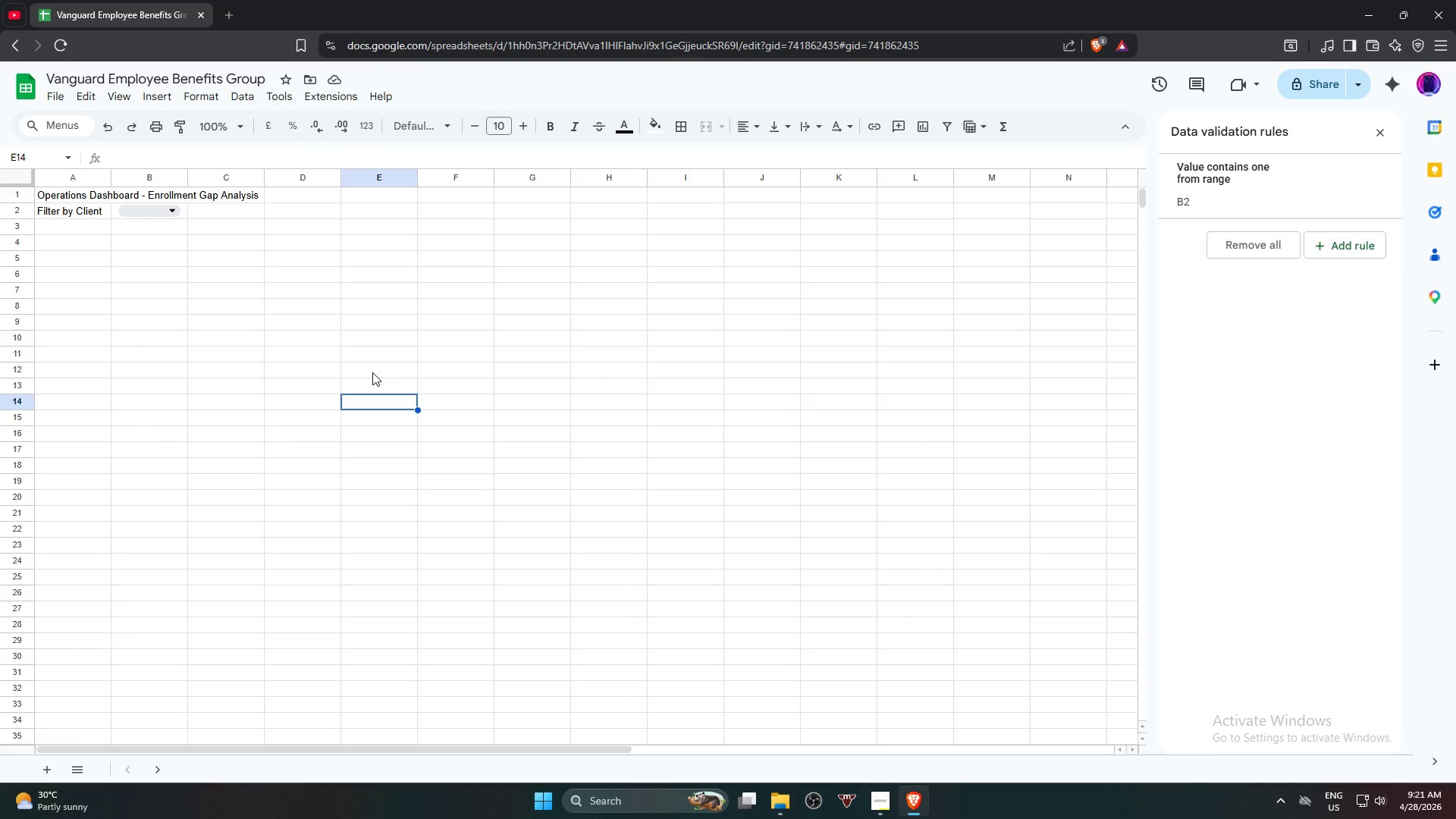 
wait(12.98)
 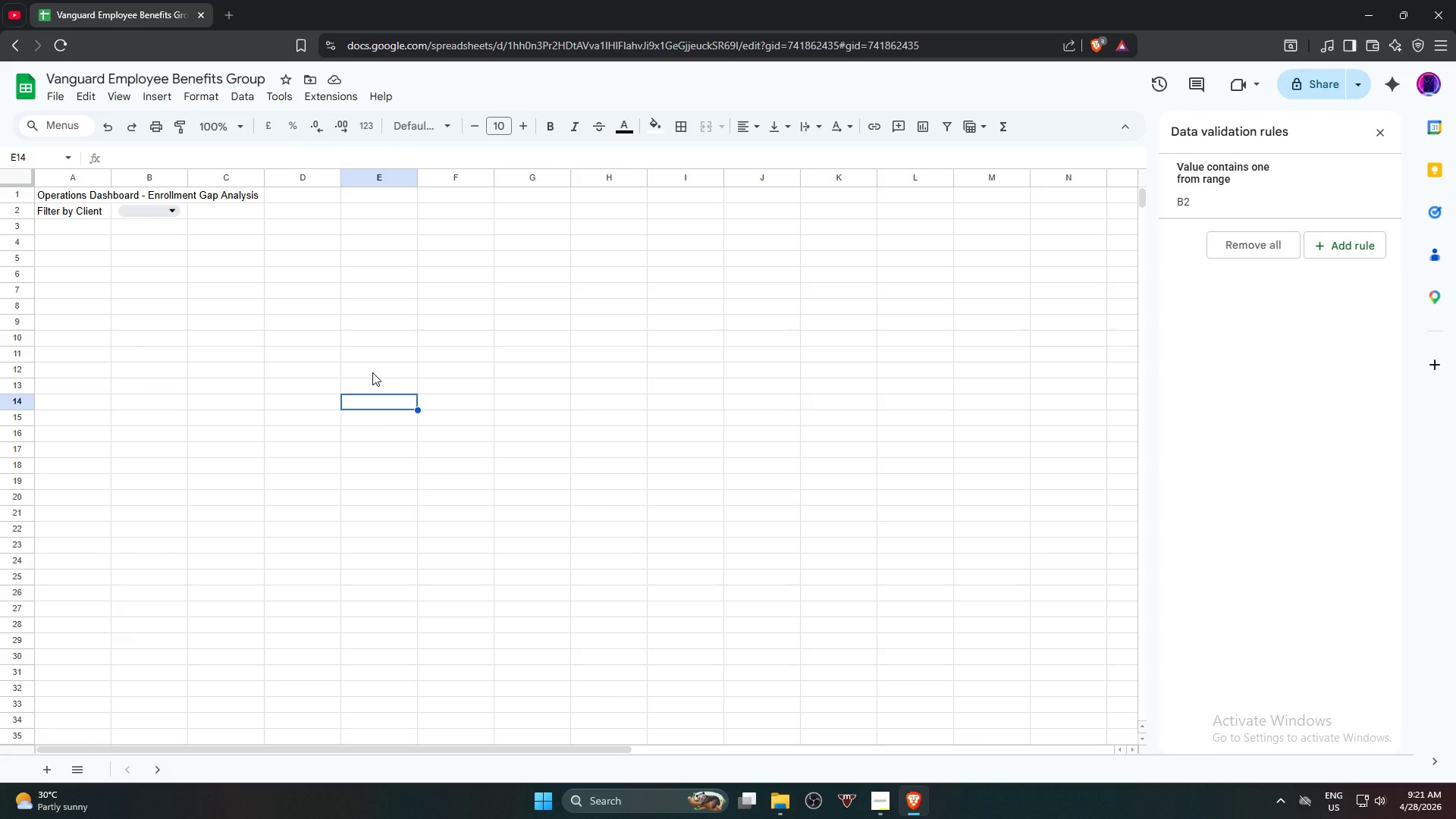 
left_click([53, 242])
 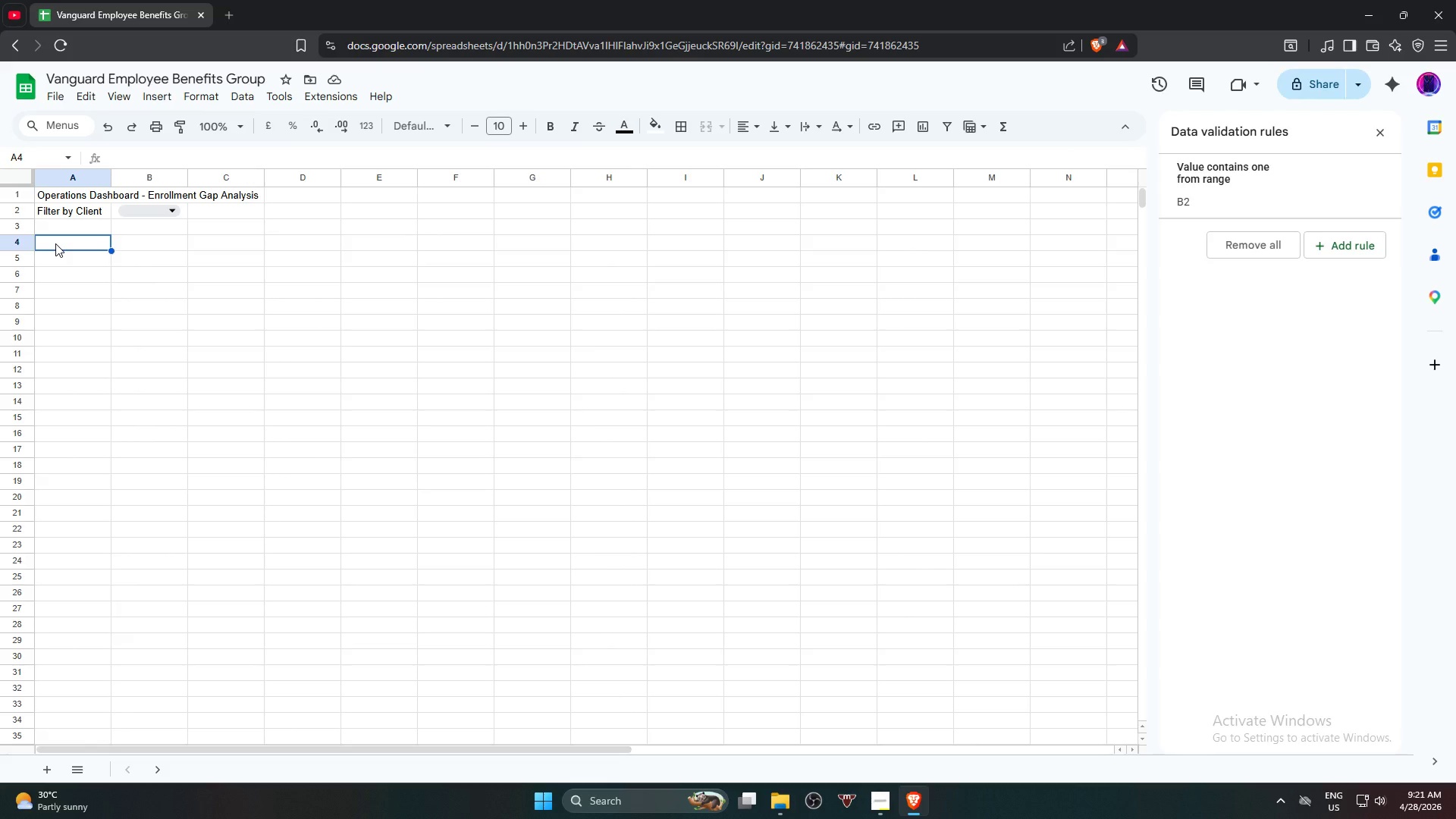 
type(Total Monthly Commission)
 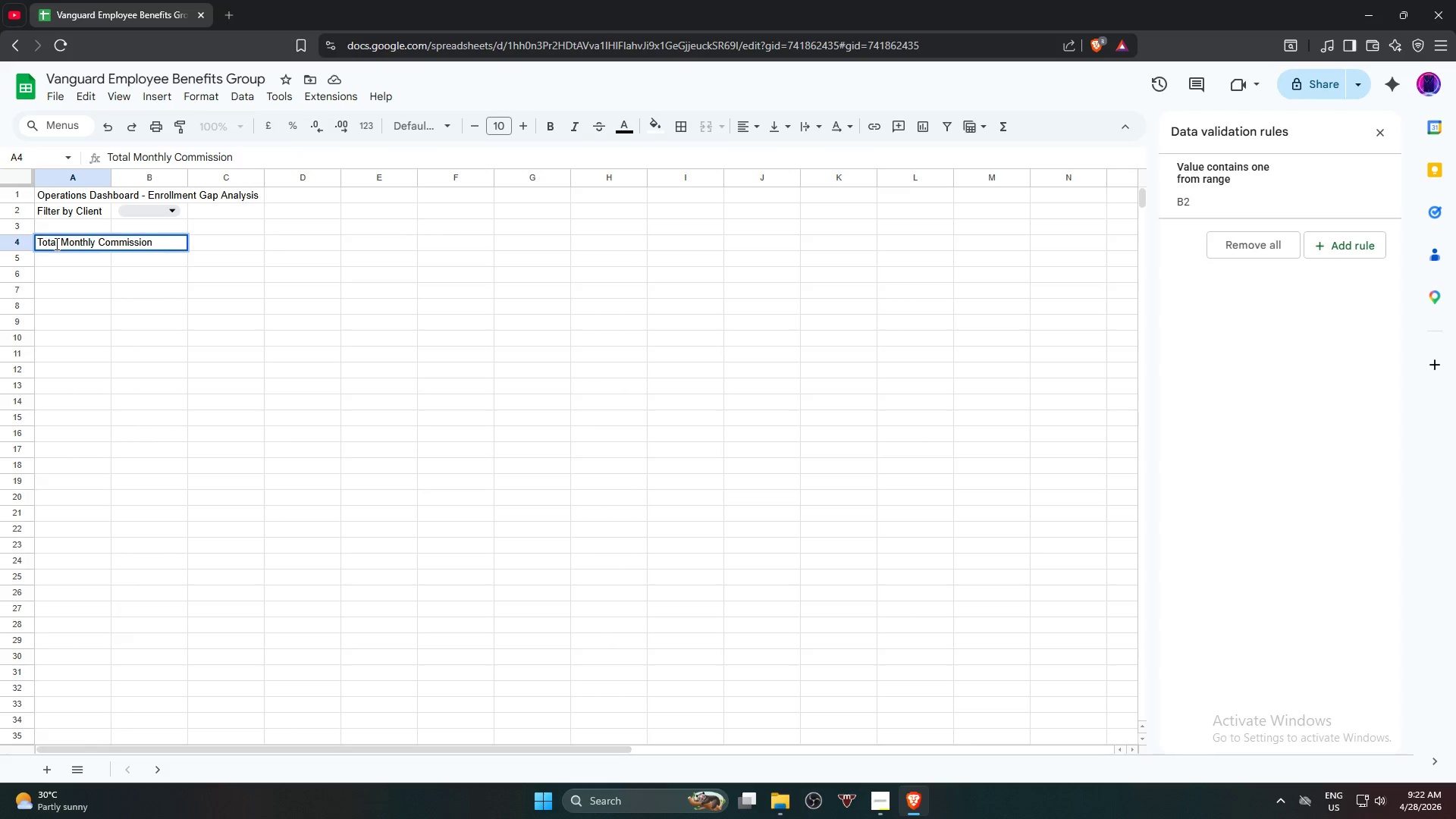 
key(ArrowDown)
 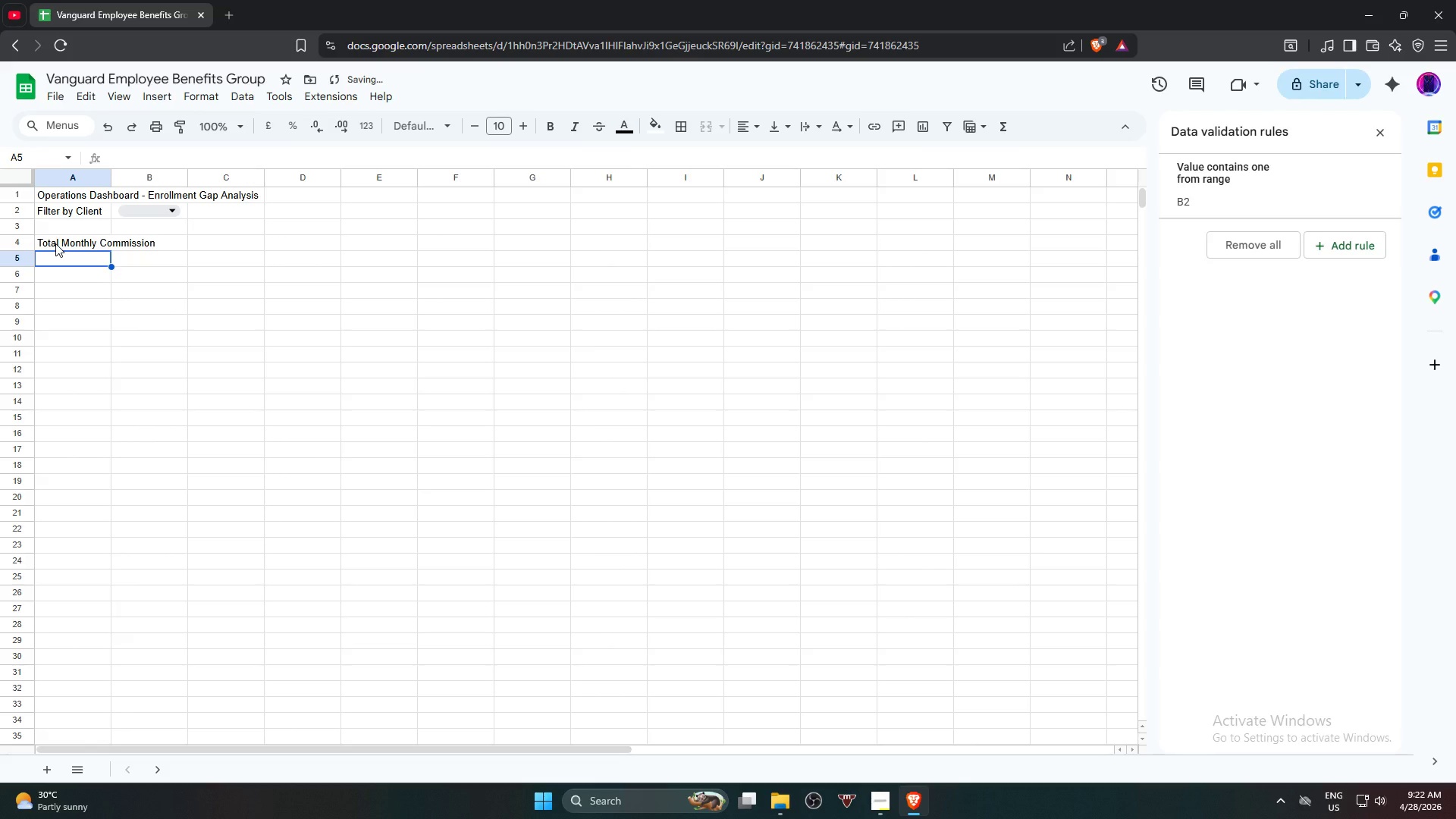 
type(Total Missed Revenue)
 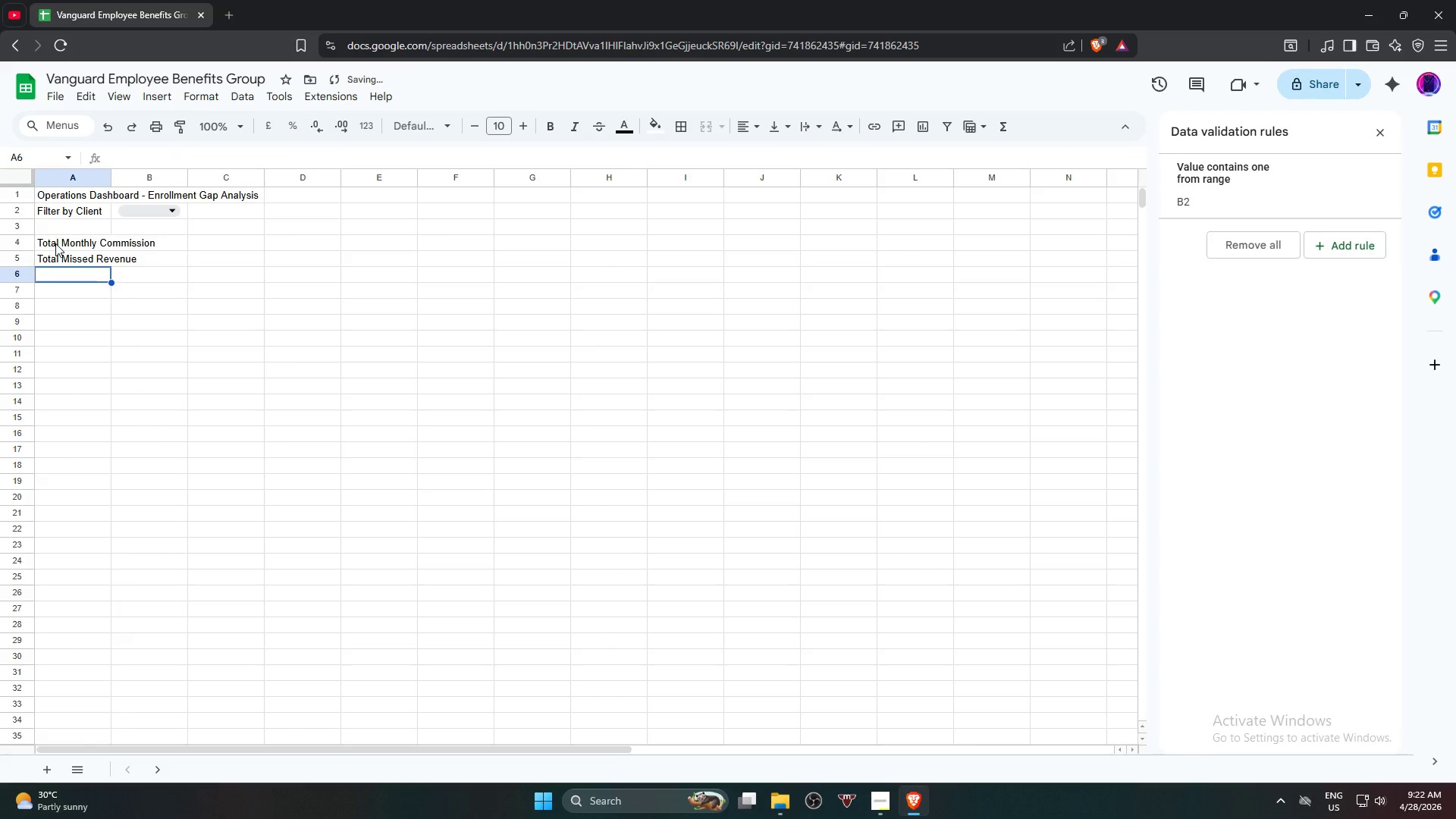 
 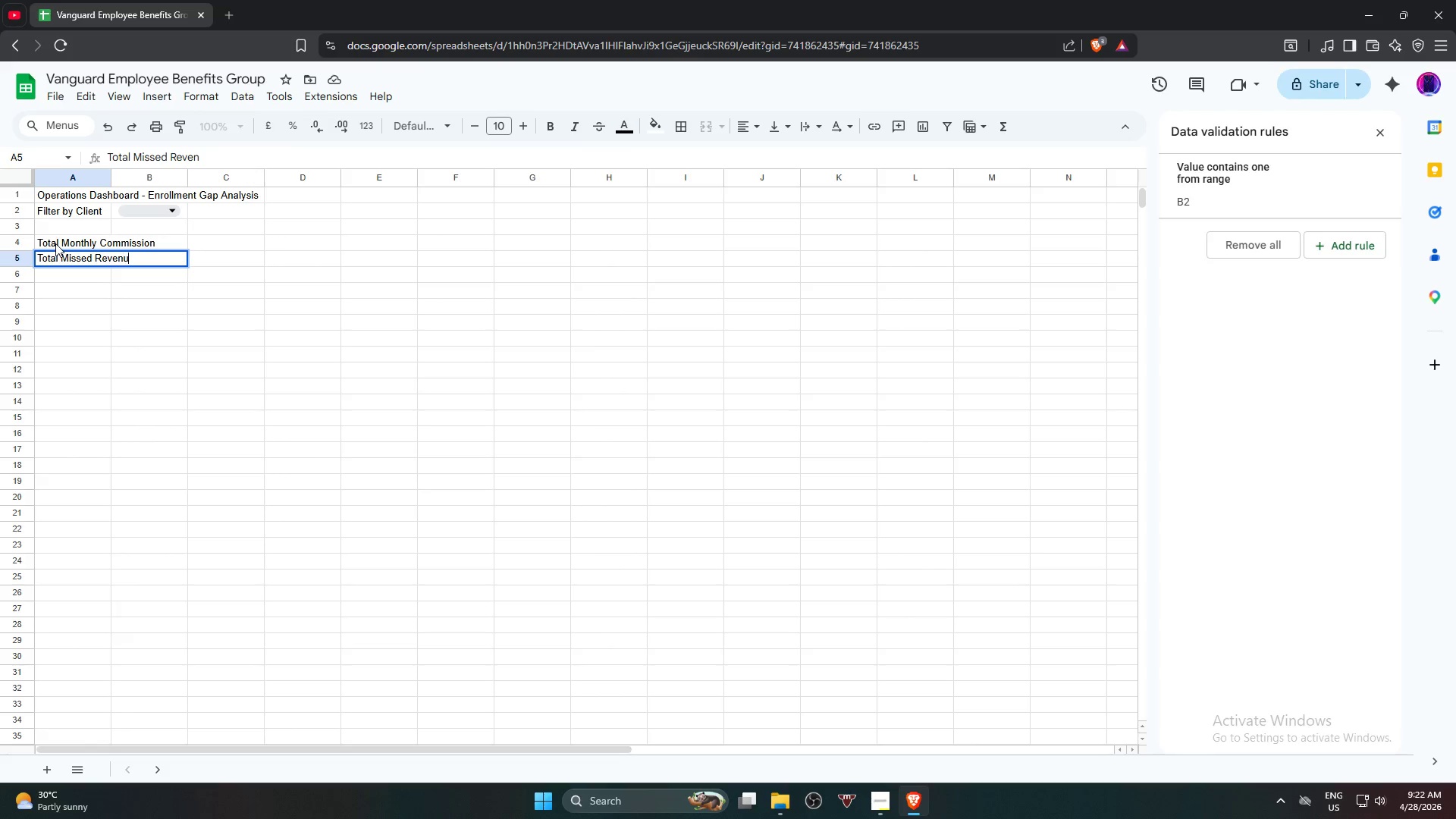 
key(Enter)
 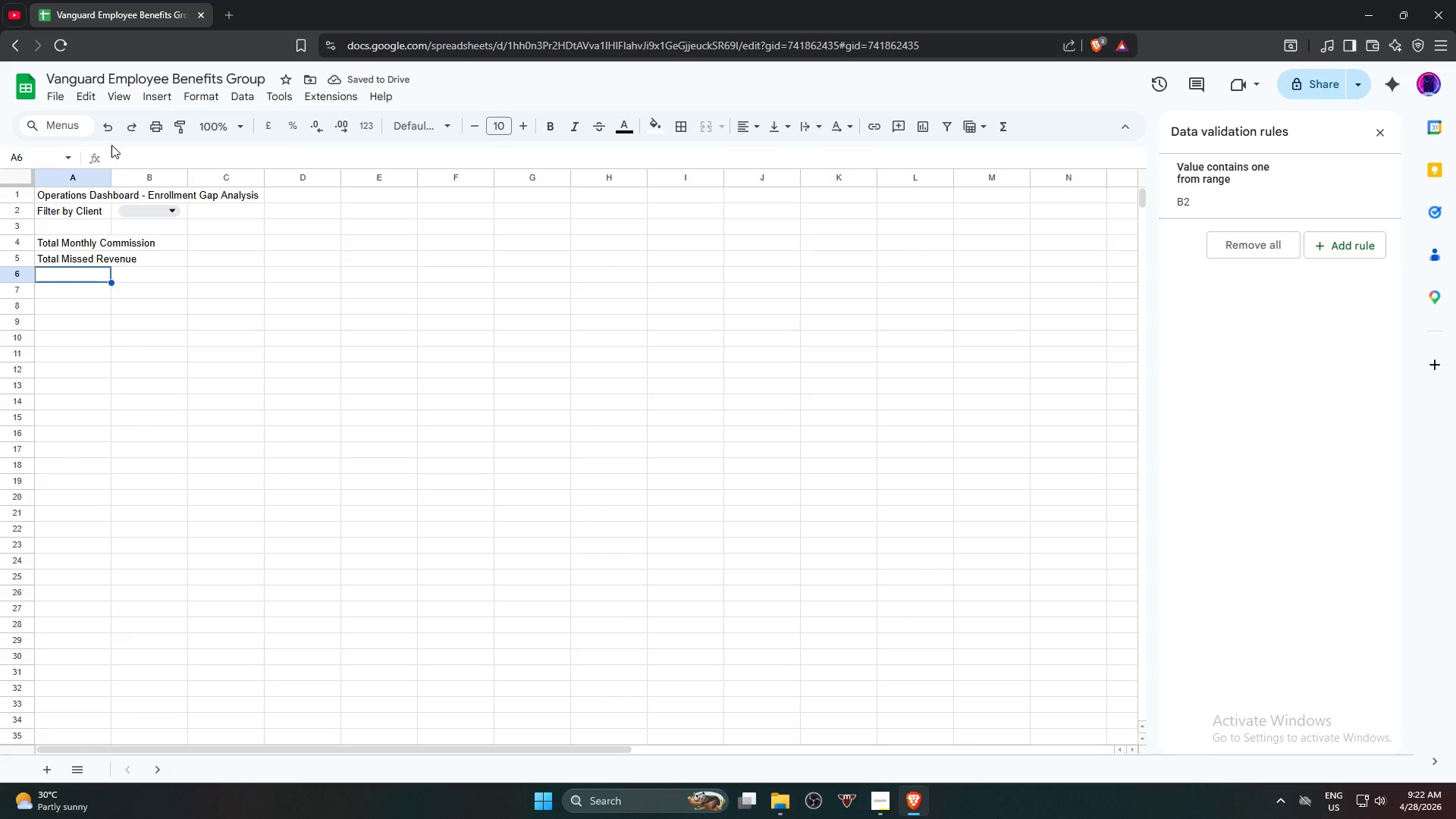 
double_click([111, 177])
 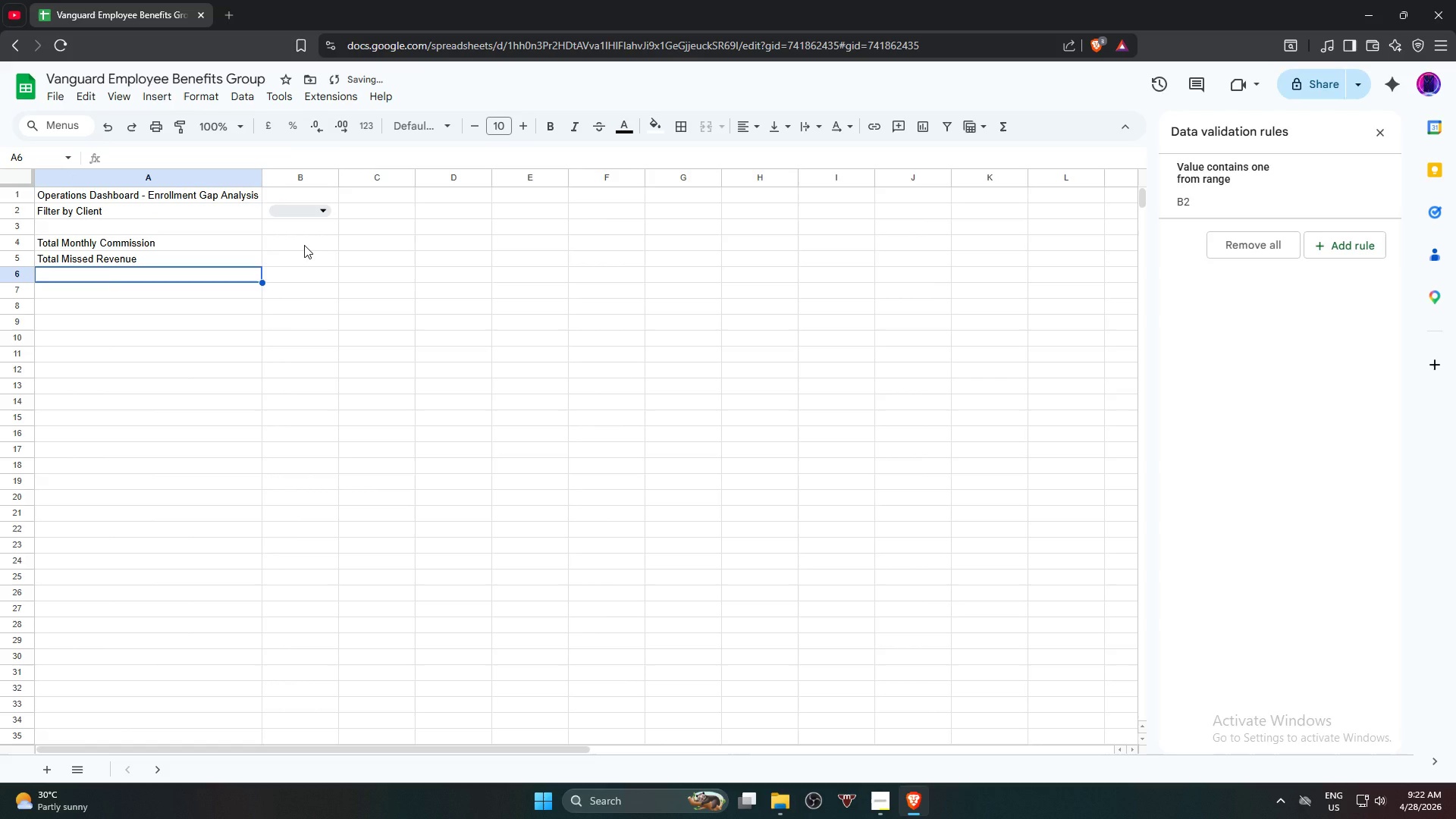 
left_click([304, 245])
 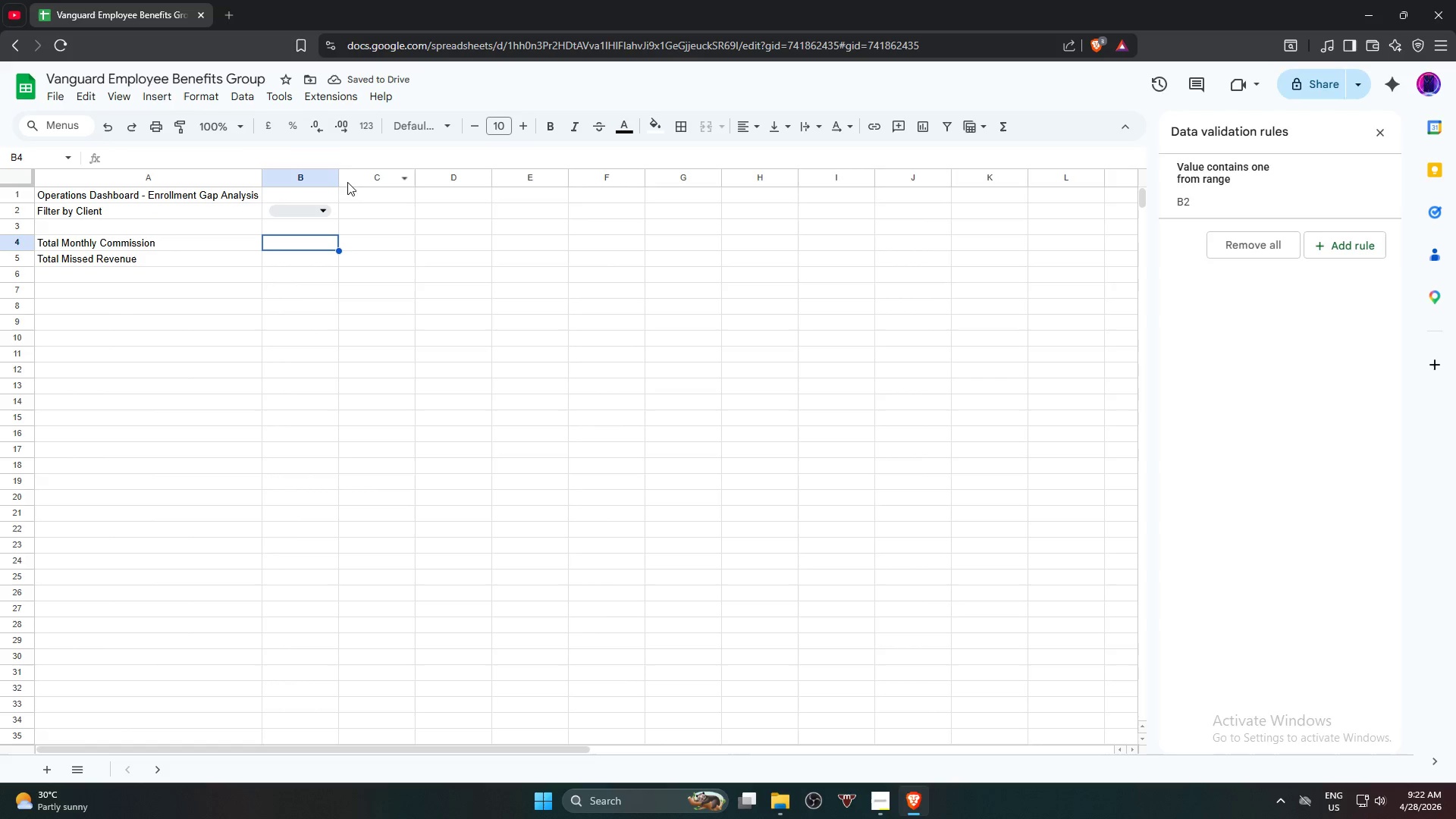 
left_click_drag(start_coordinate=[337, 179], to_coordinate=[368, 178])
 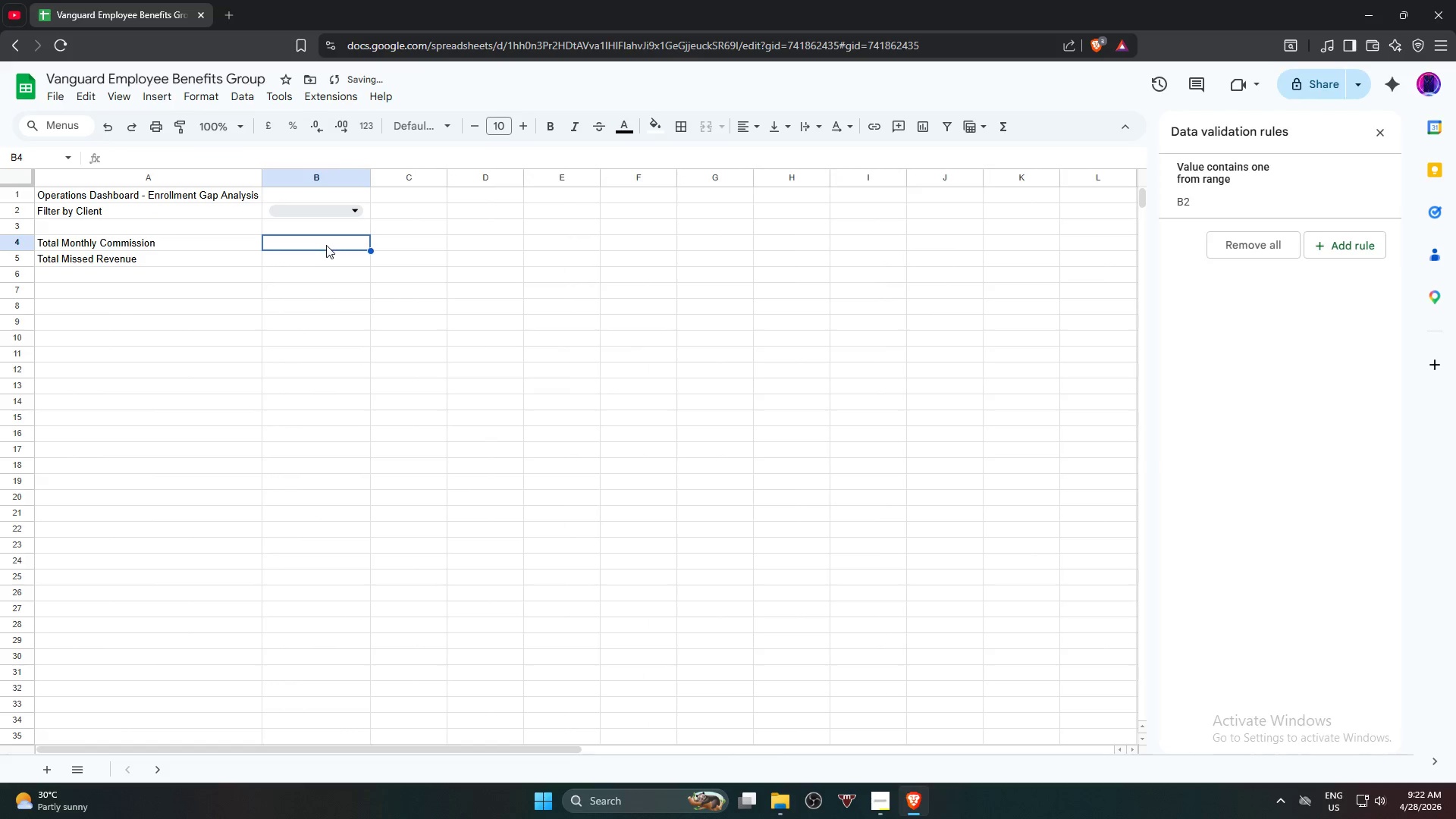 
left_click([326, 245])
 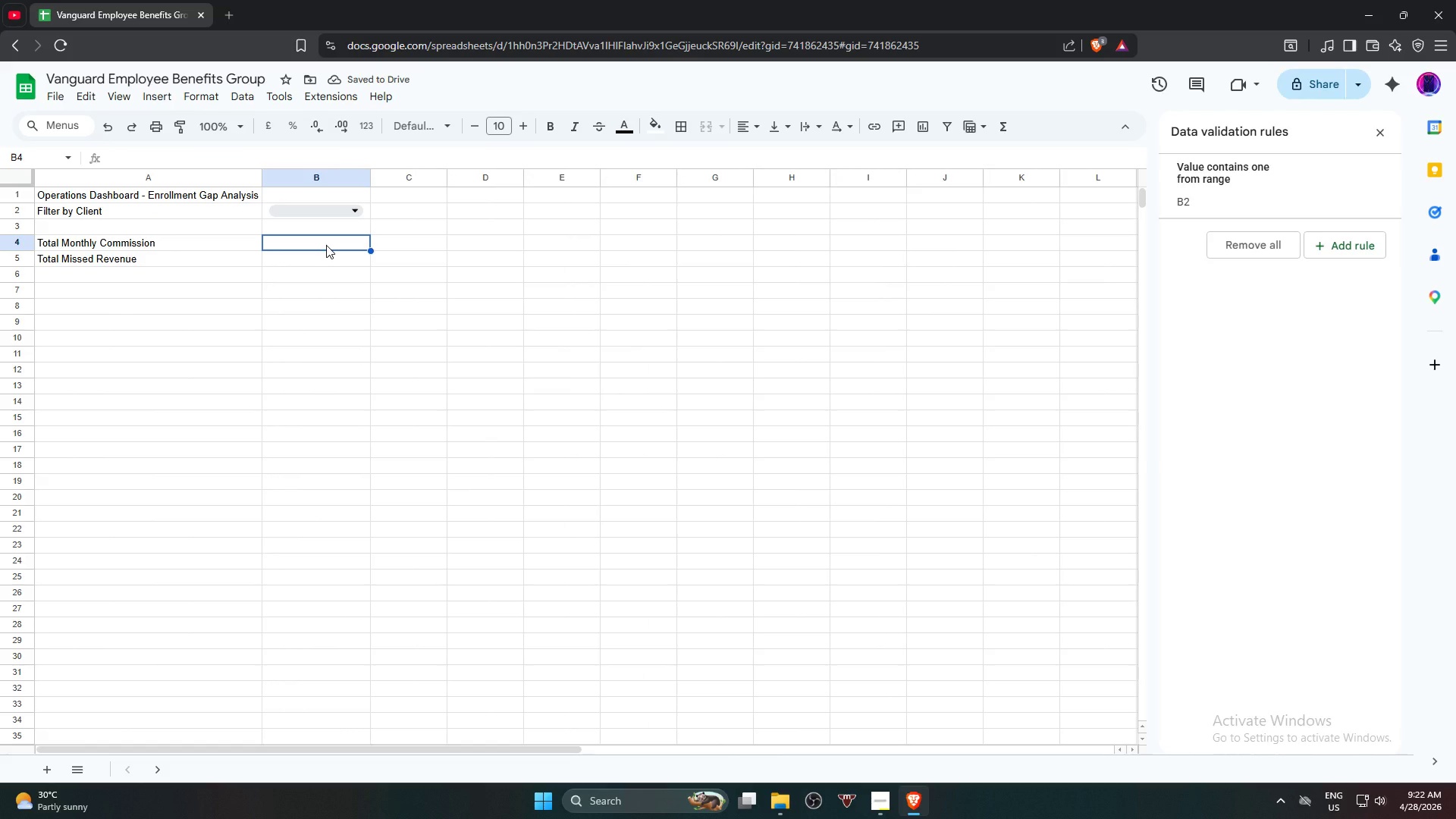 
type(=sum)
 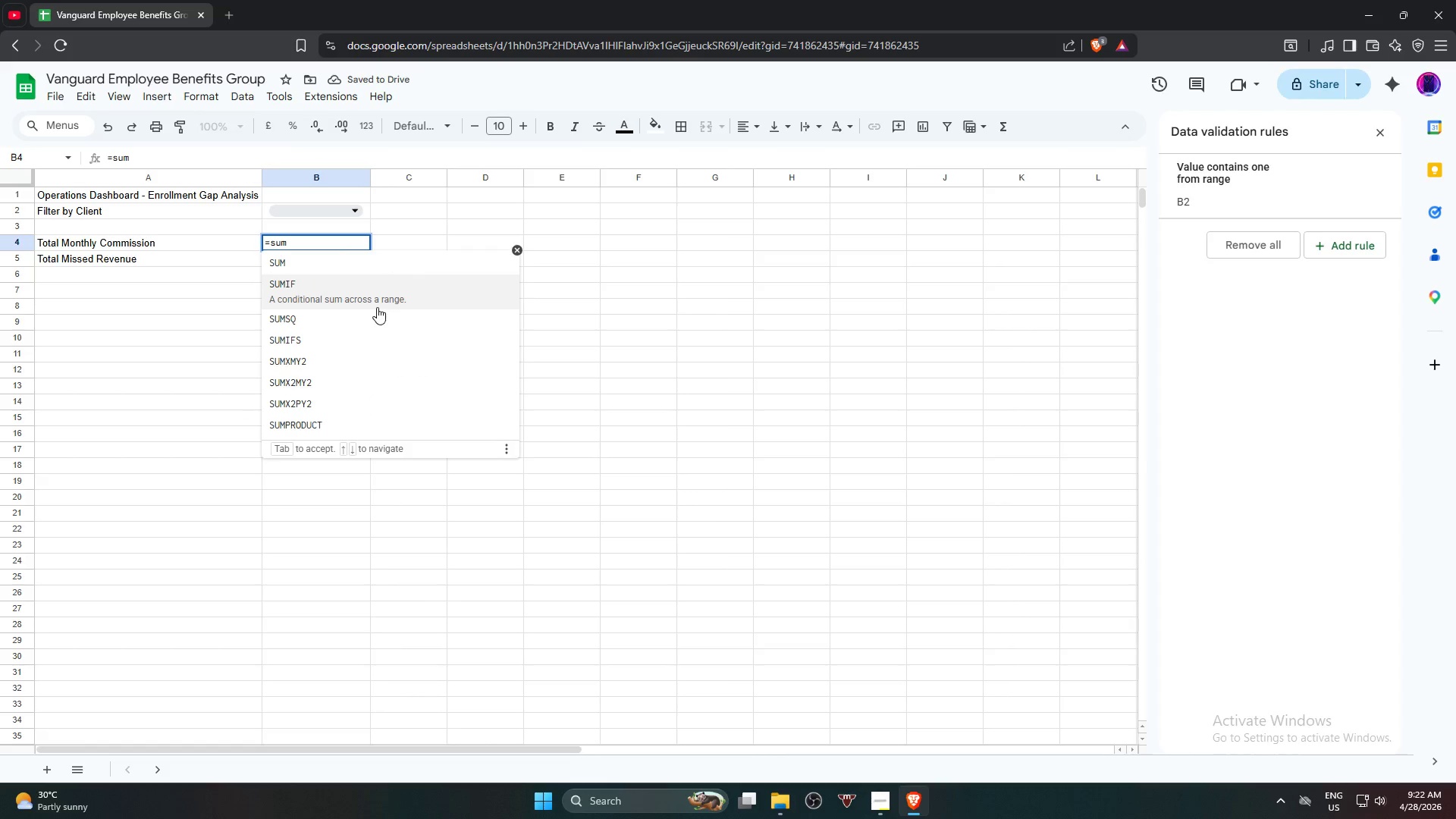 
left_click([377, 307])
 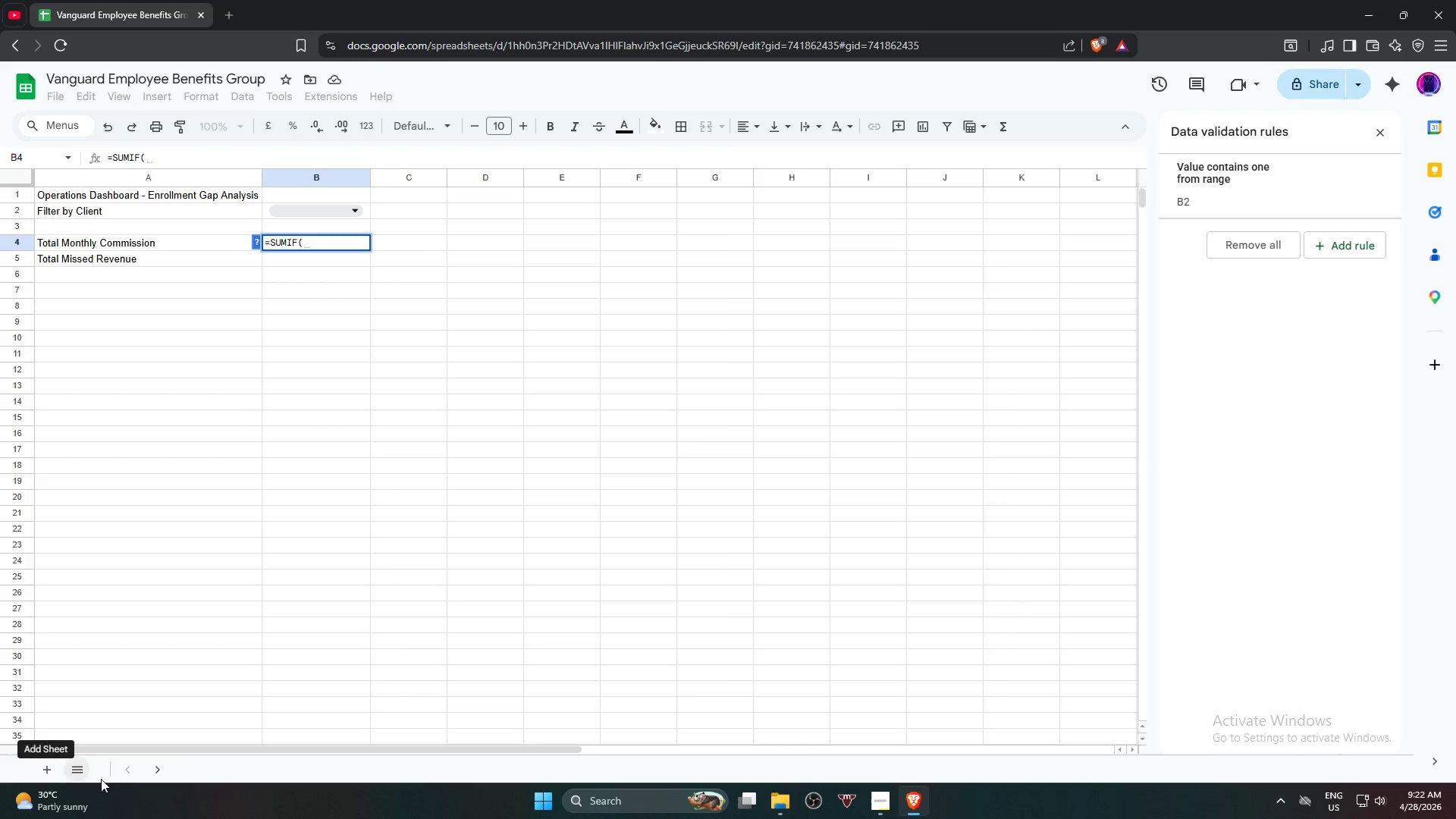 
wait(6.97)
 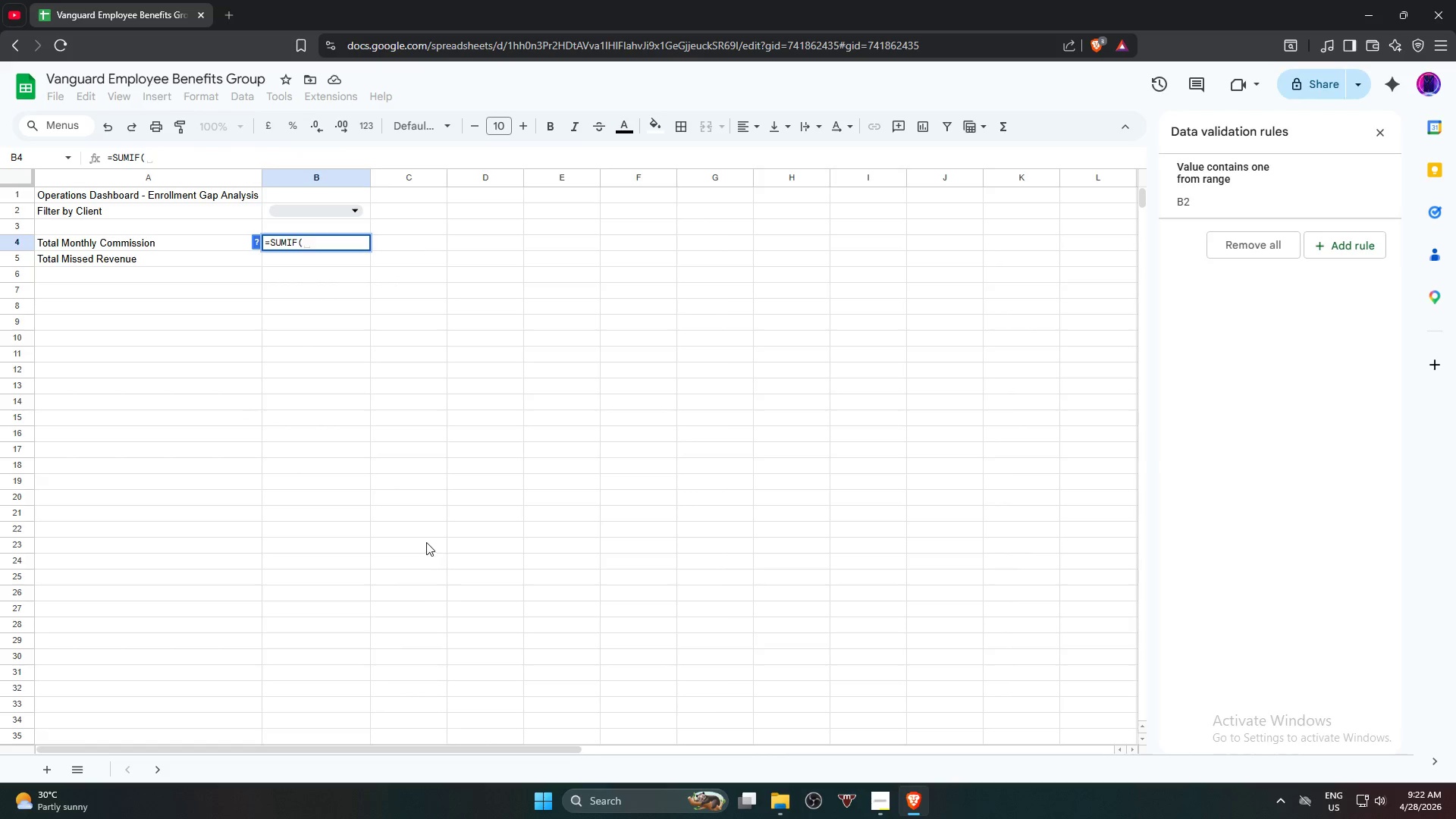 
left_click([127, 776])
 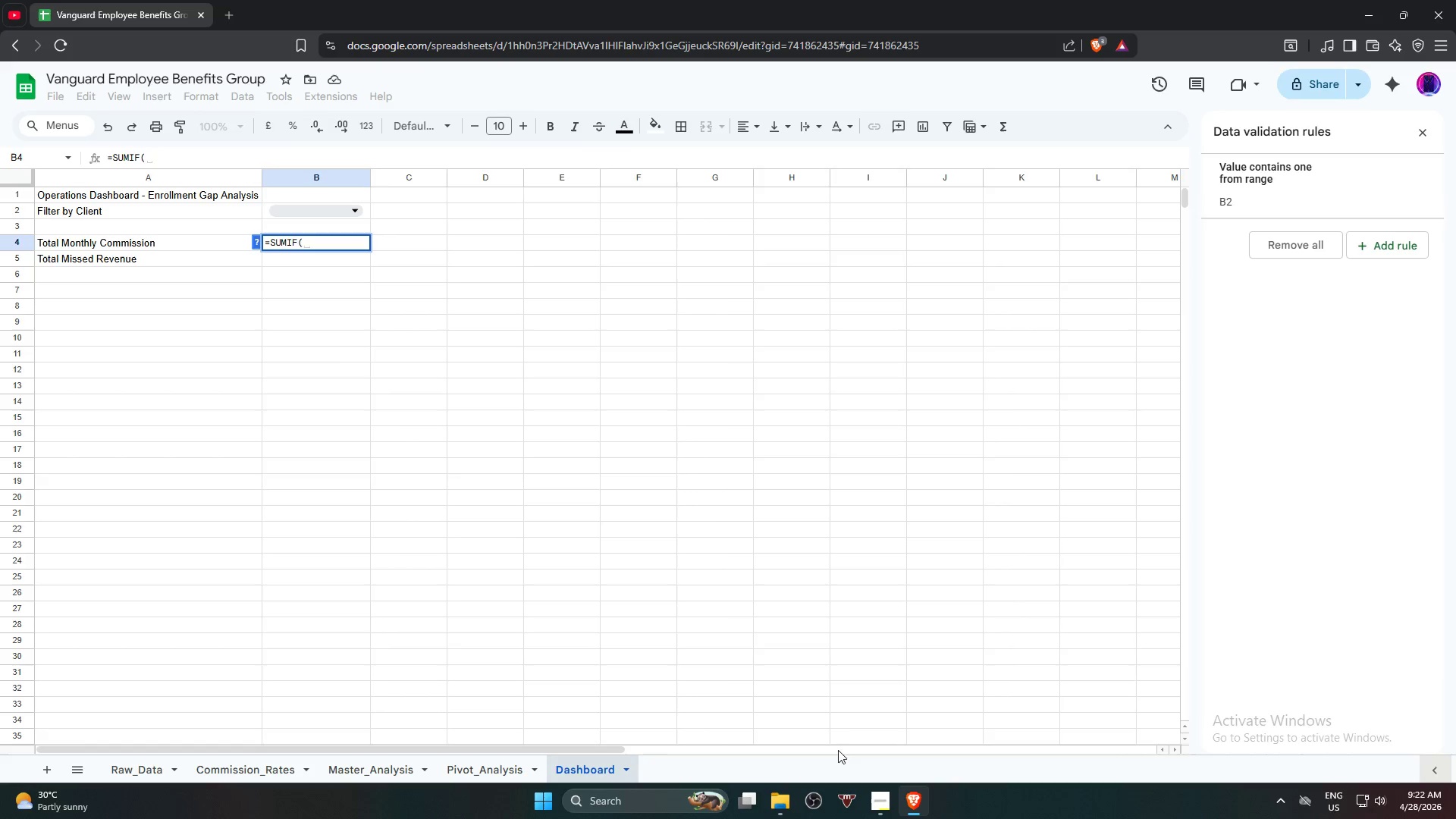 
wait(5.66)
 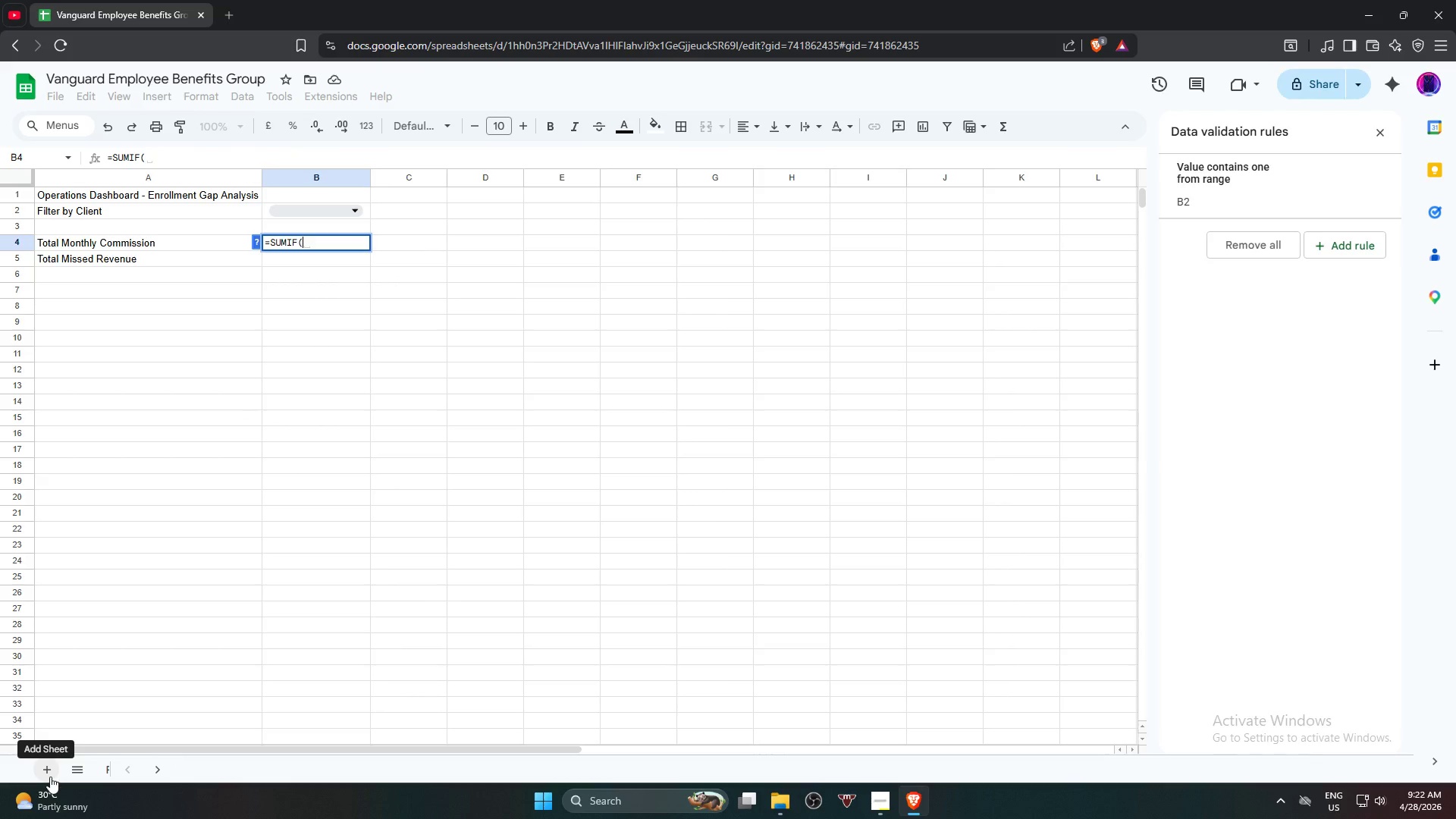 
left_click([1426, 137])
 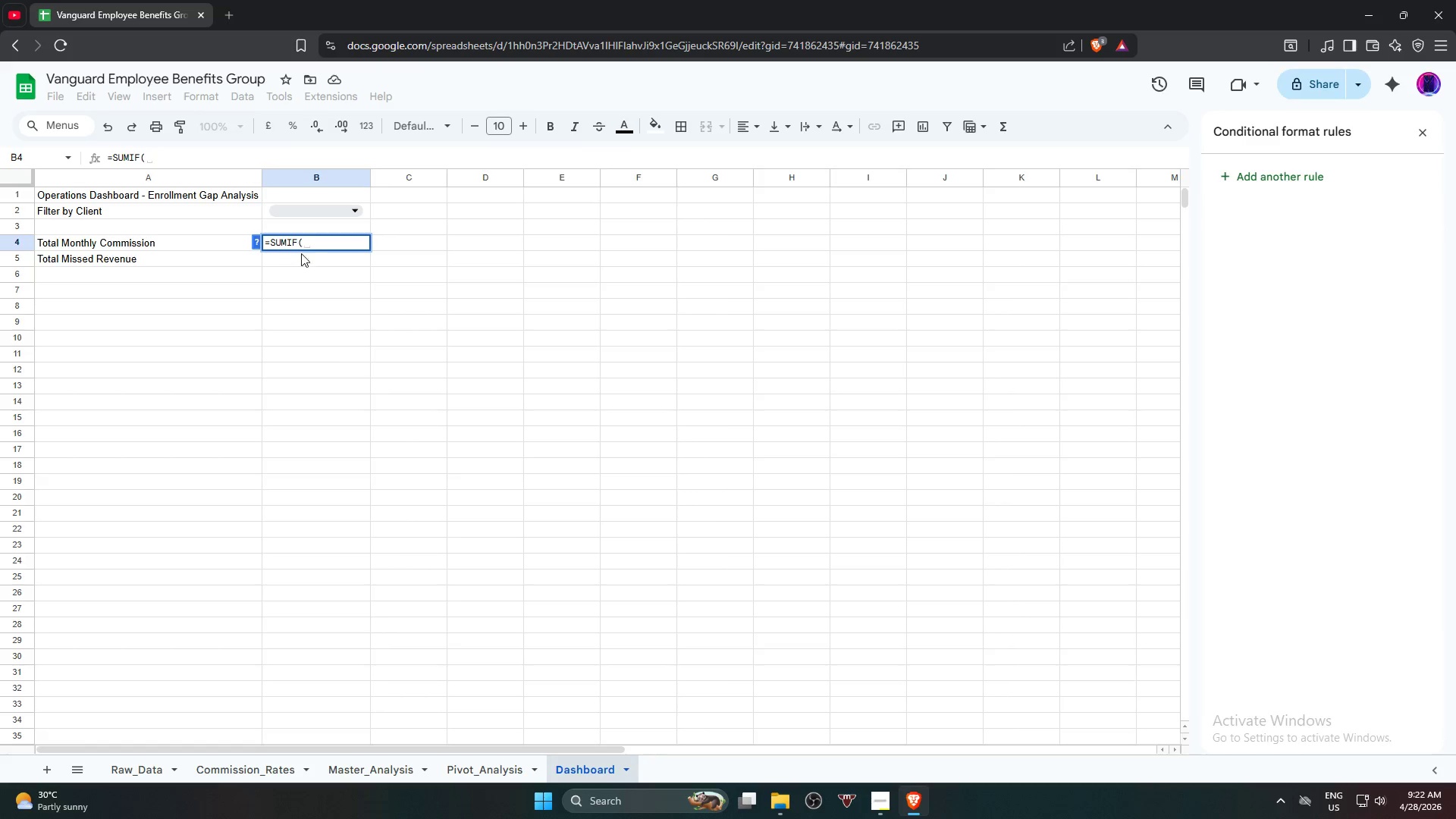 
left_click([325, 241])
 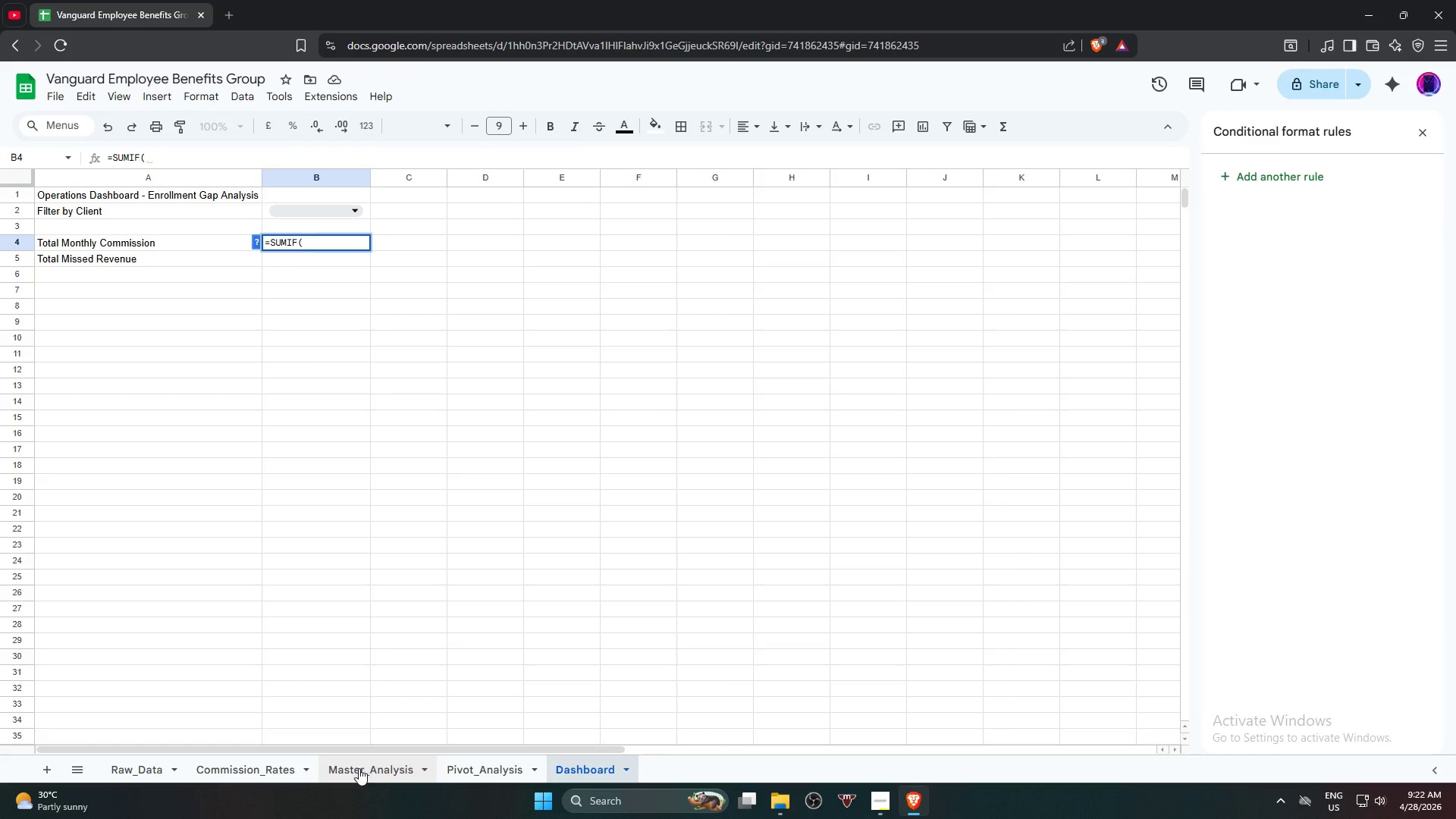 
left_click([359, 768])
 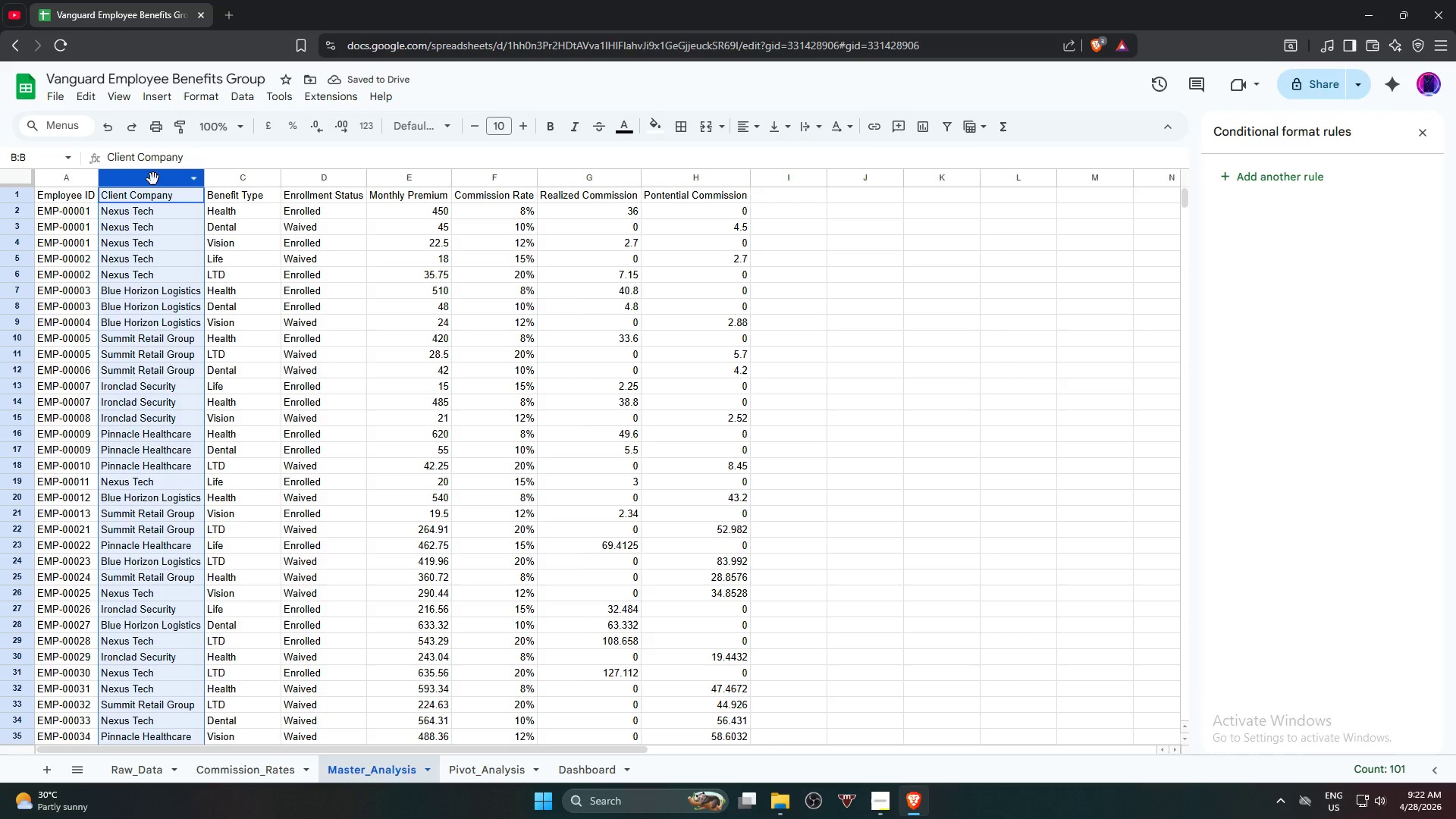 
wait(10.06)
 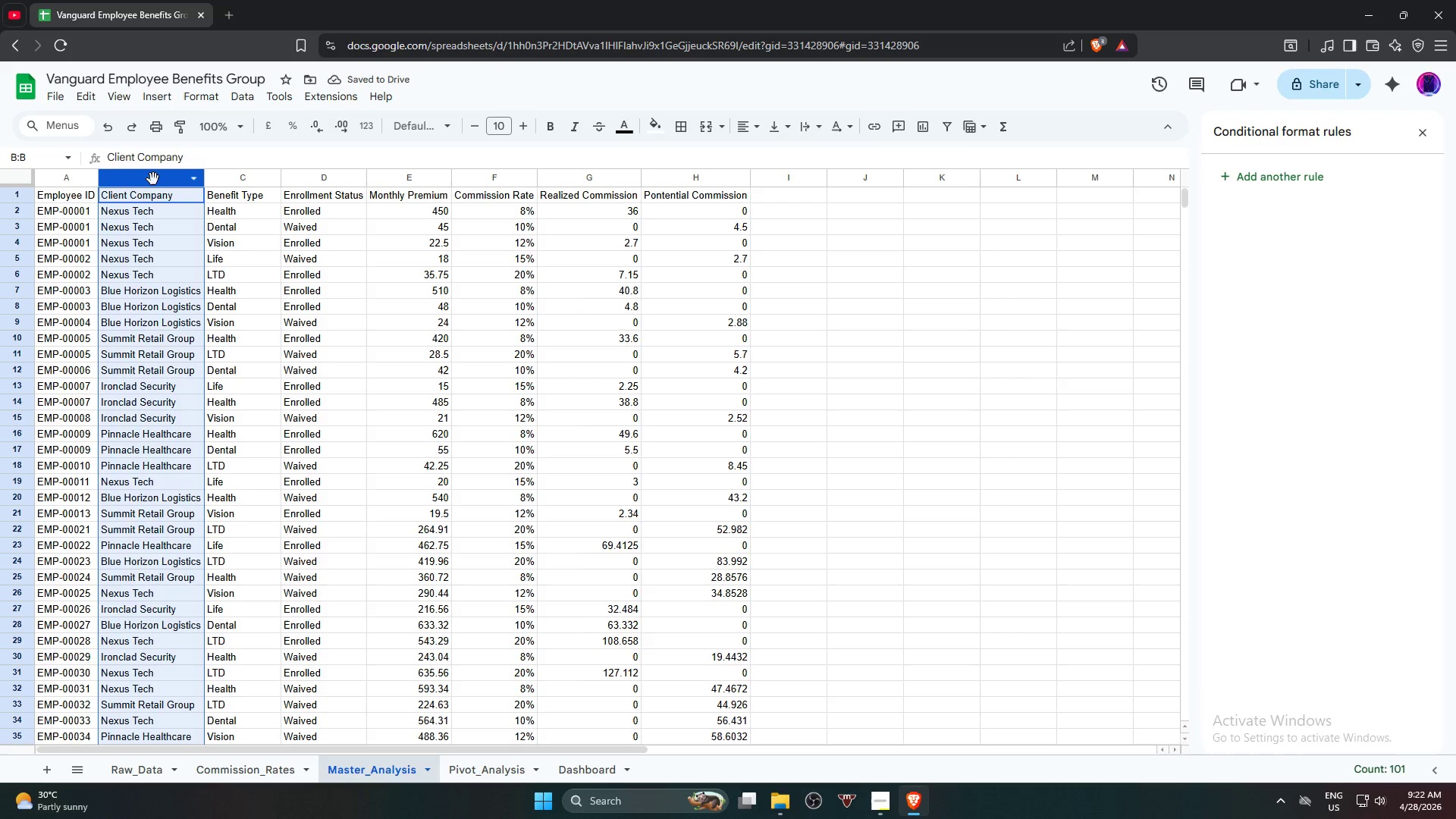 
left_click([153, 179])
 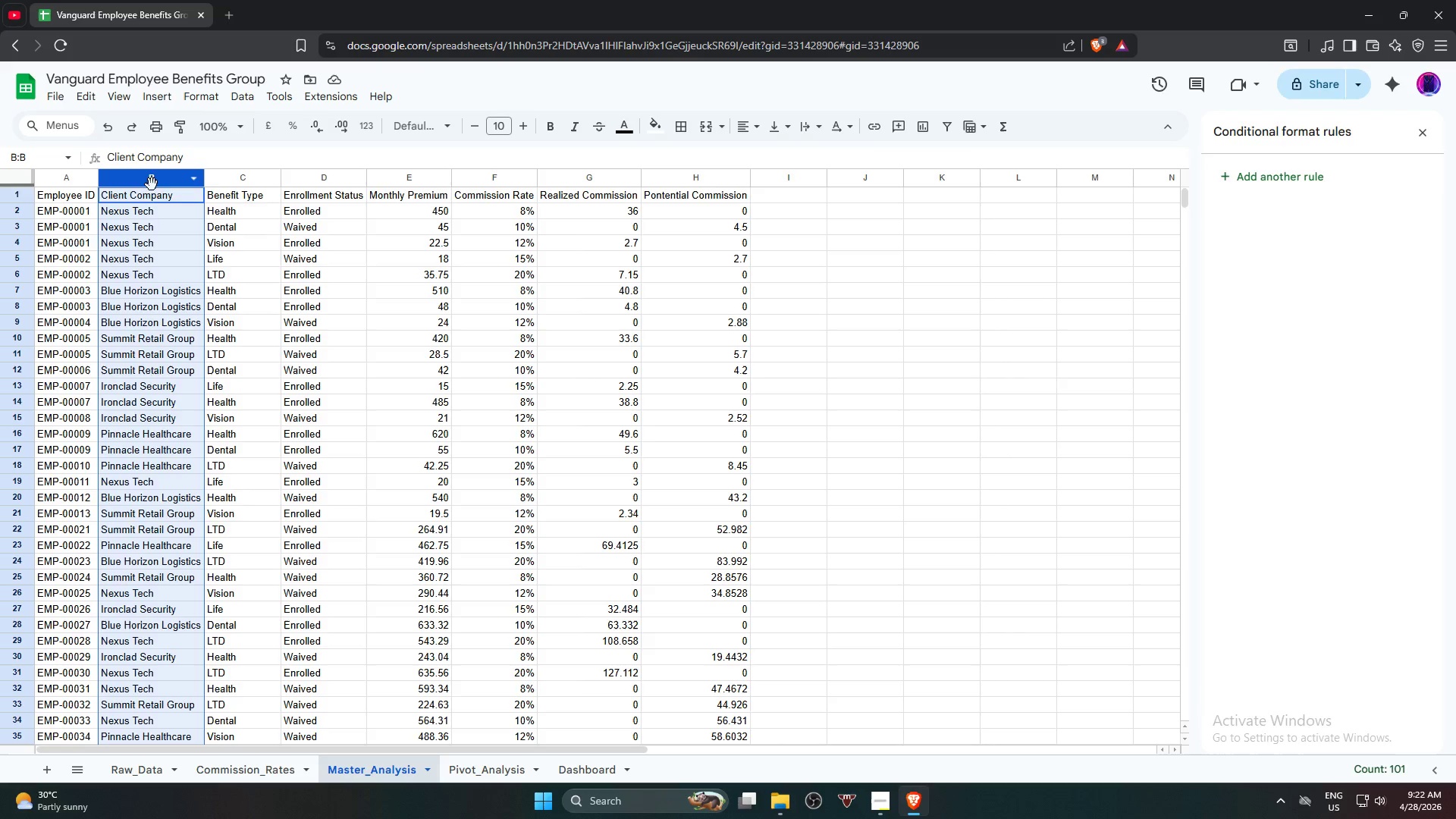 
left_click([152, 183])
 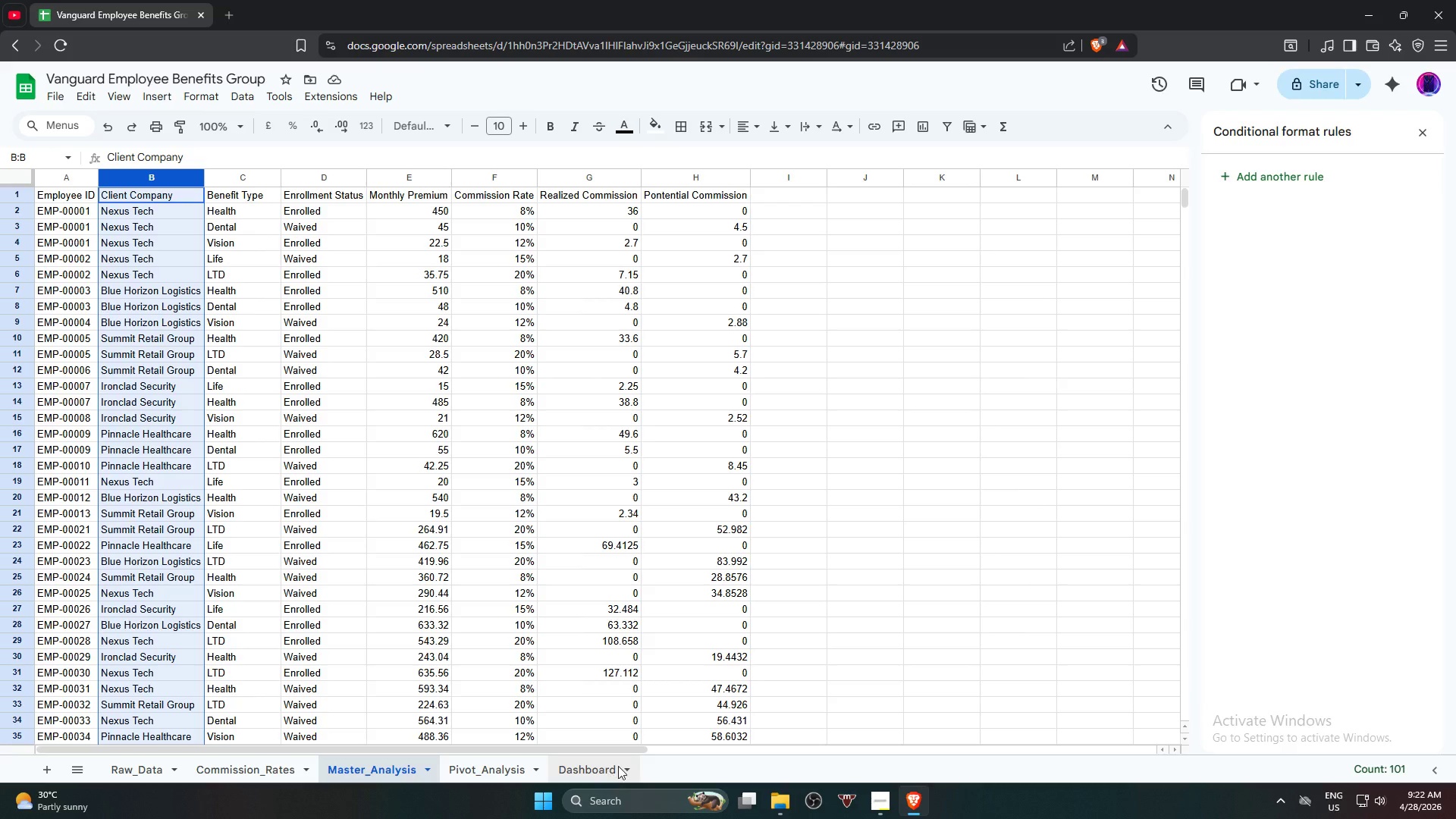 
left_click([584, 770])
 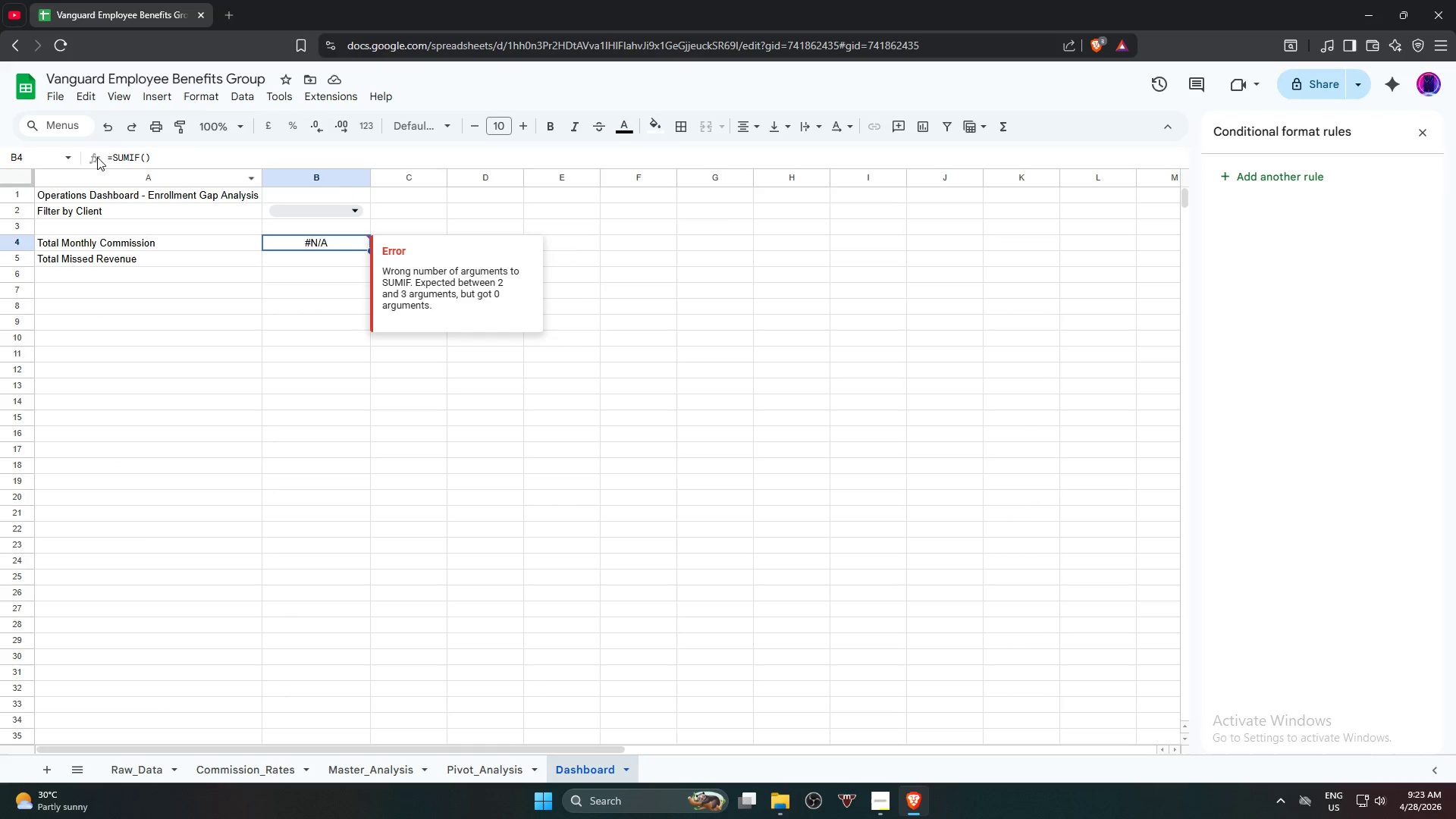 
left_click([184, 158])
 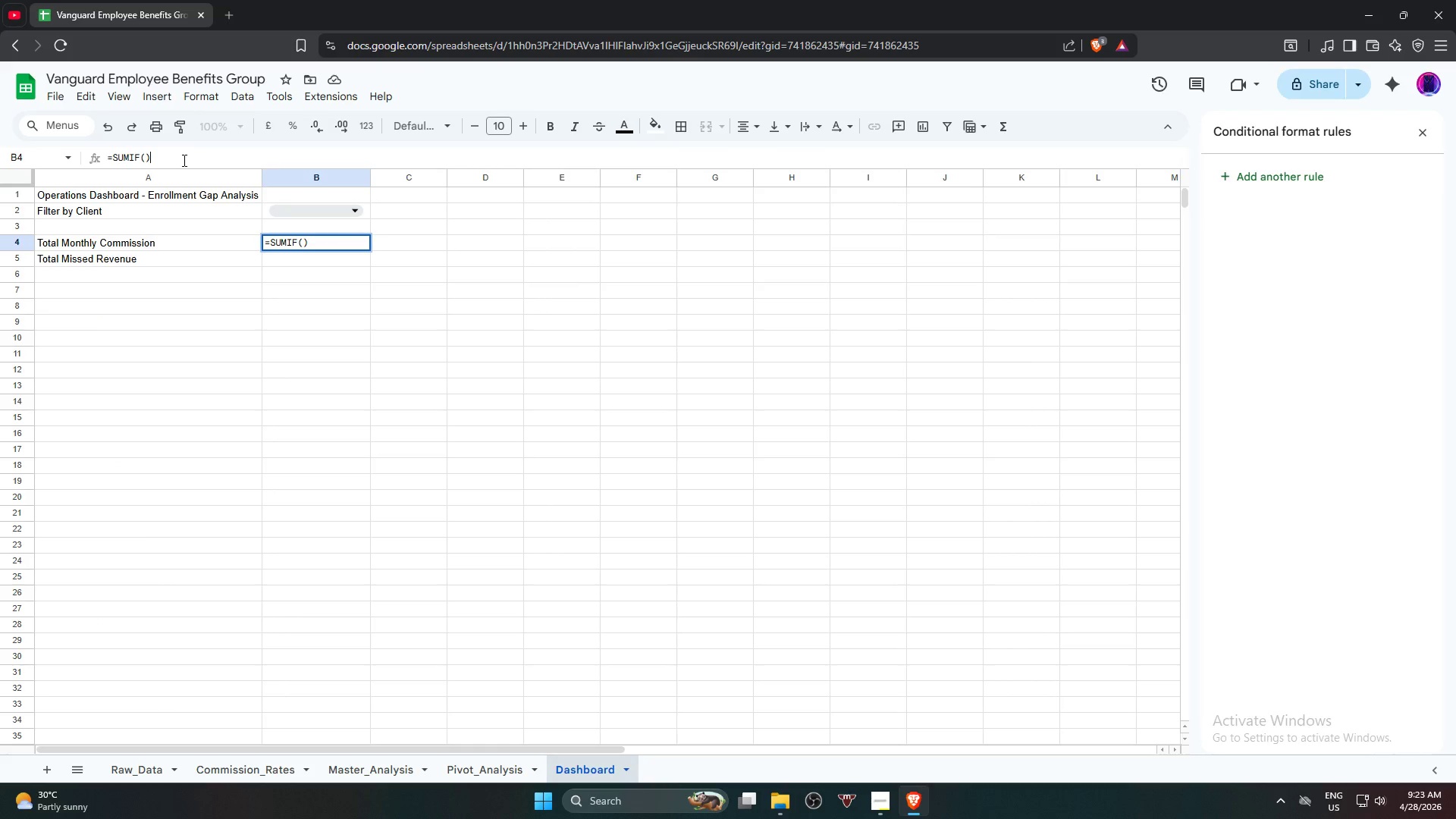 
key(Backspace)
 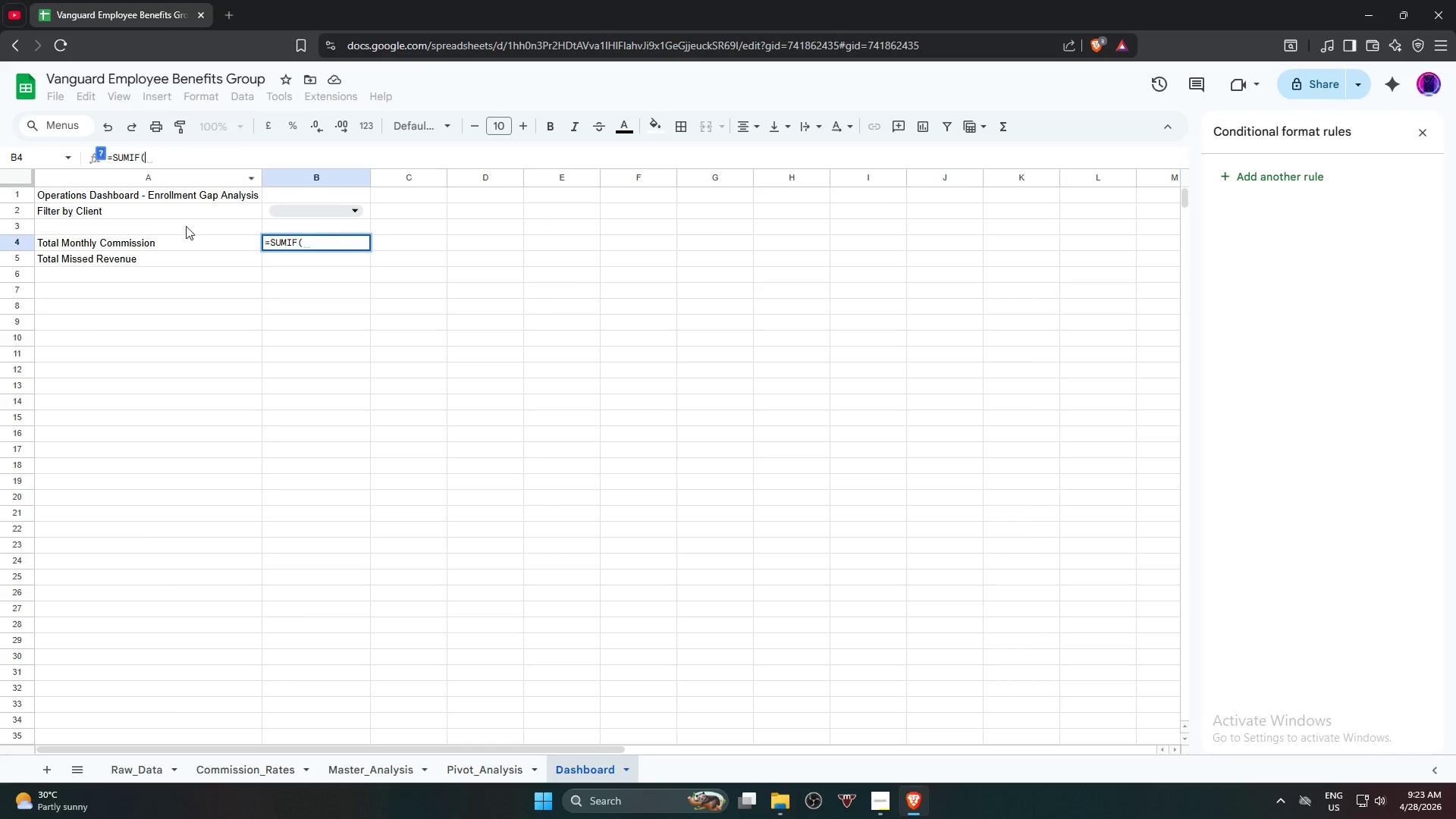 
key(Backspace)
 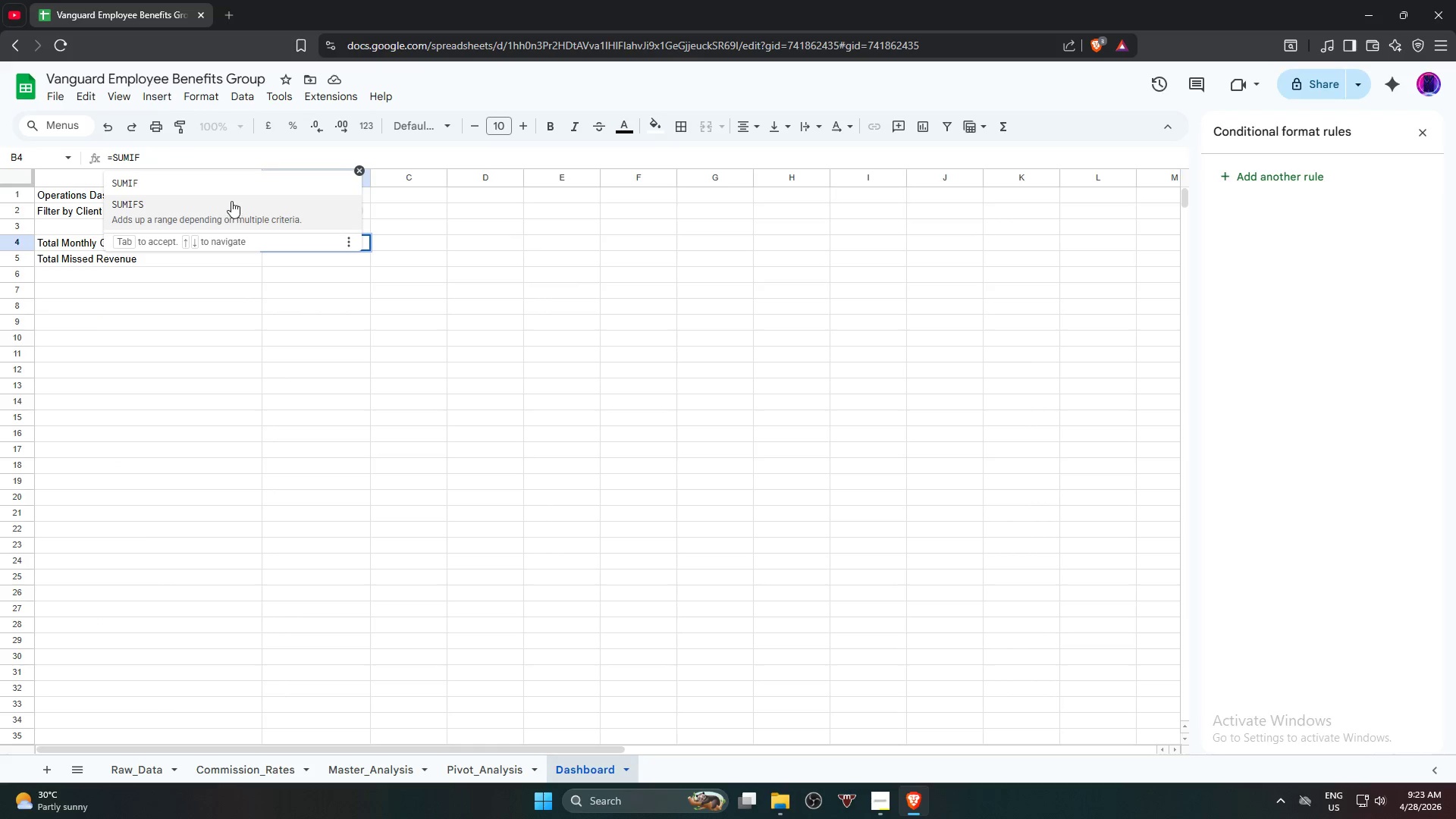 
left_click([239, 193])
 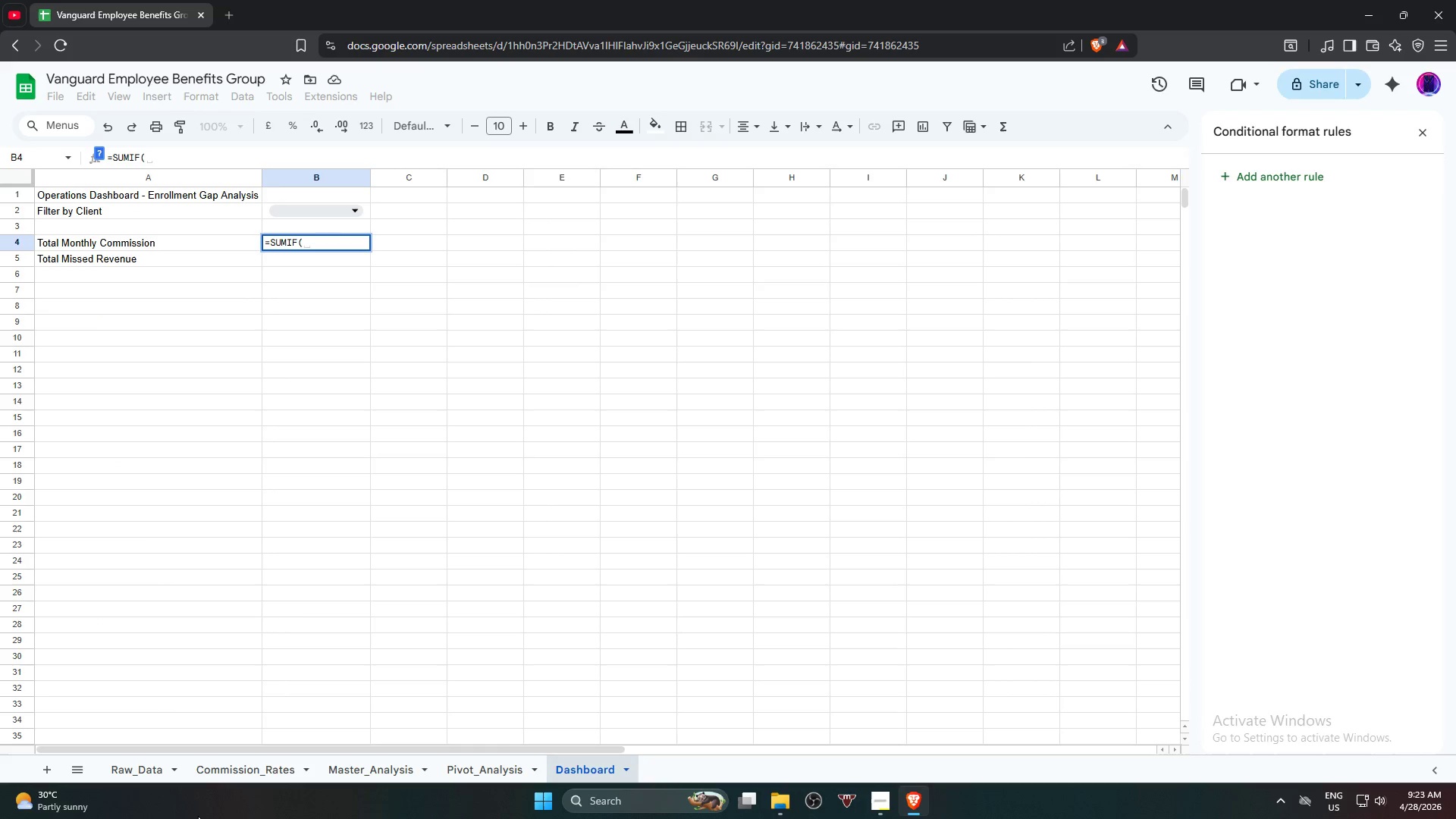 
left_click([361, 774])
 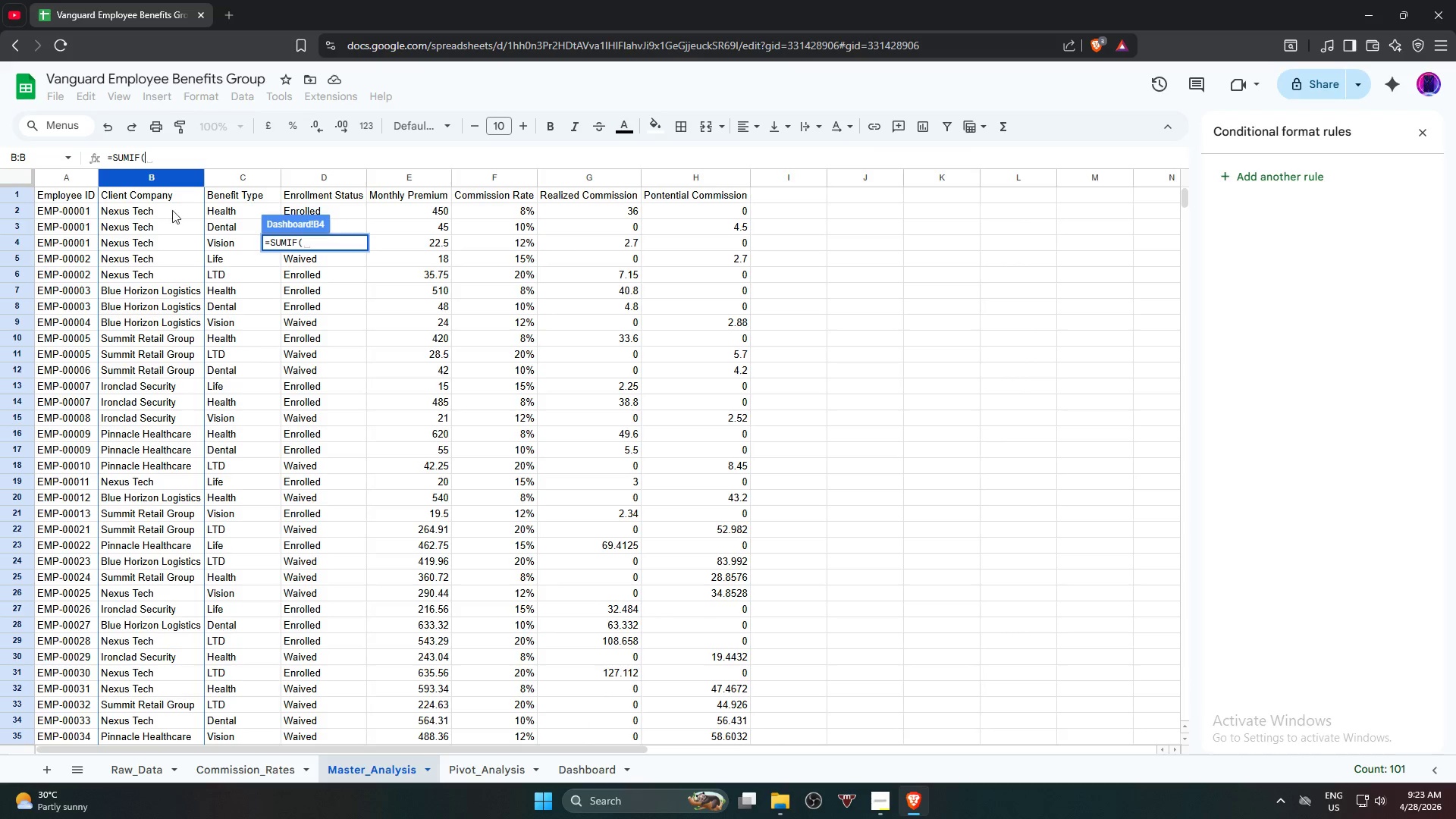 
left_click([157, 179])
 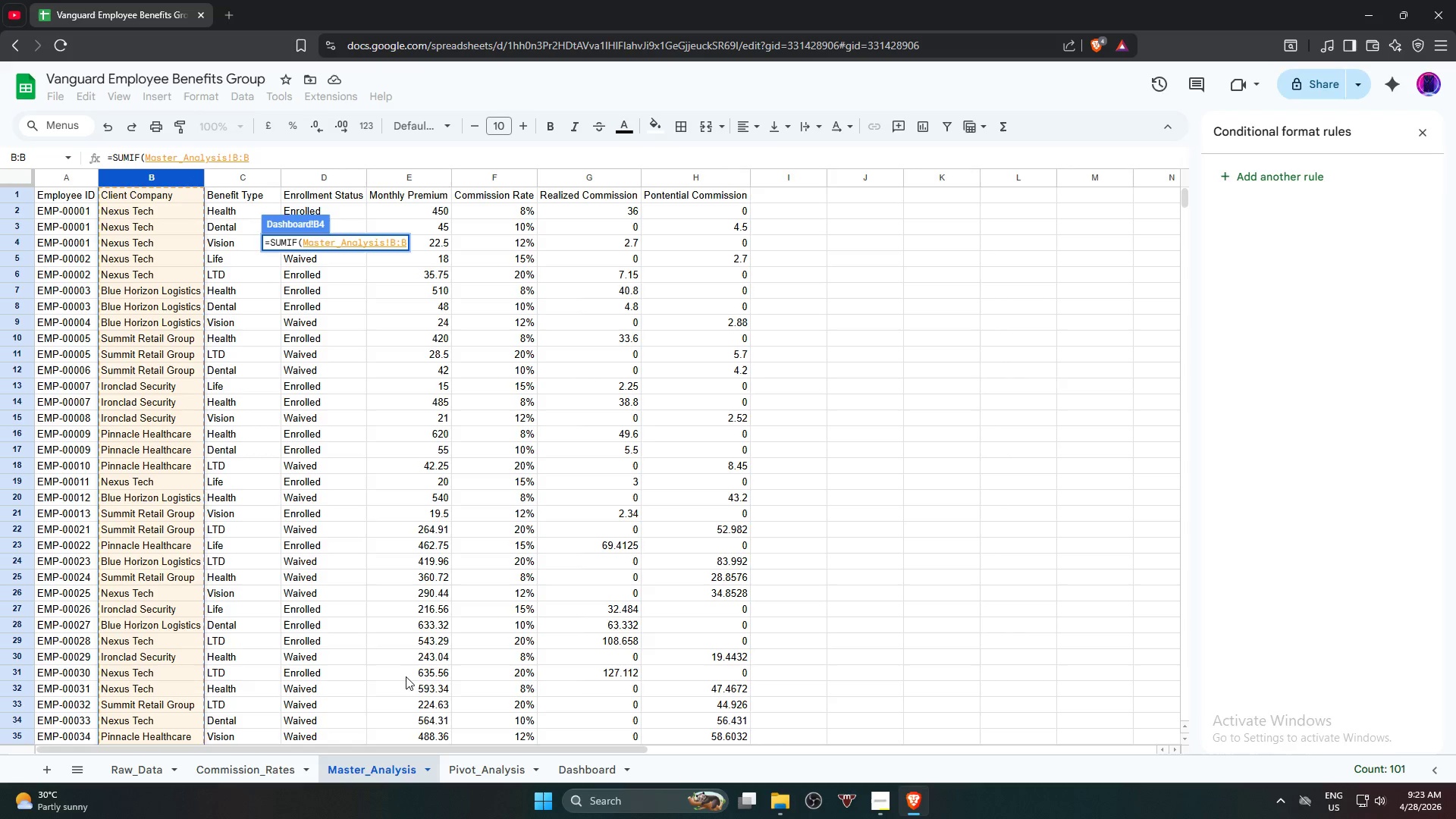 
key(Comma)
 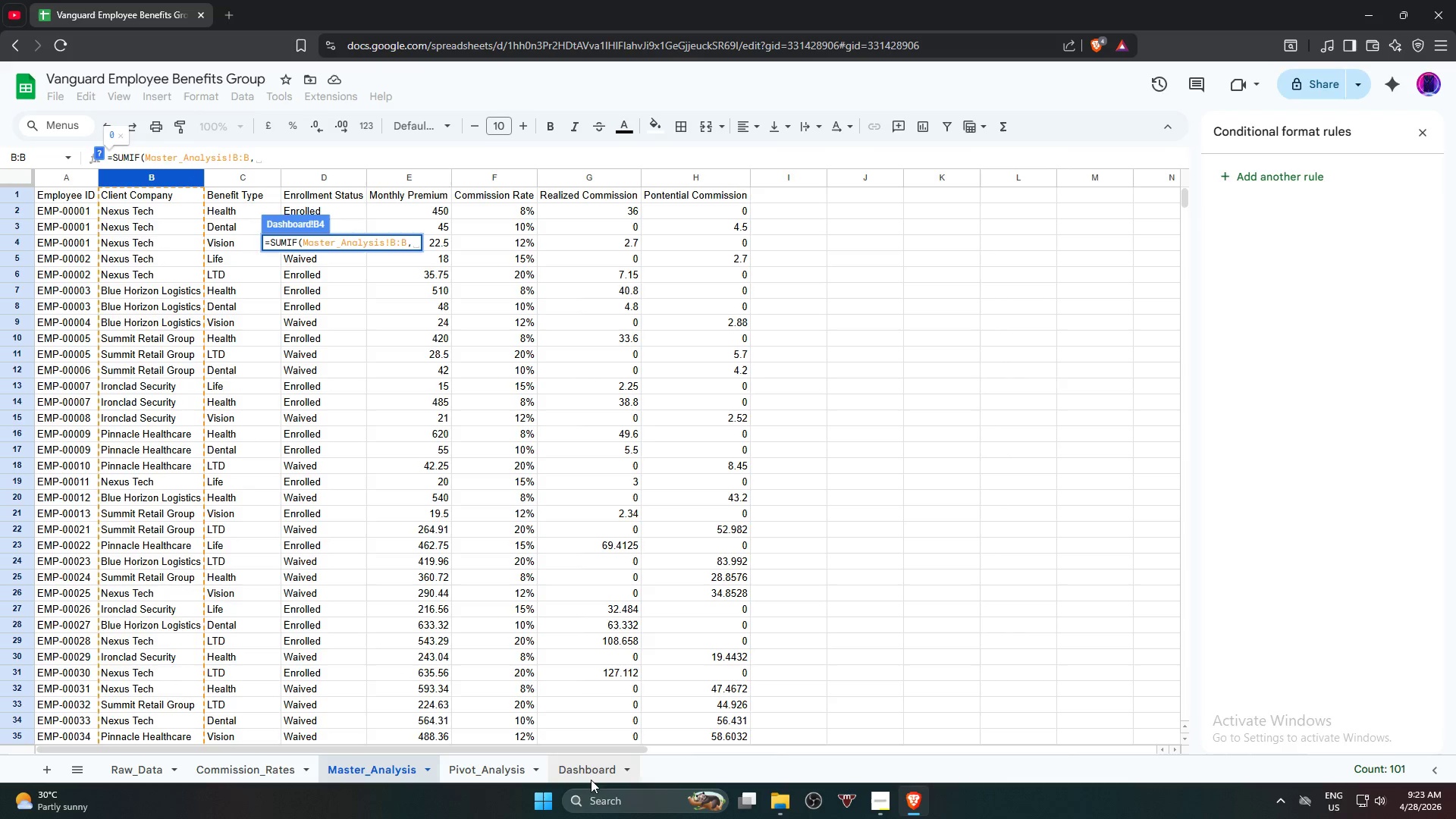 
left_click([609, 769])
 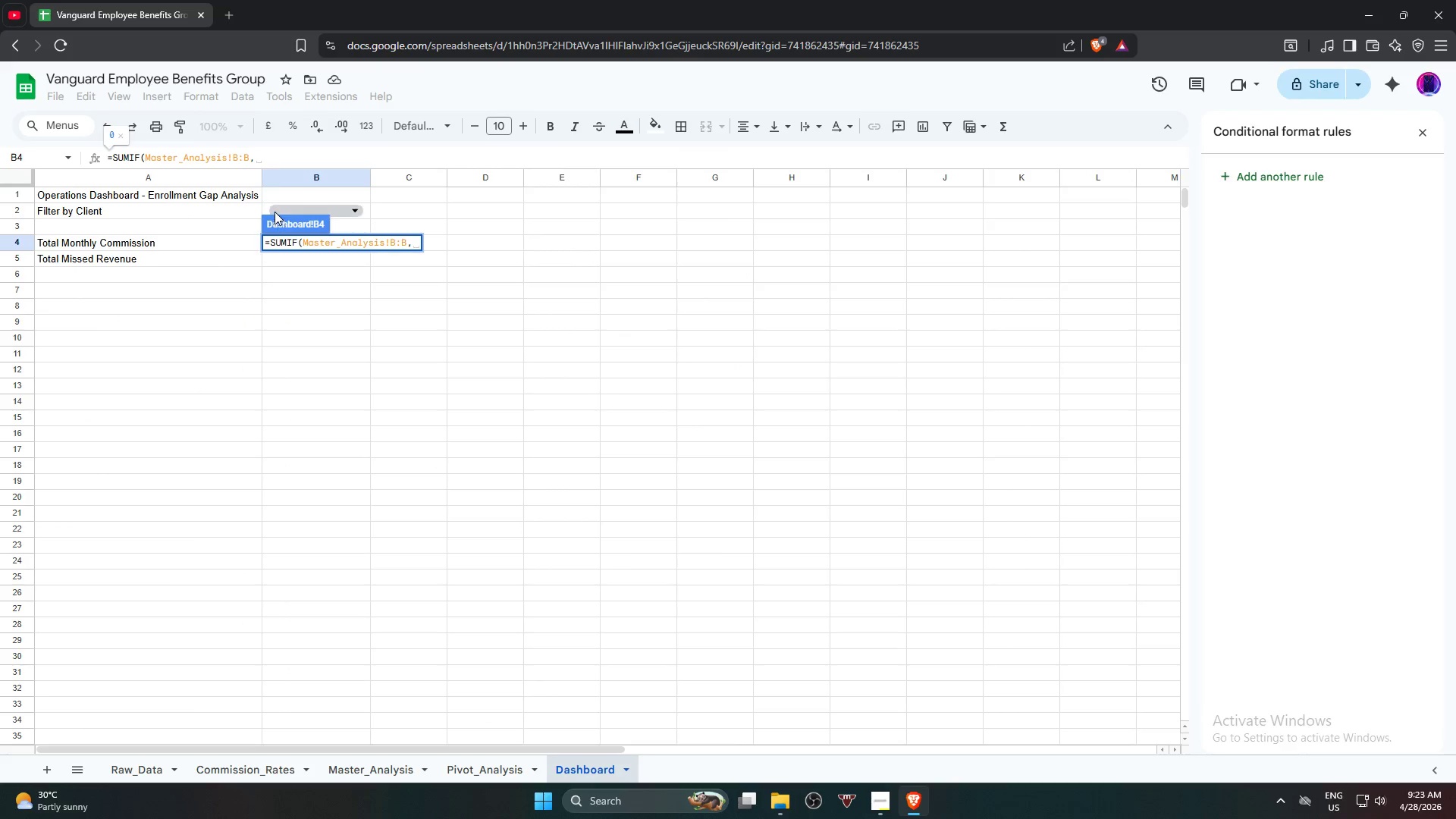 
left_click([266, 208])
 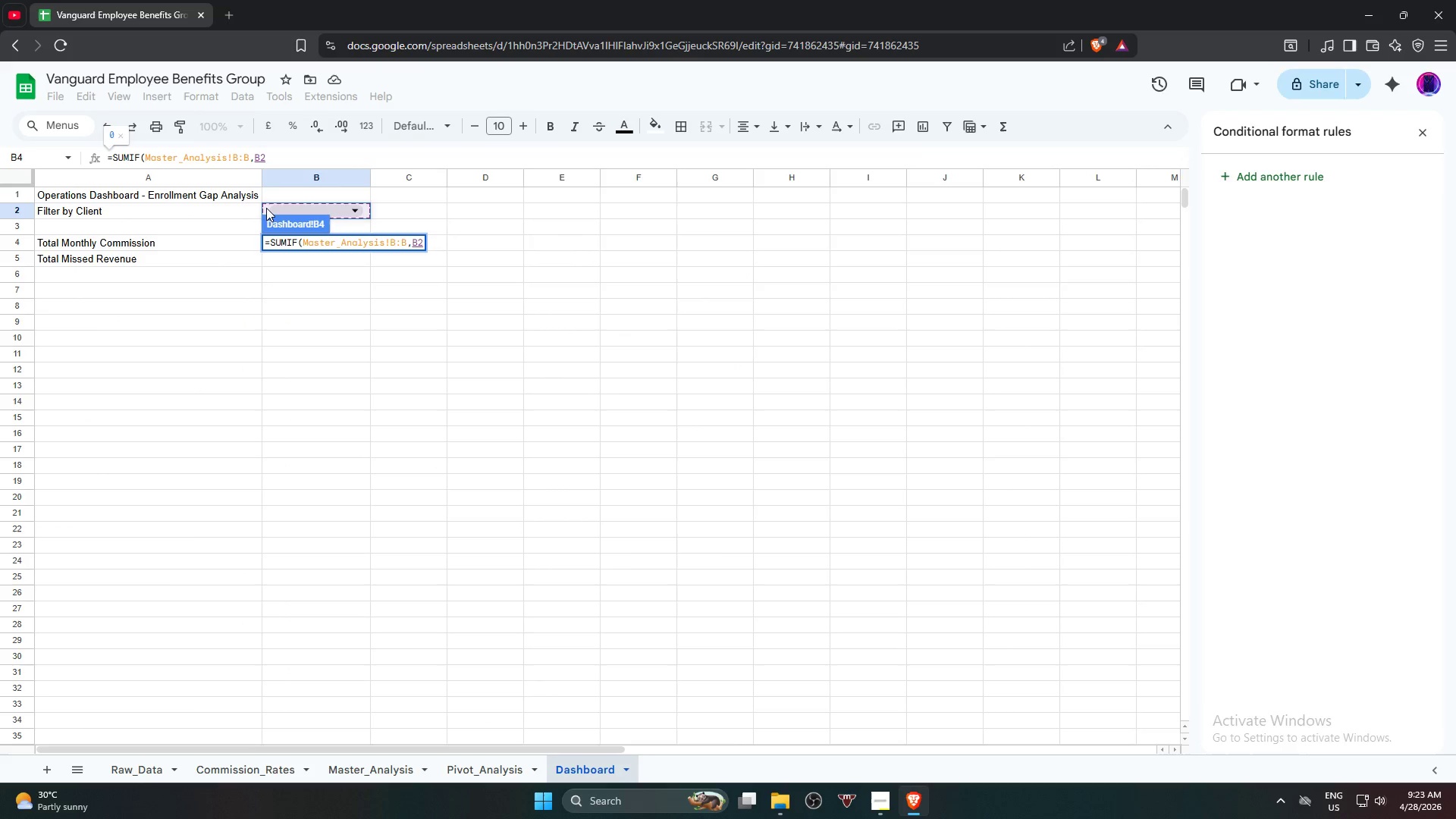 
key(Comma)
 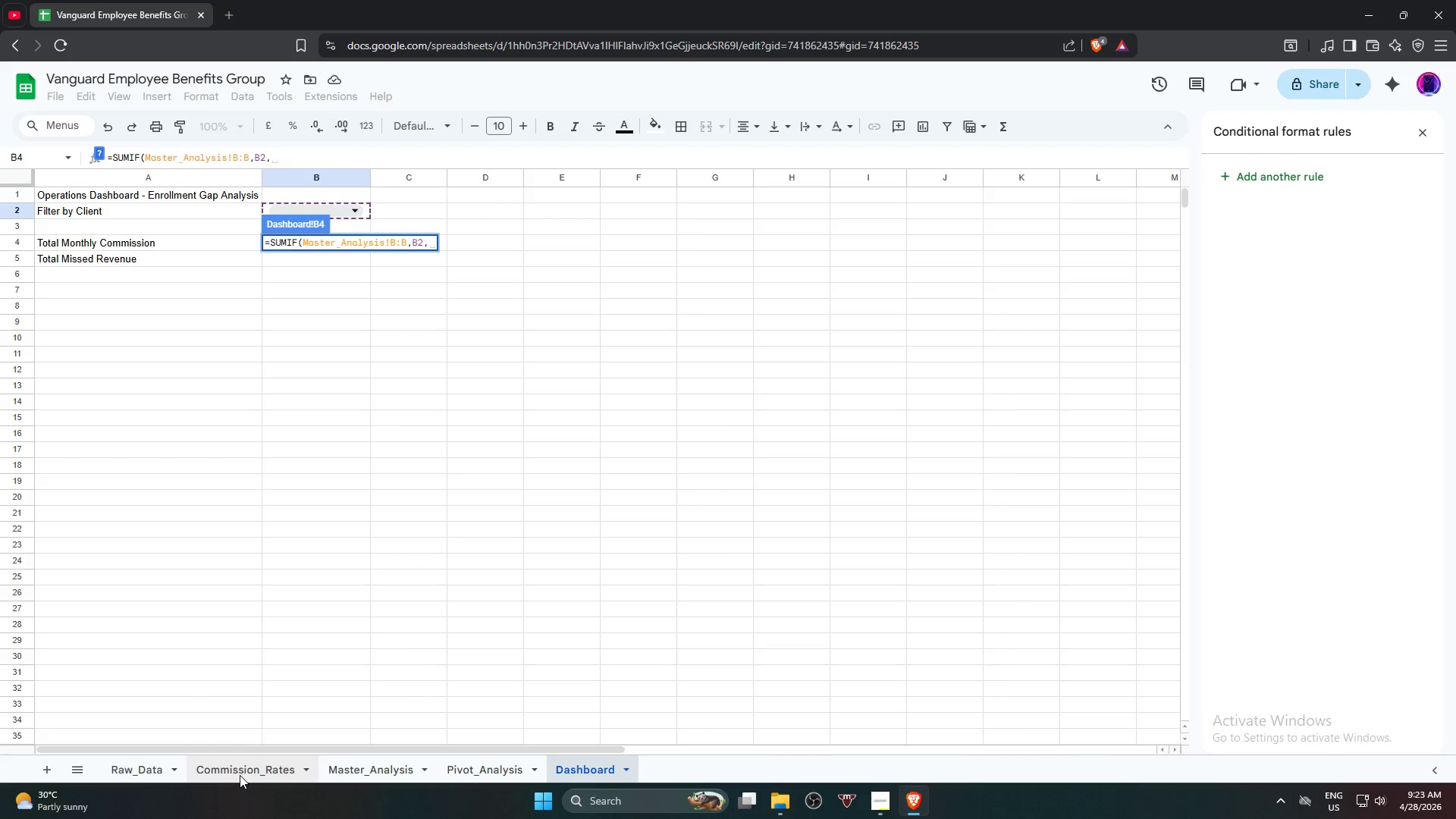 
left_click([384, 770])
 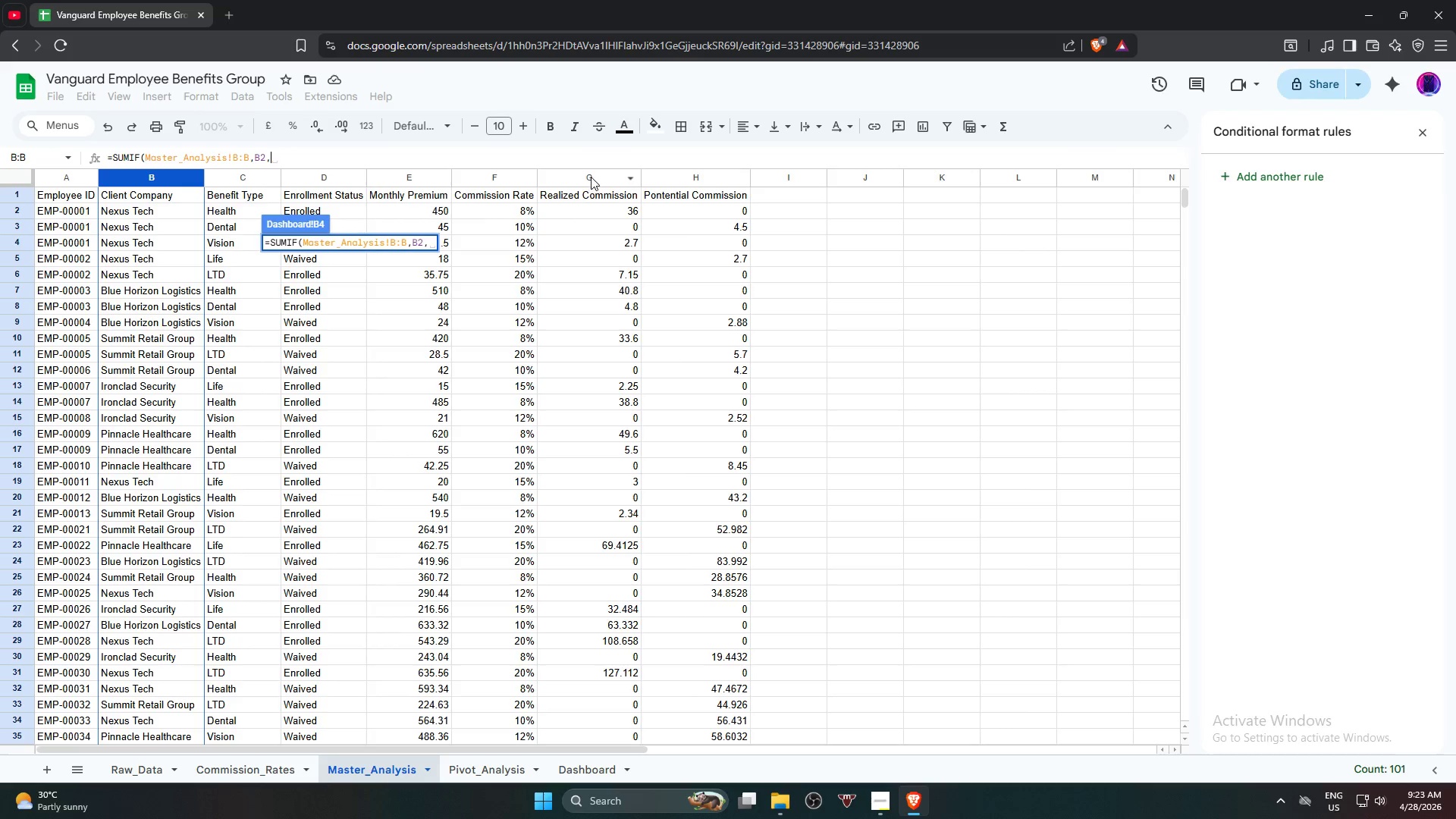 
left_click([591, 177])
 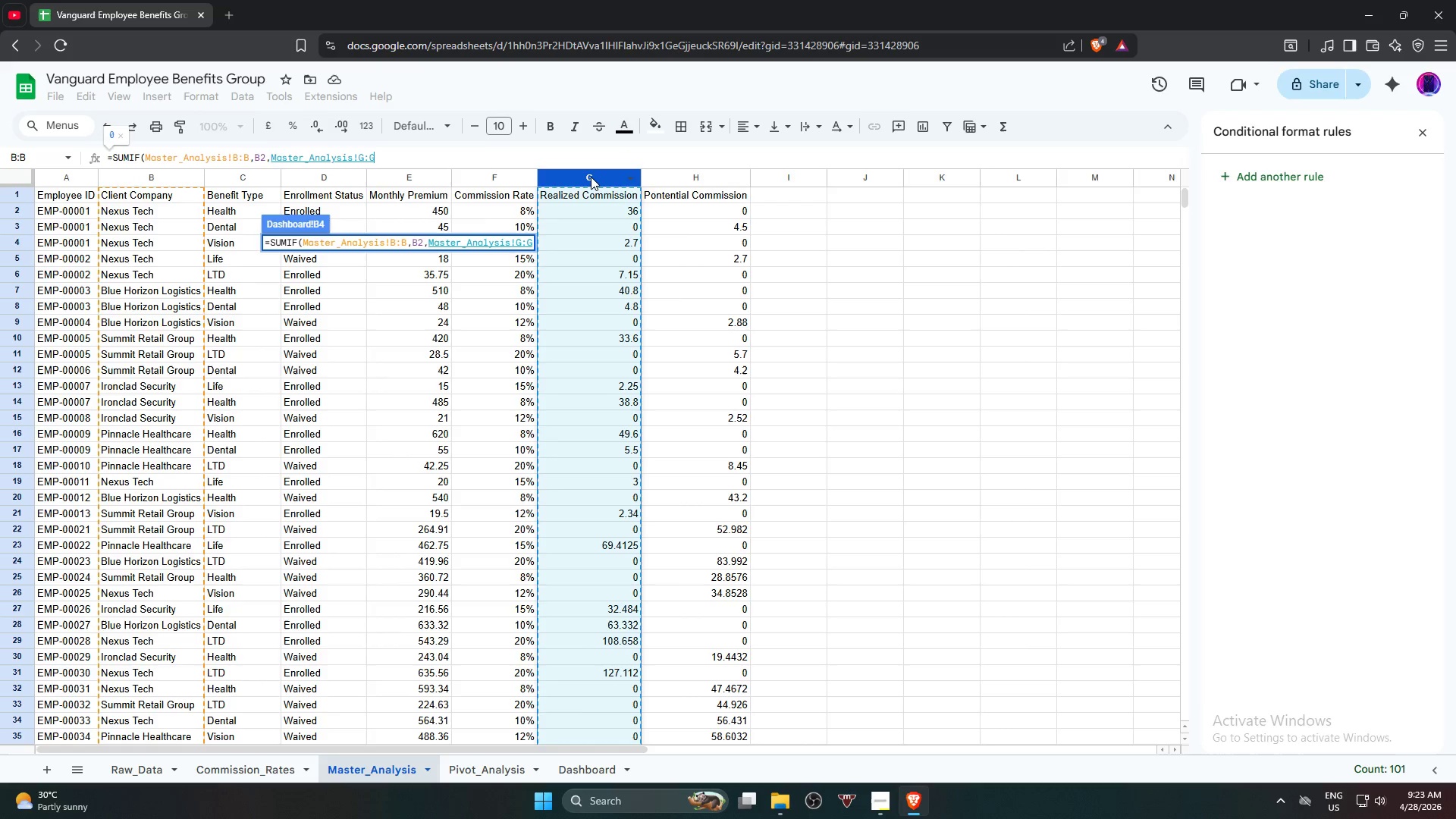 
key(Shift+0)
 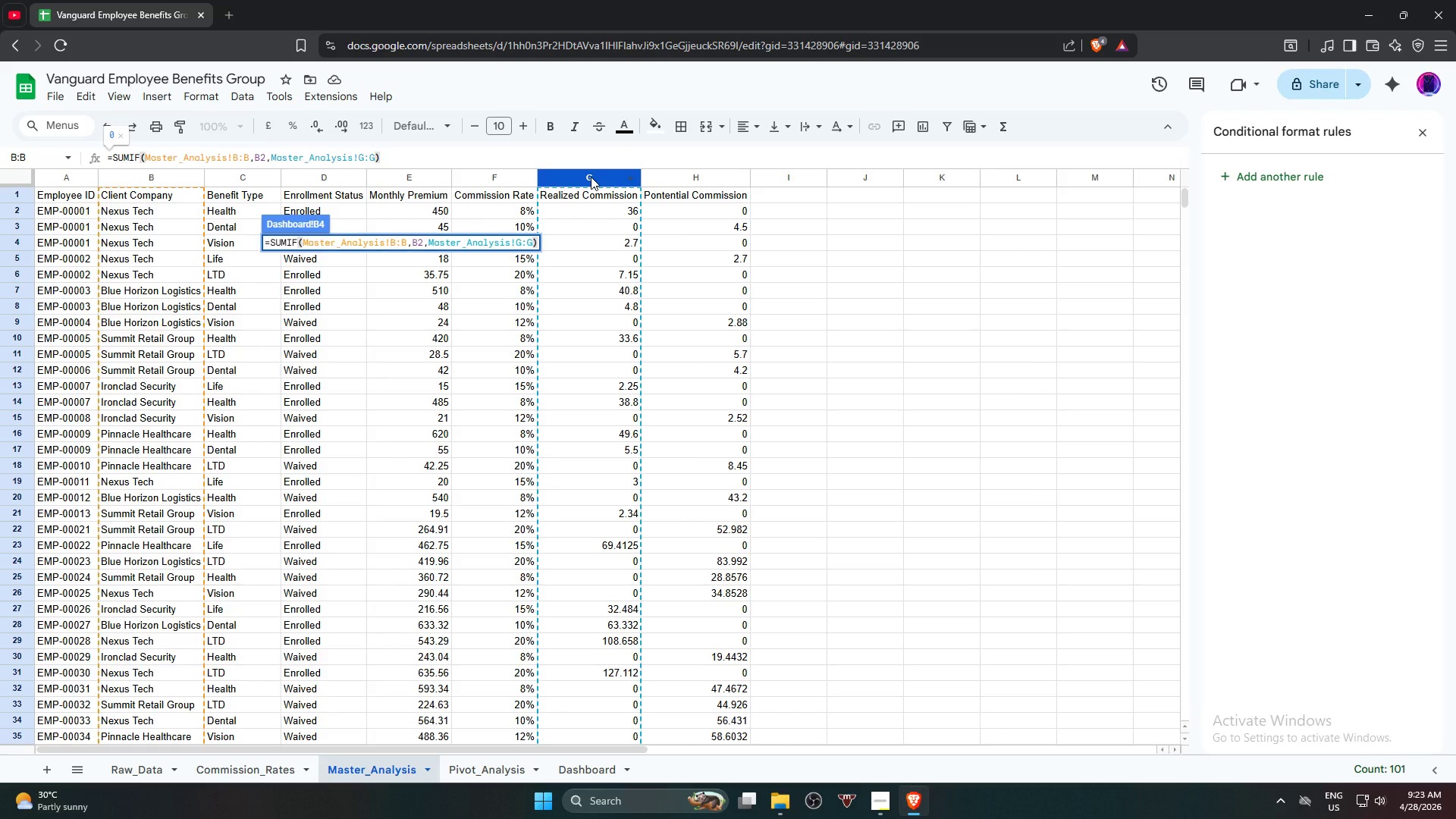 
key(Enter)
 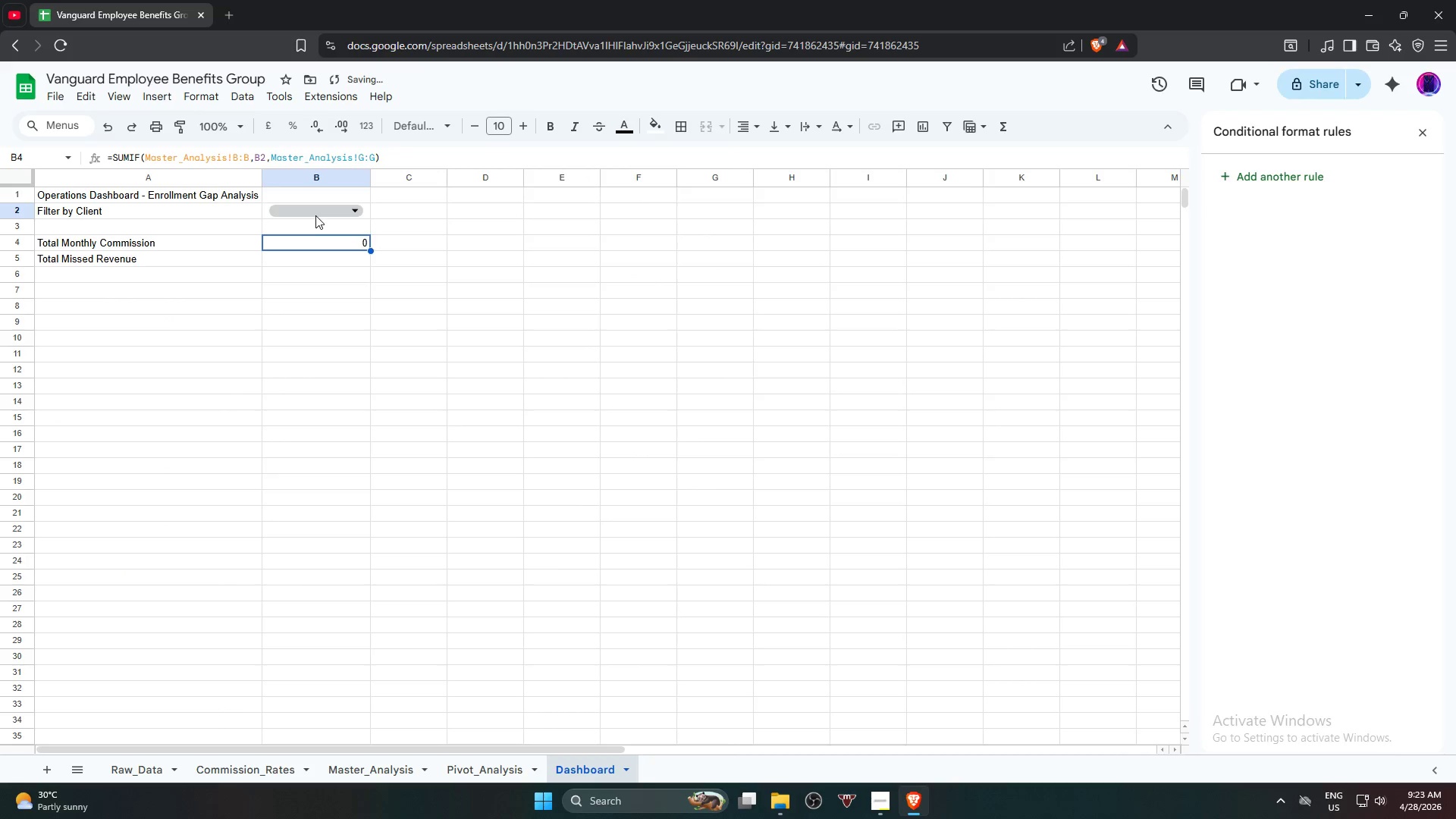 
double_click([316, 275])
 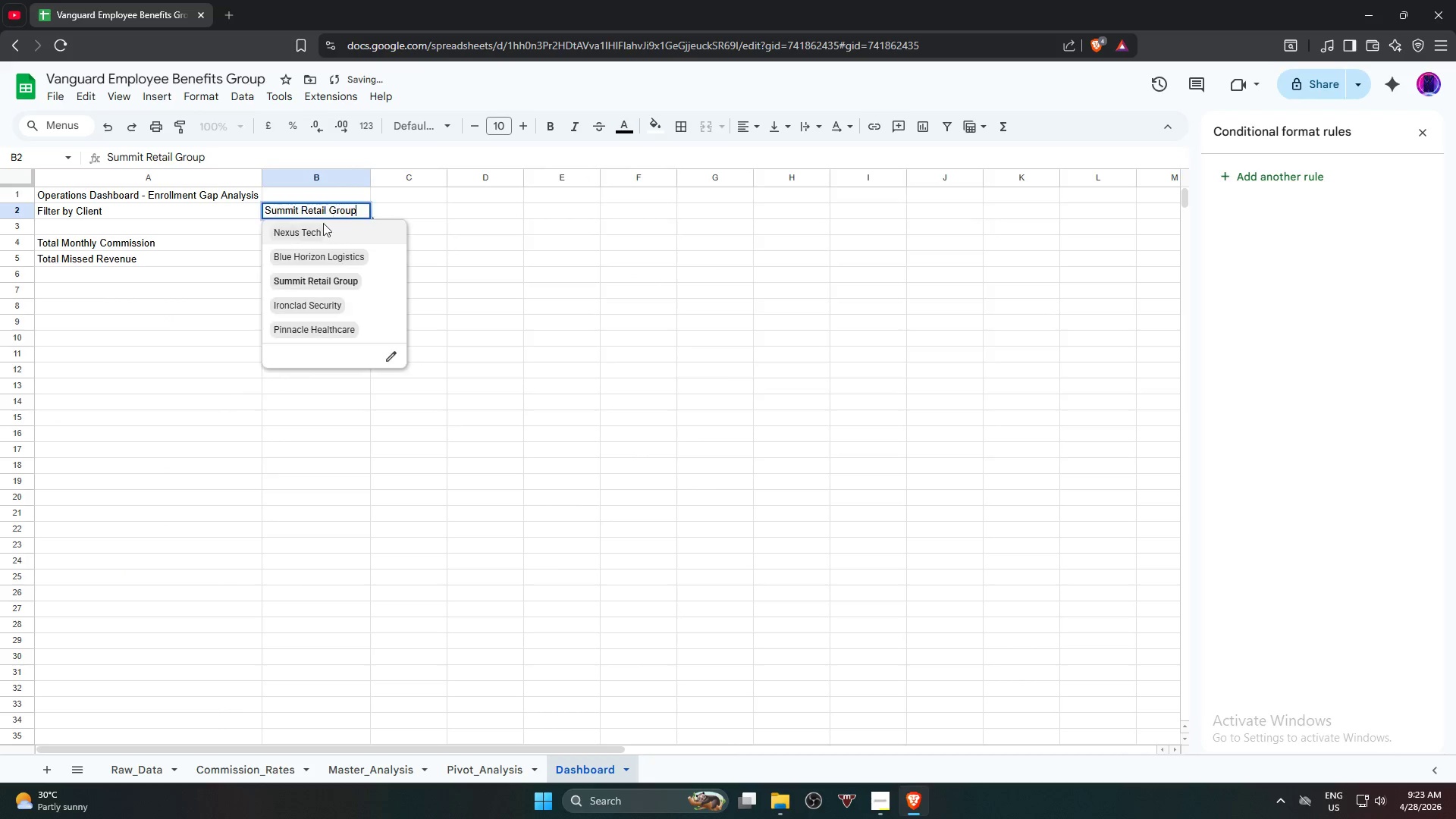 
double_click([317, 253])
 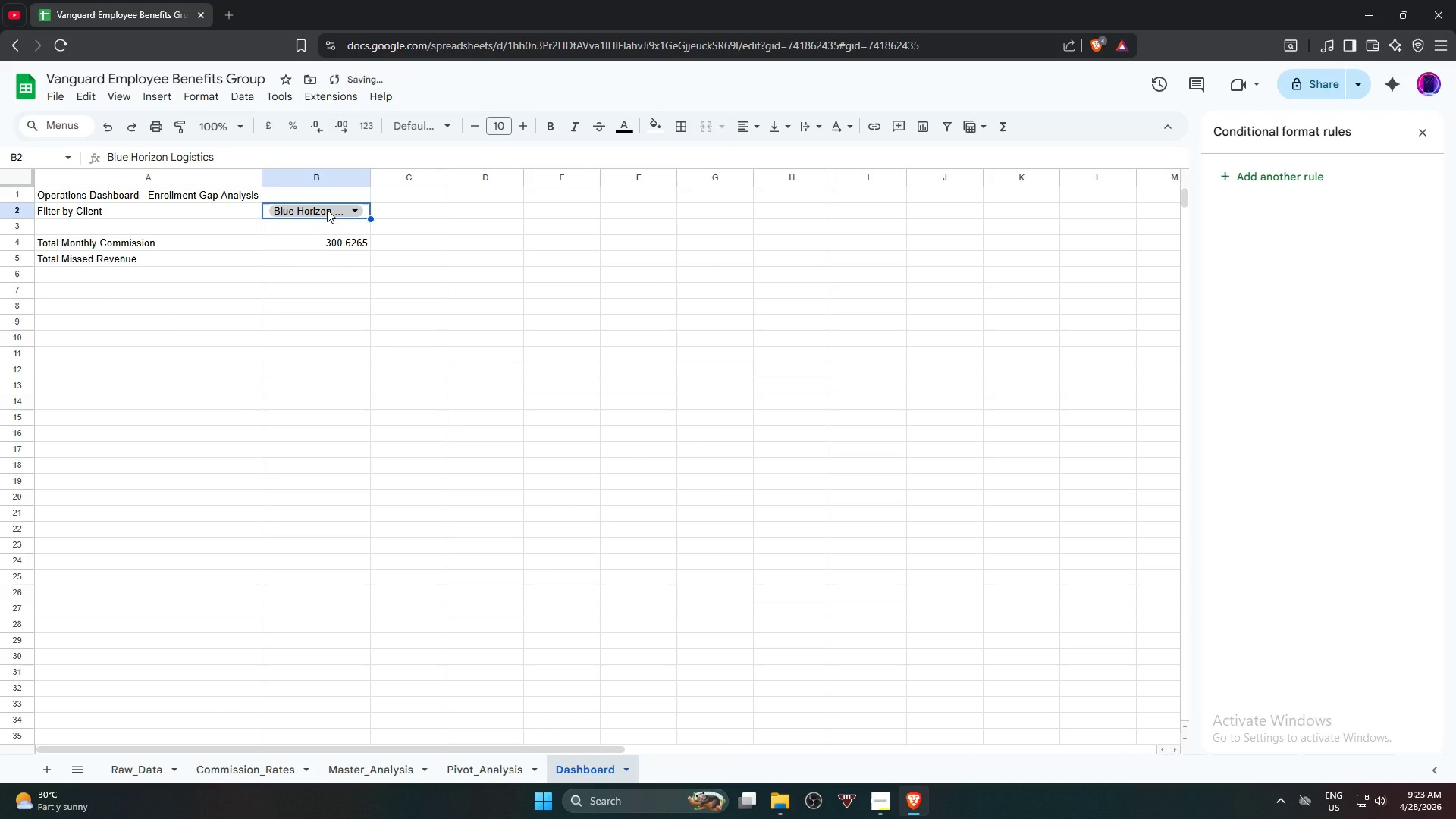 
left_click([327, 209])
 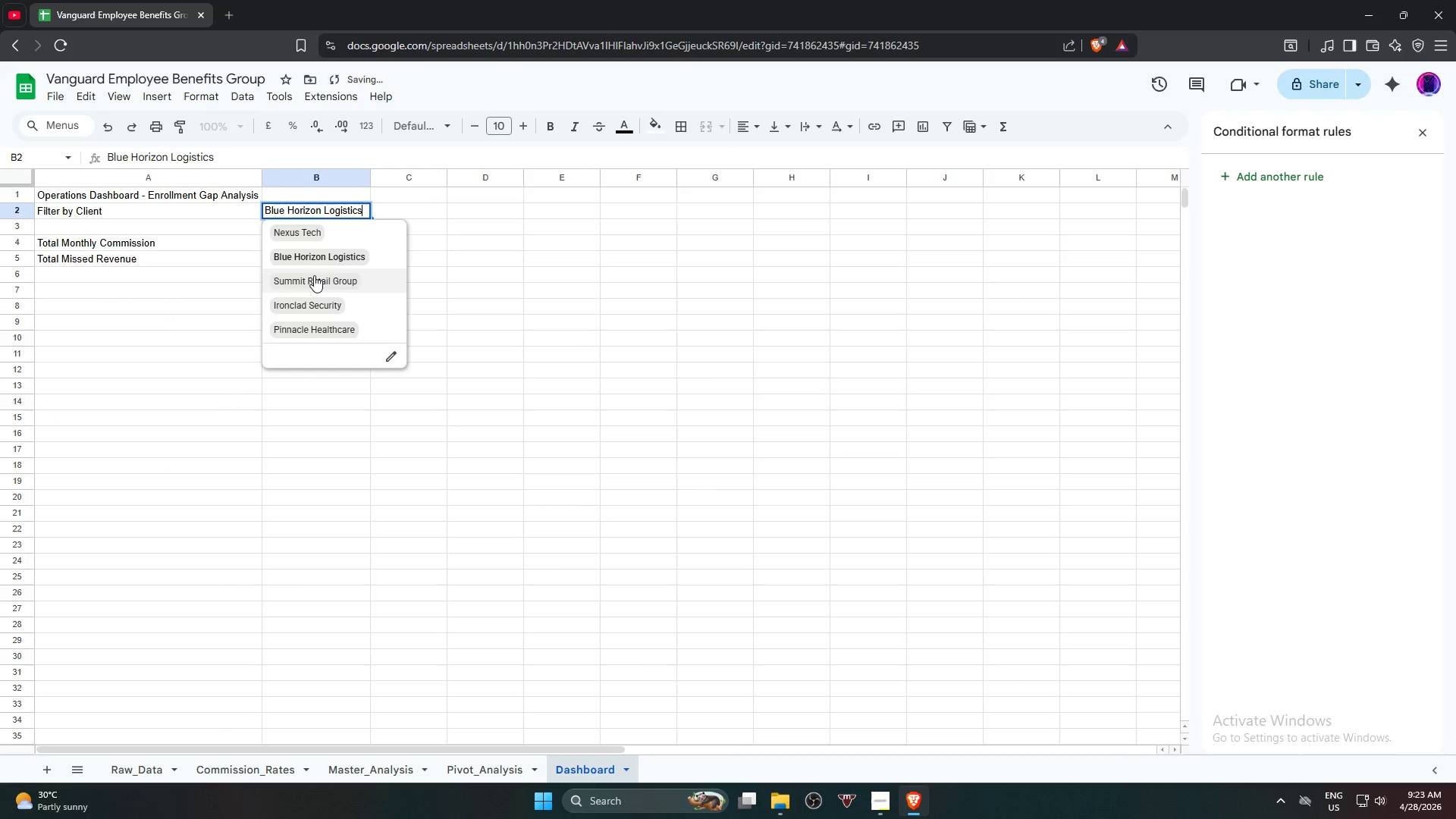 
left_click([315, 279])
 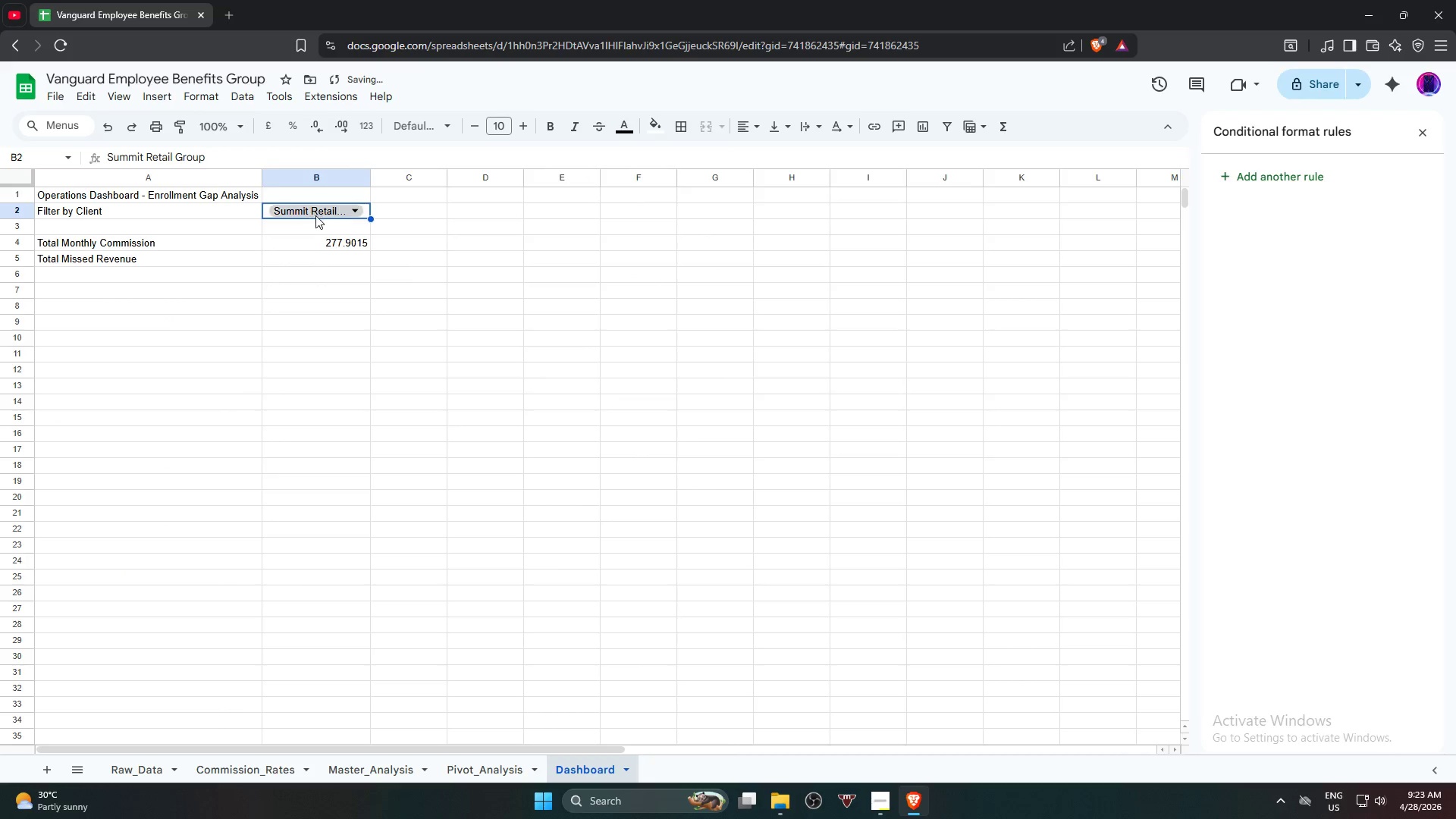 
left_click([315, 215])
 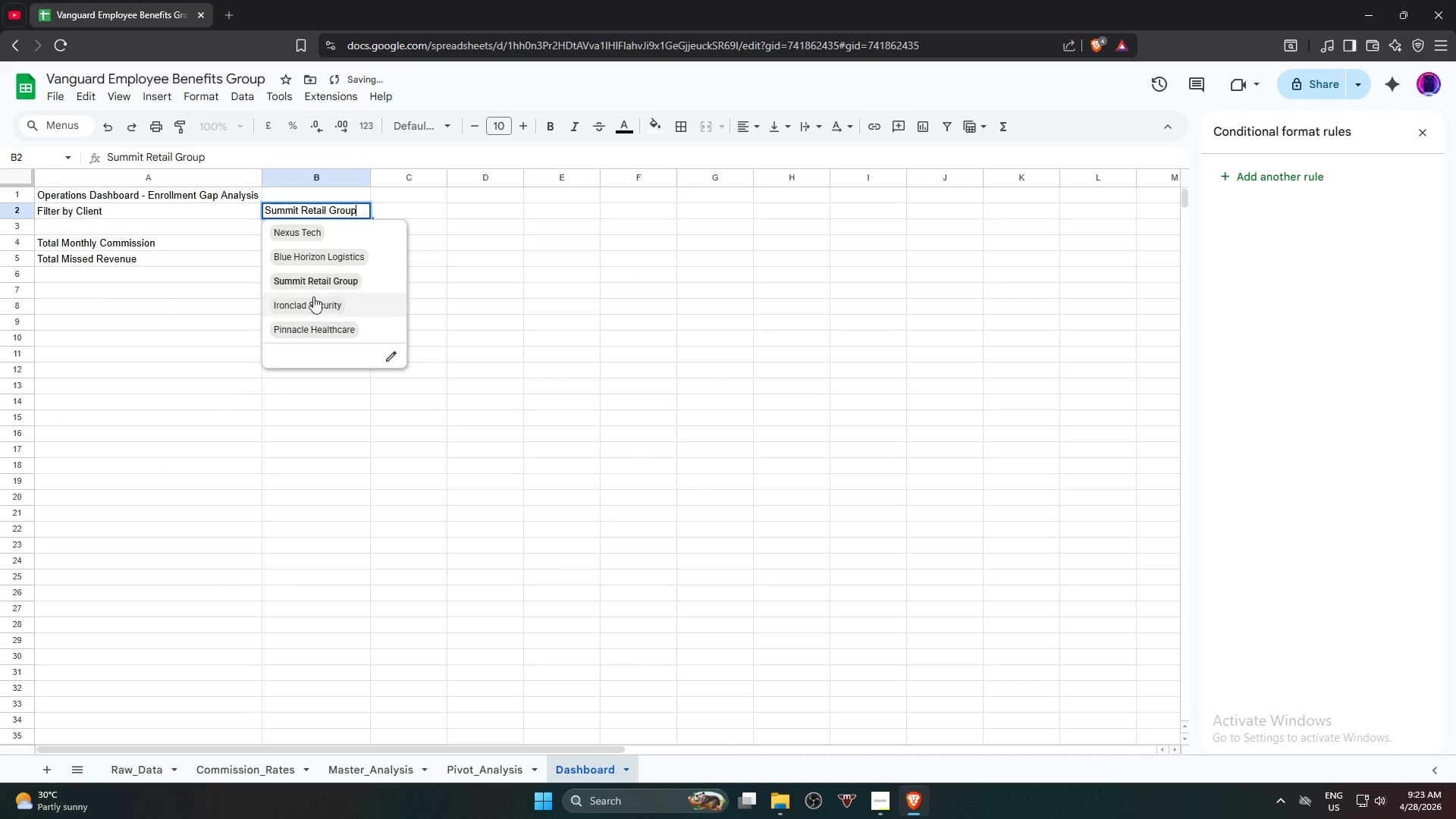 
left_click([313, 299])
 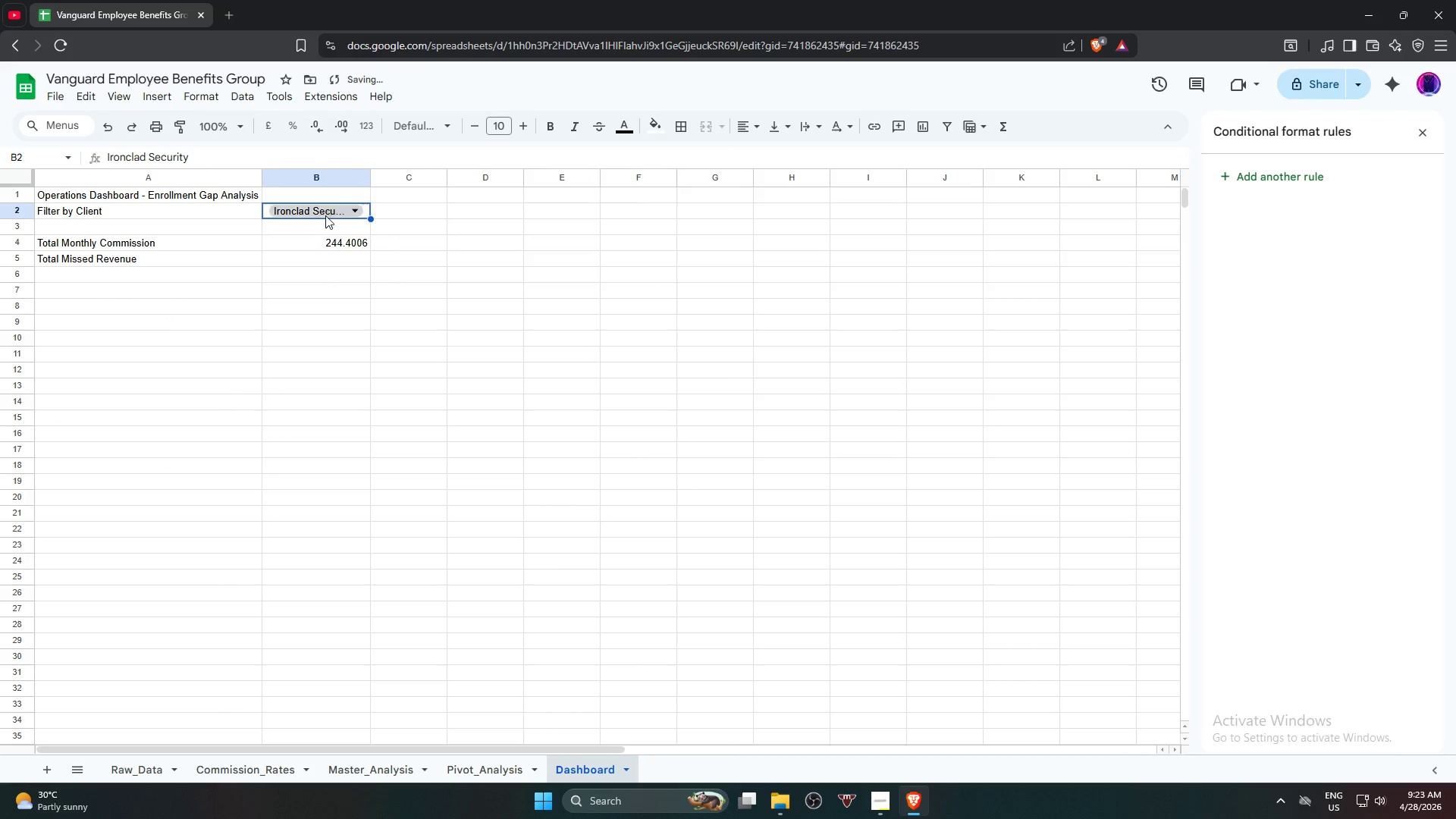 
left_click([325, 215])
 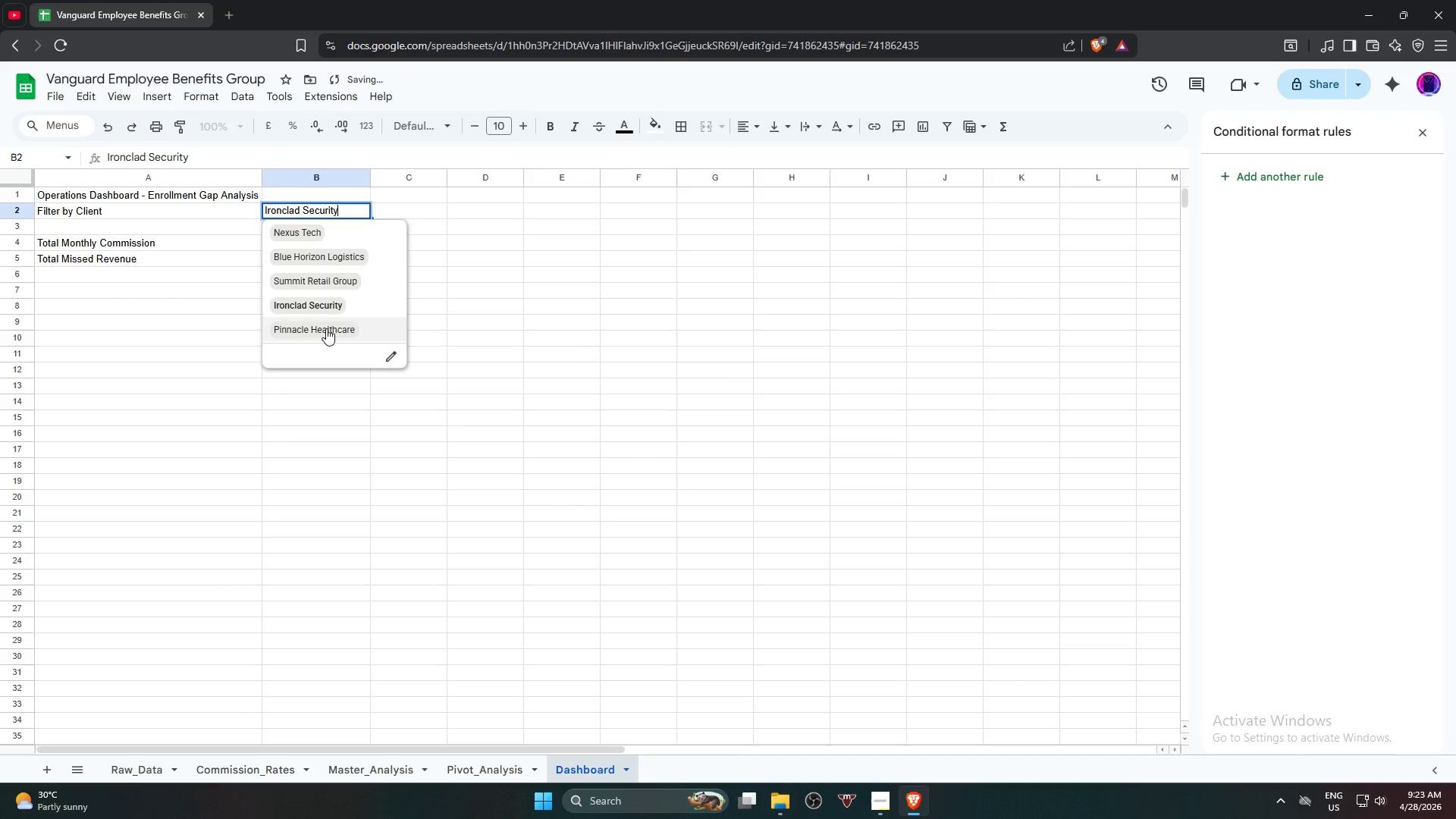 
left_click_drag(start_coordinate=[326, 330], to_coordinate=[326, 325])
 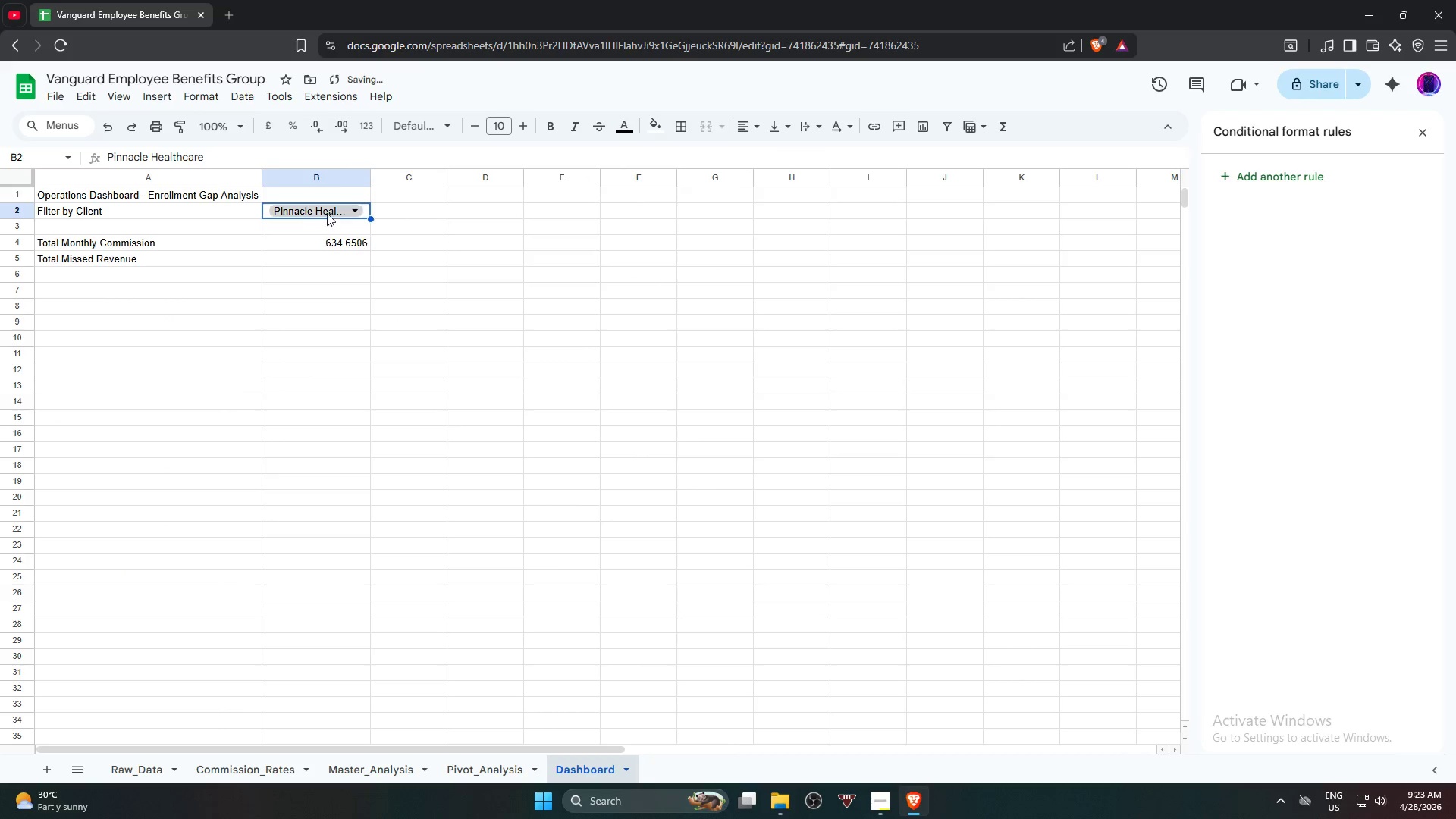 
double_click([327, 213])
 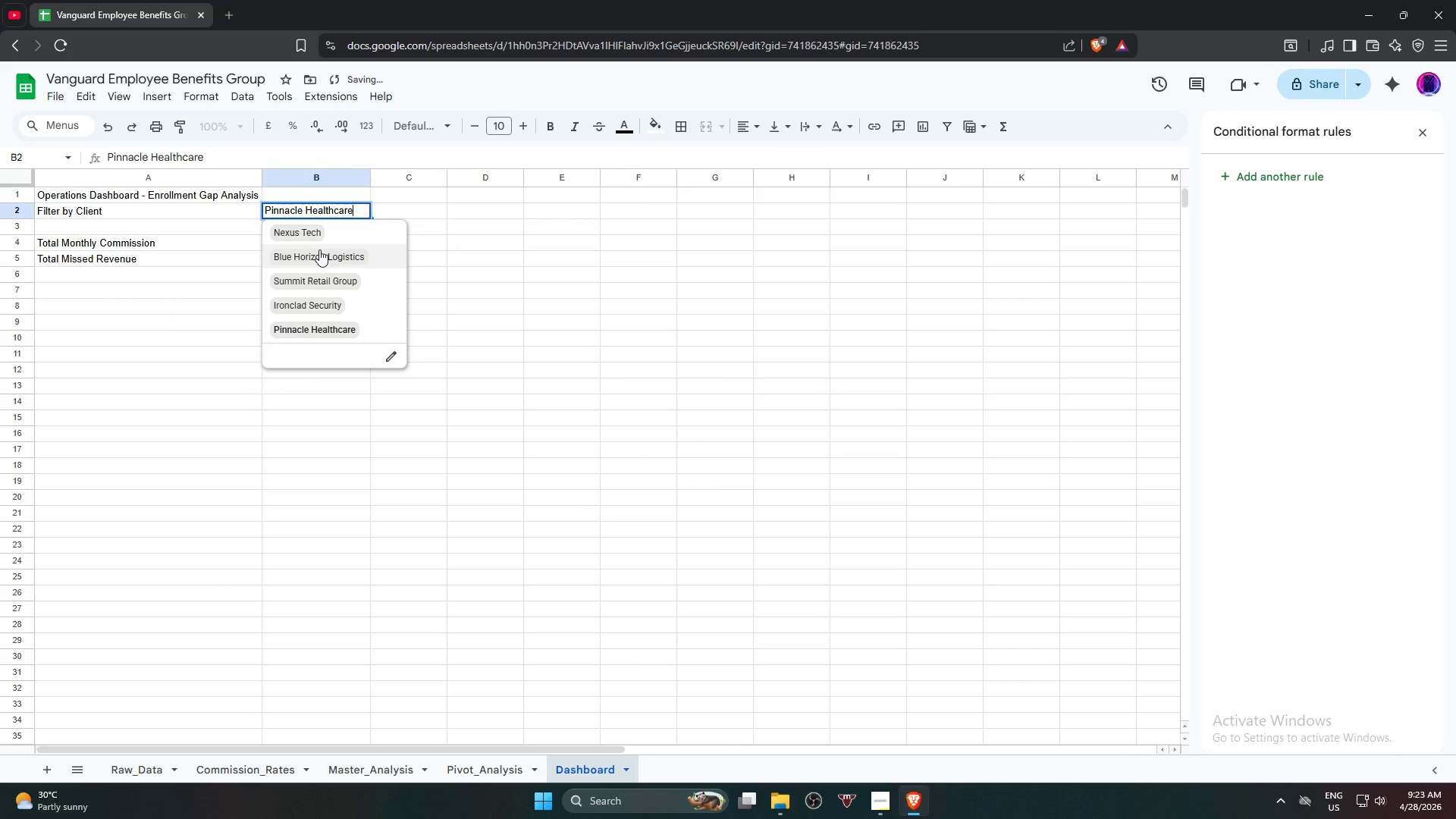 
left_click([319, 249])
 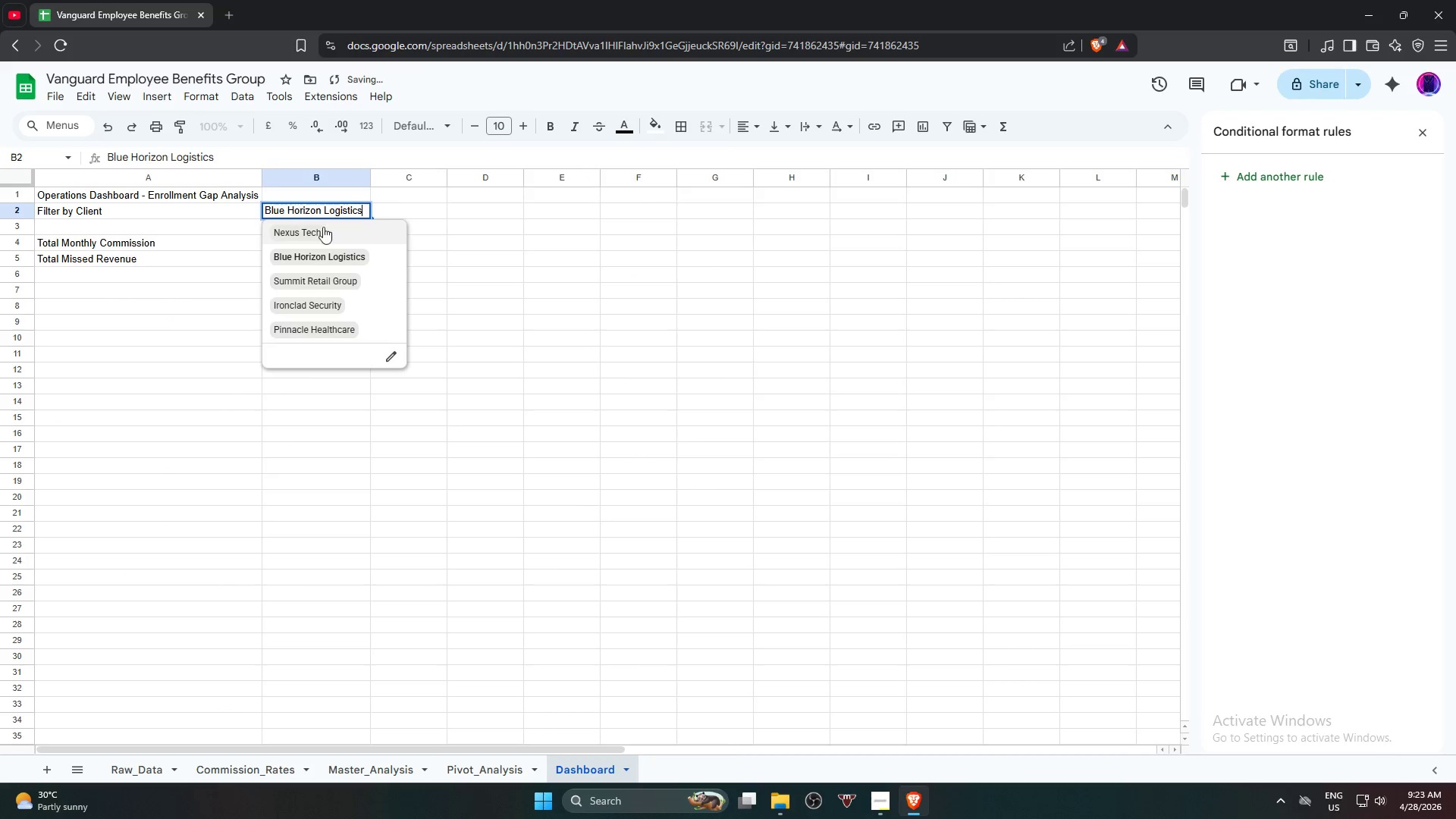 
double_click([322, 234])
 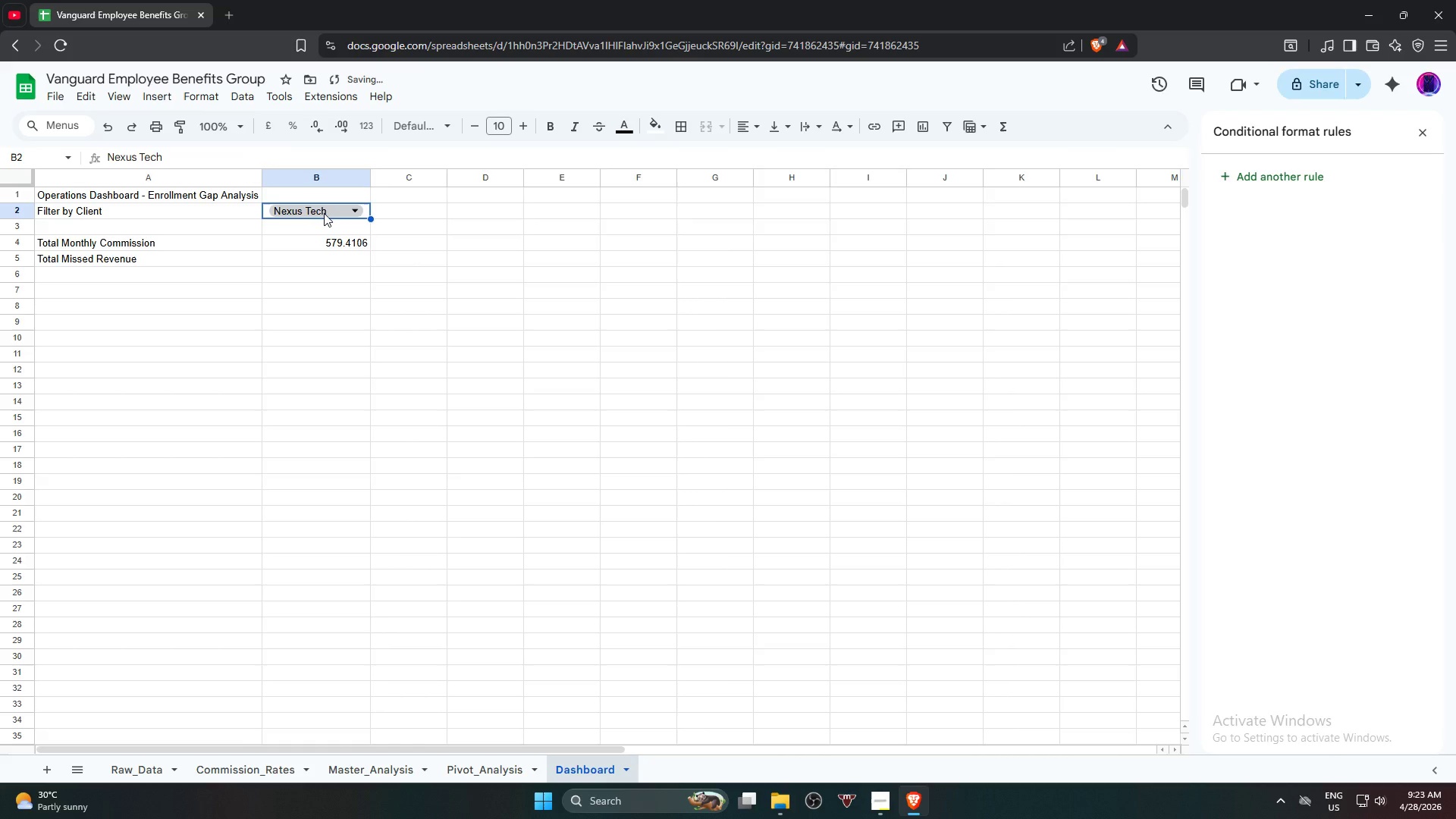 
left_click_drag(start_coordinate=[362, 327], to_coordinate=[362, 331])
 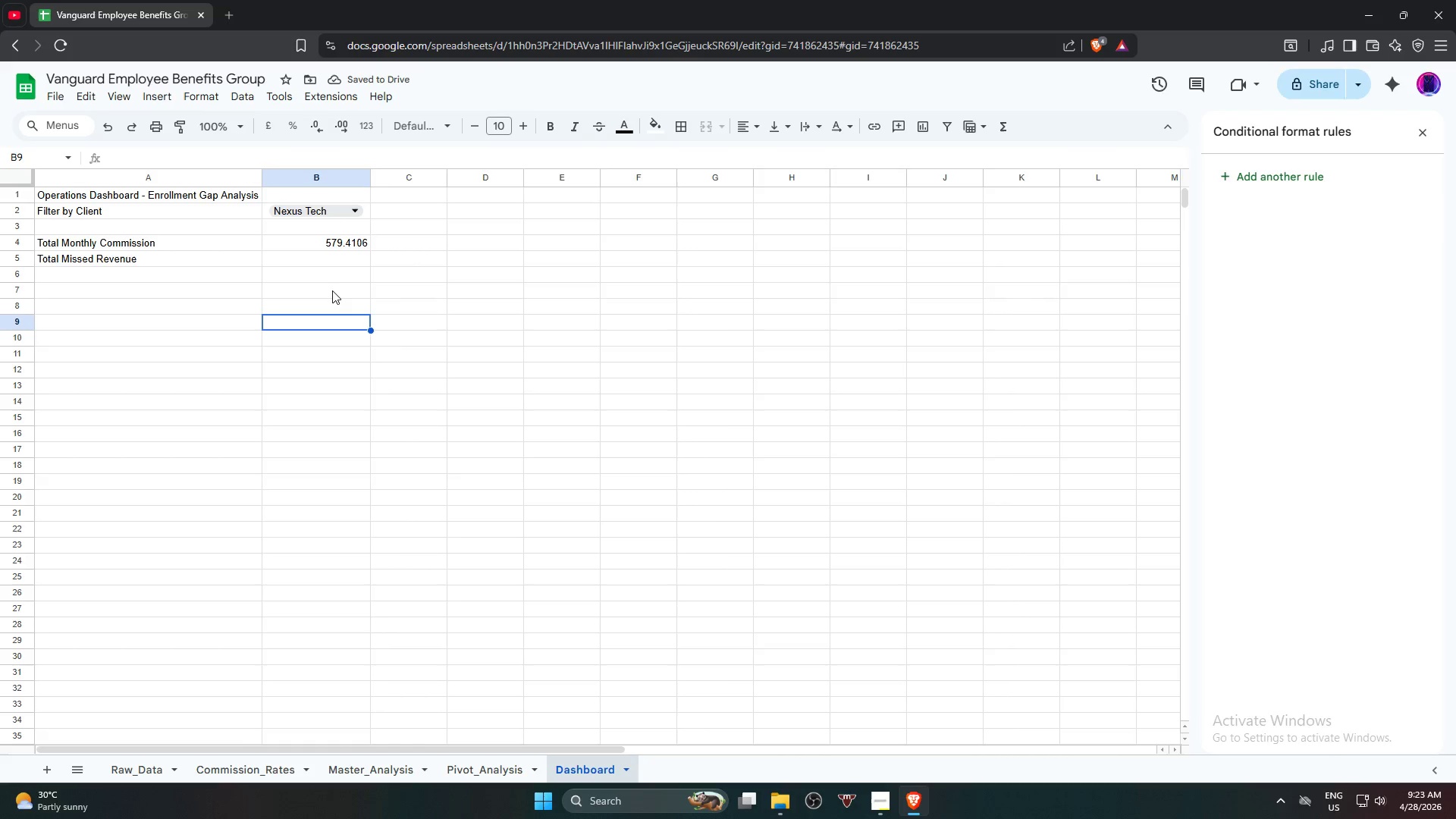 
left_click([331, 272])
 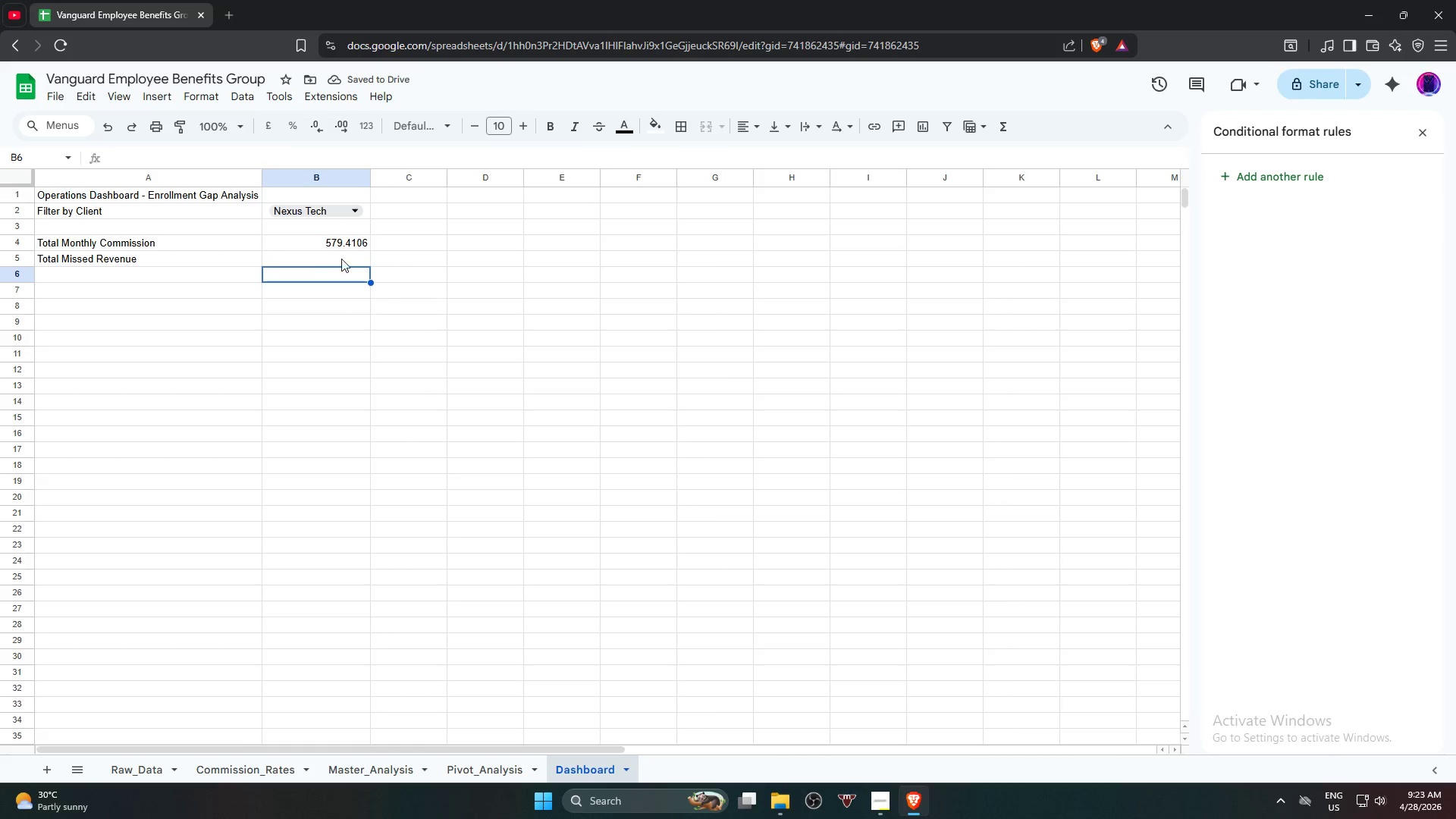 
left_click([341, 259])
 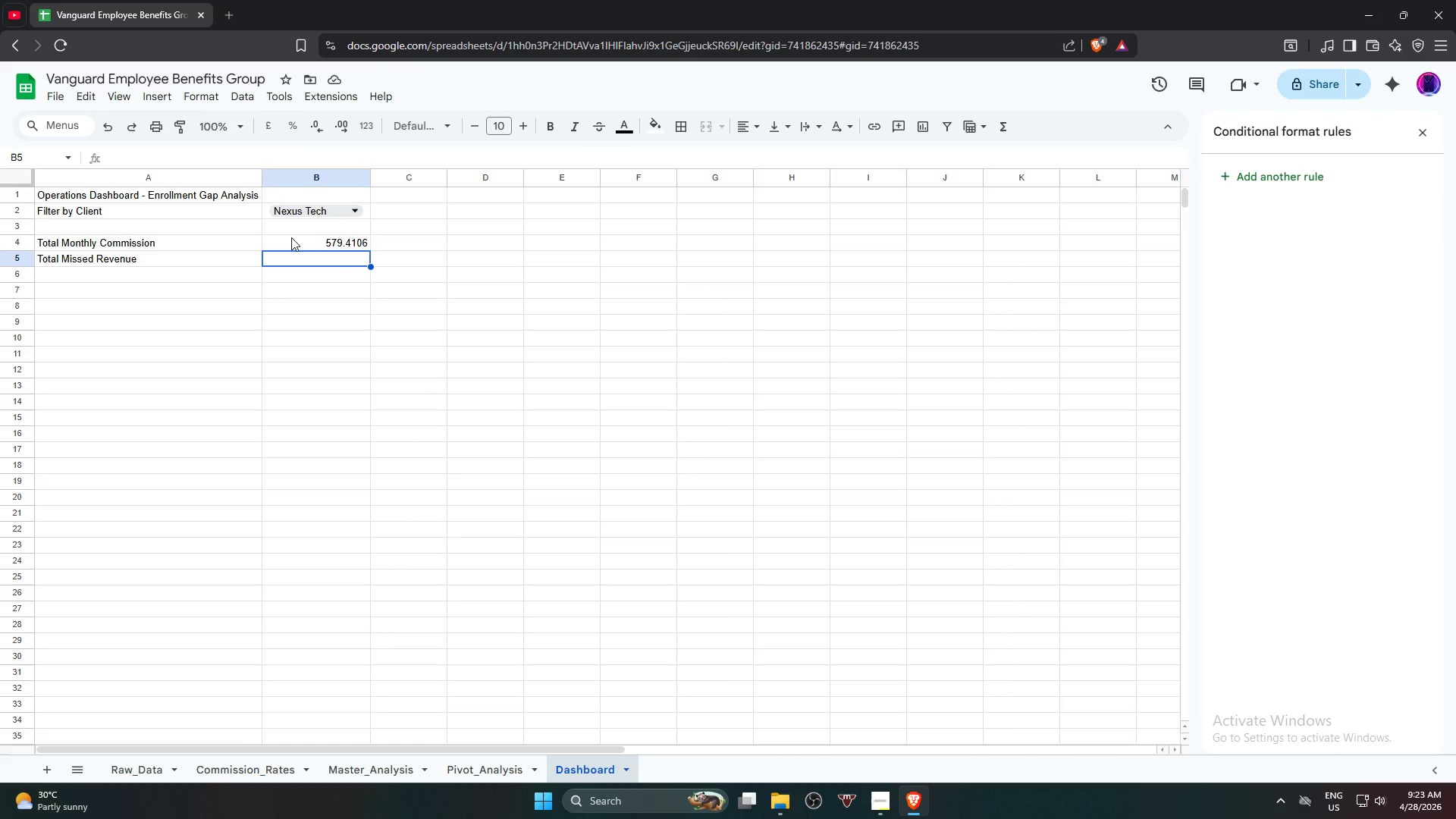 
wait(10.47)
 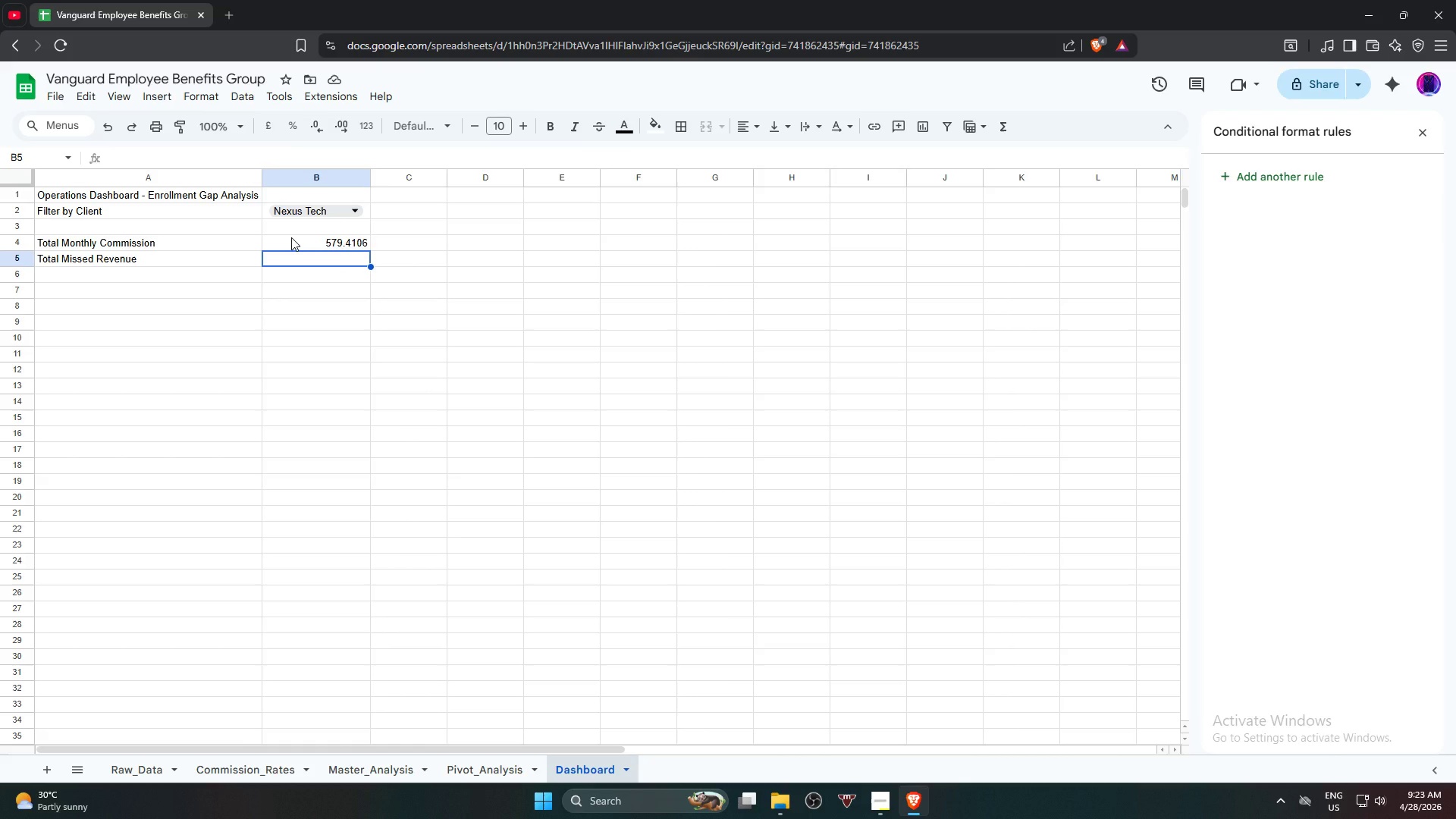 
key(Equal)
 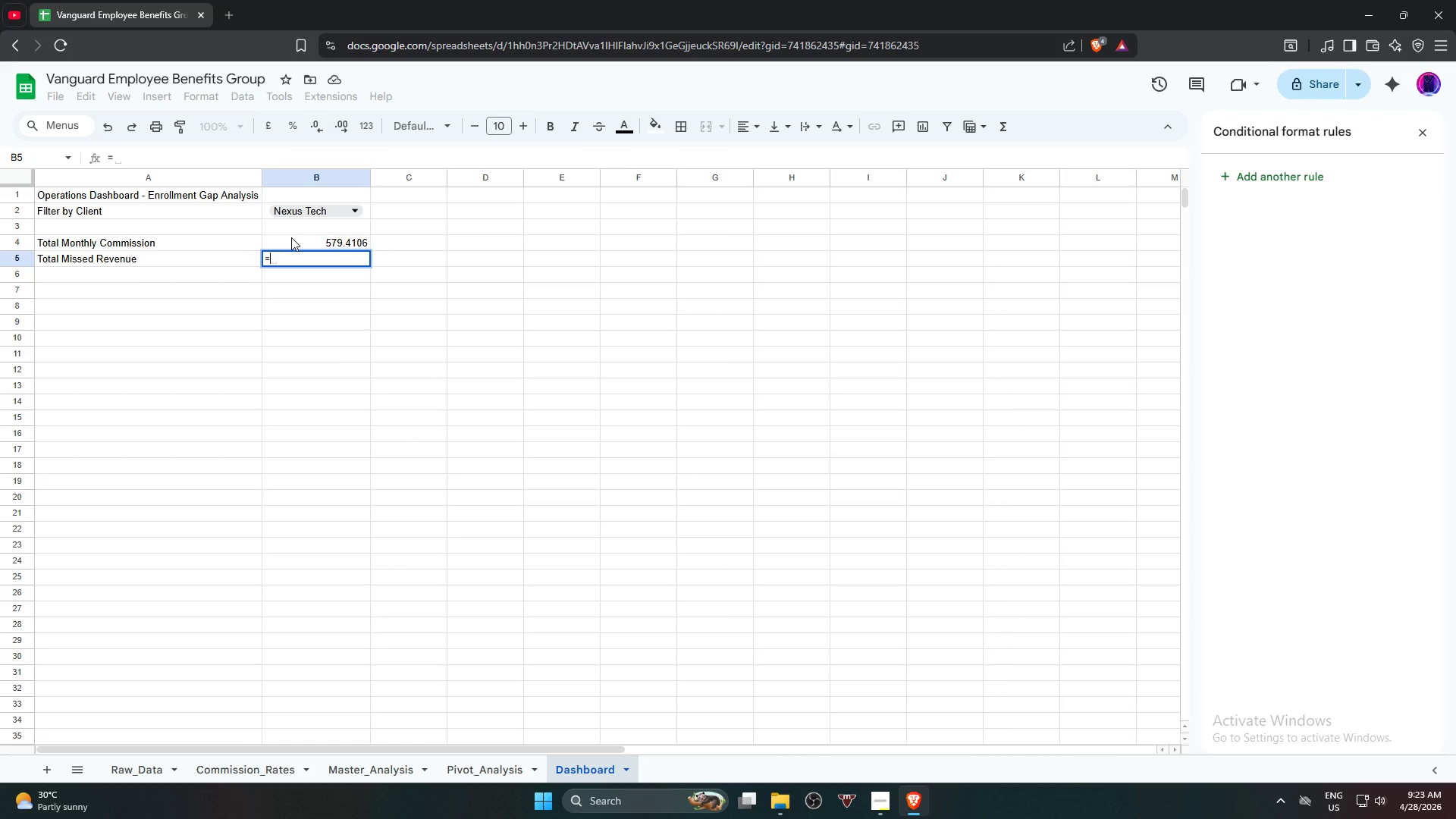 
wait(9.3)
 